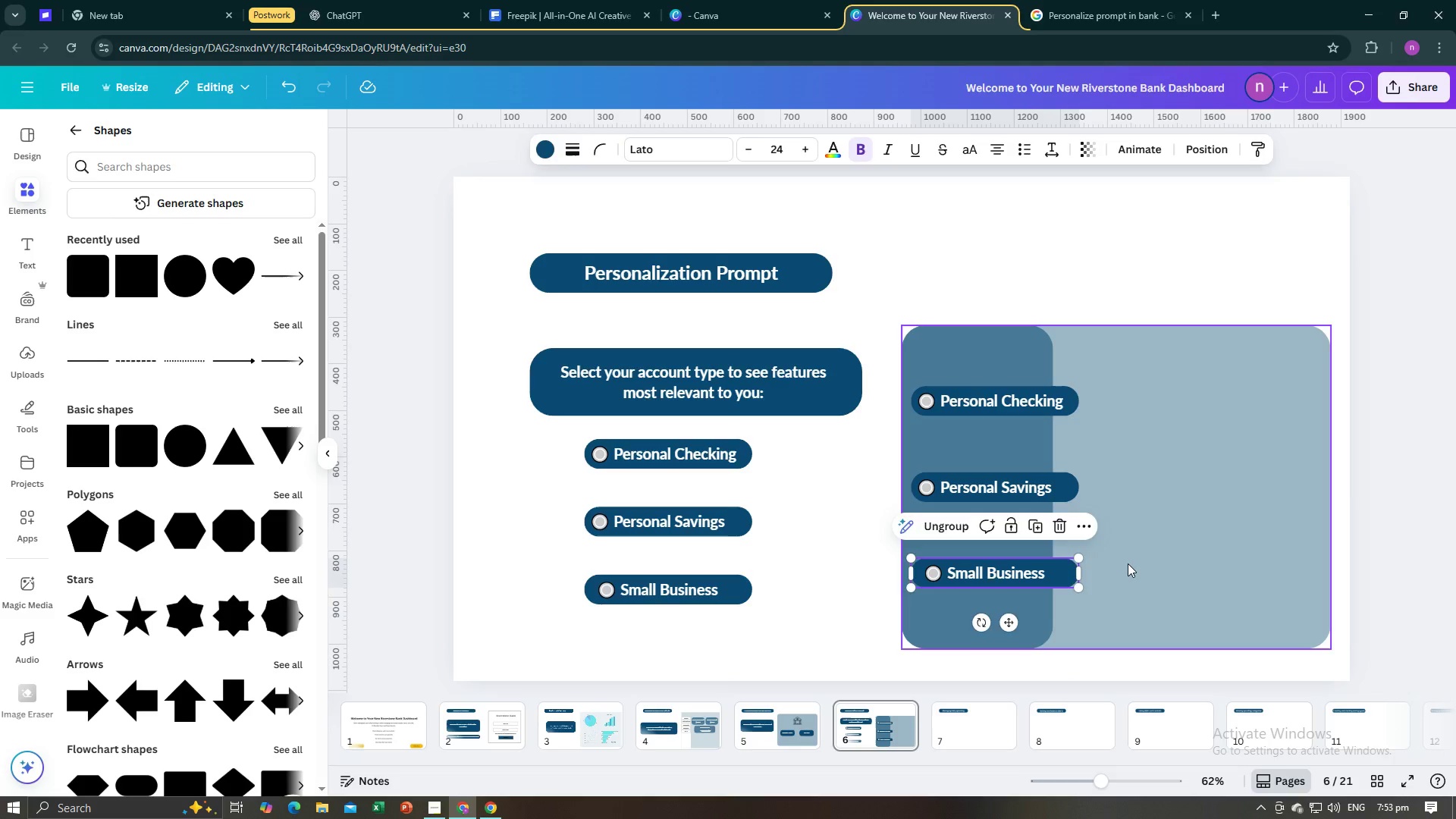 
left_click([1128, 563])
 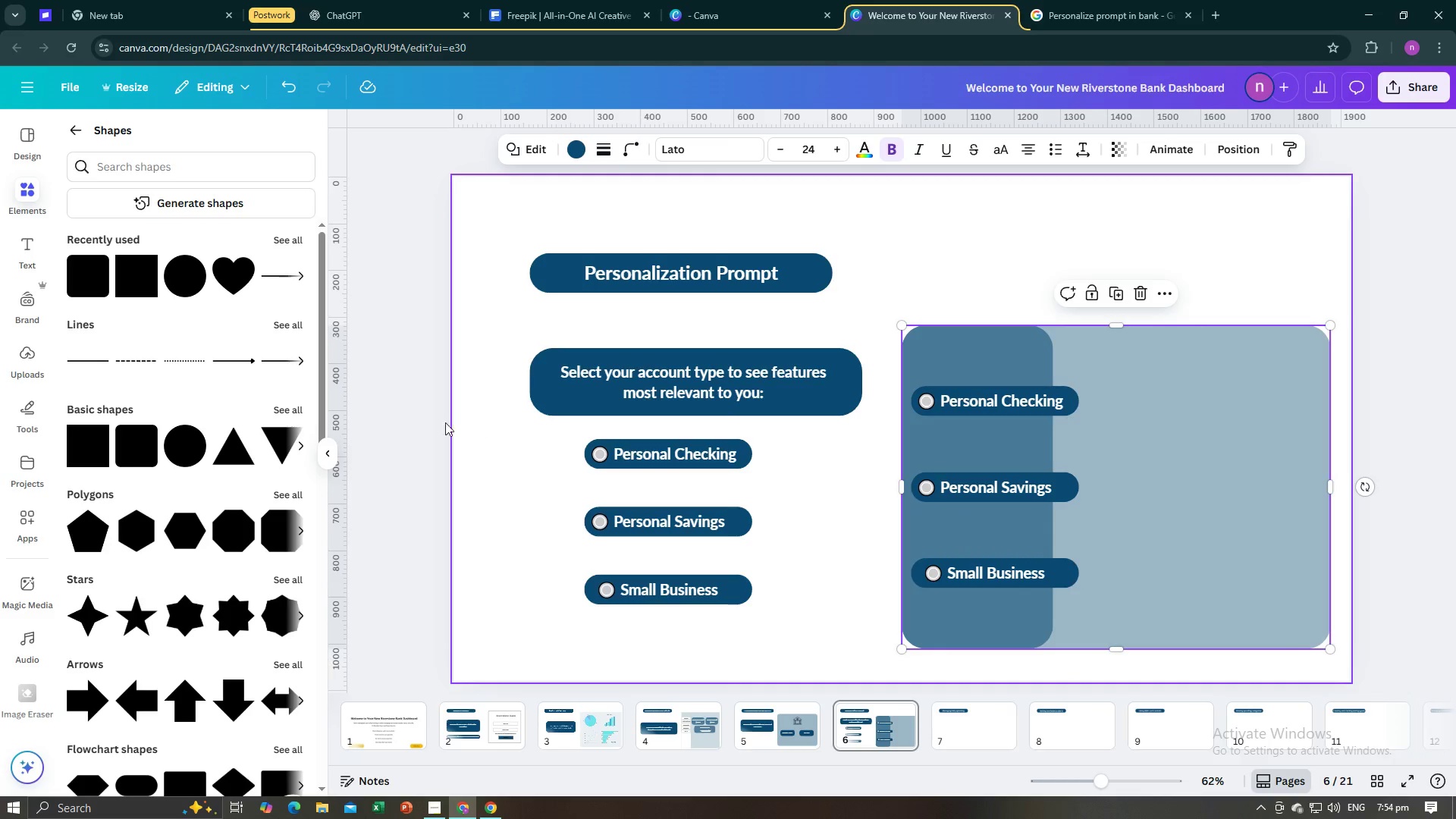 
wait(5.54)
 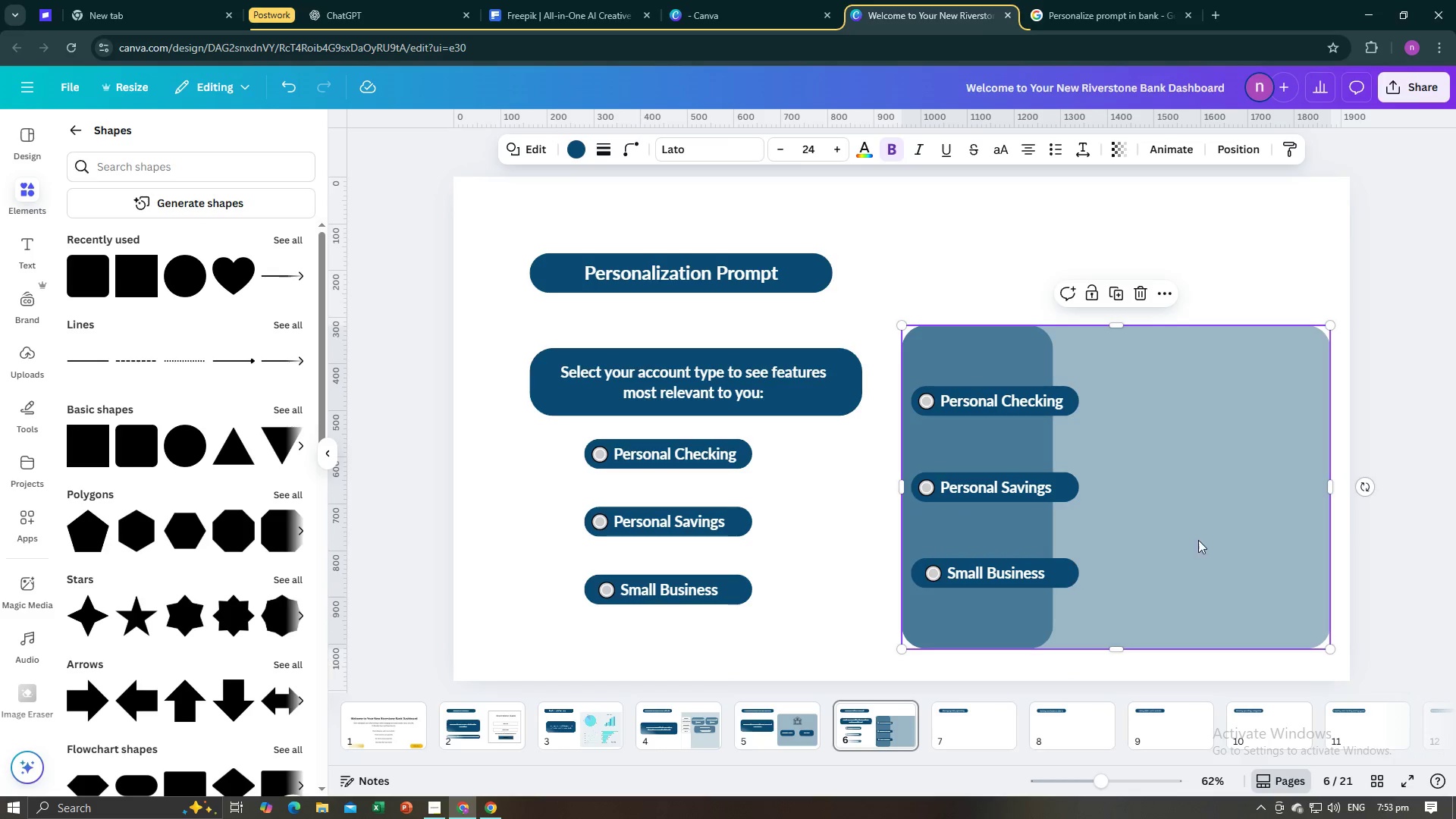 
left_click([24, 249])
 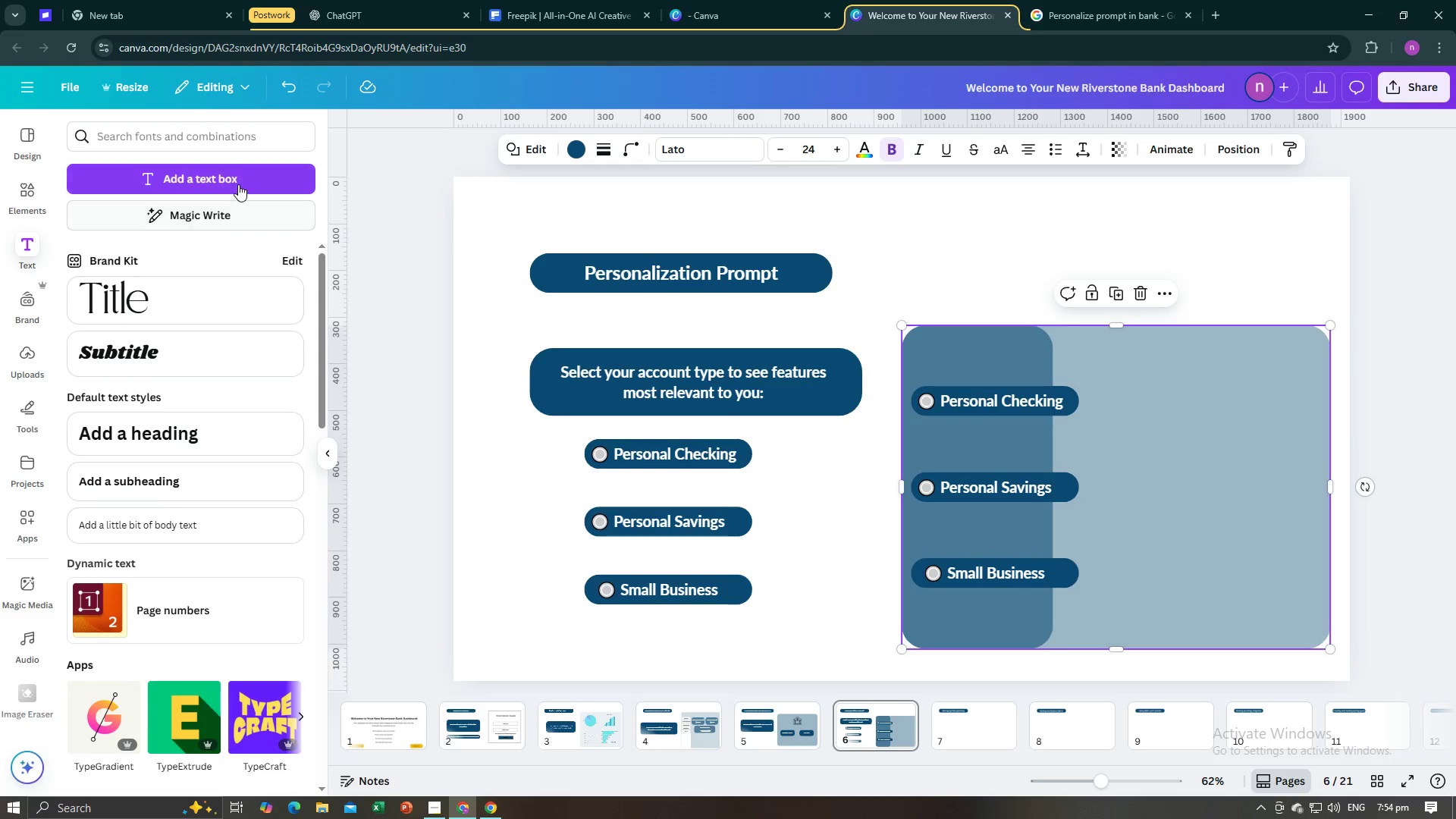 
left_click([238, 182])
 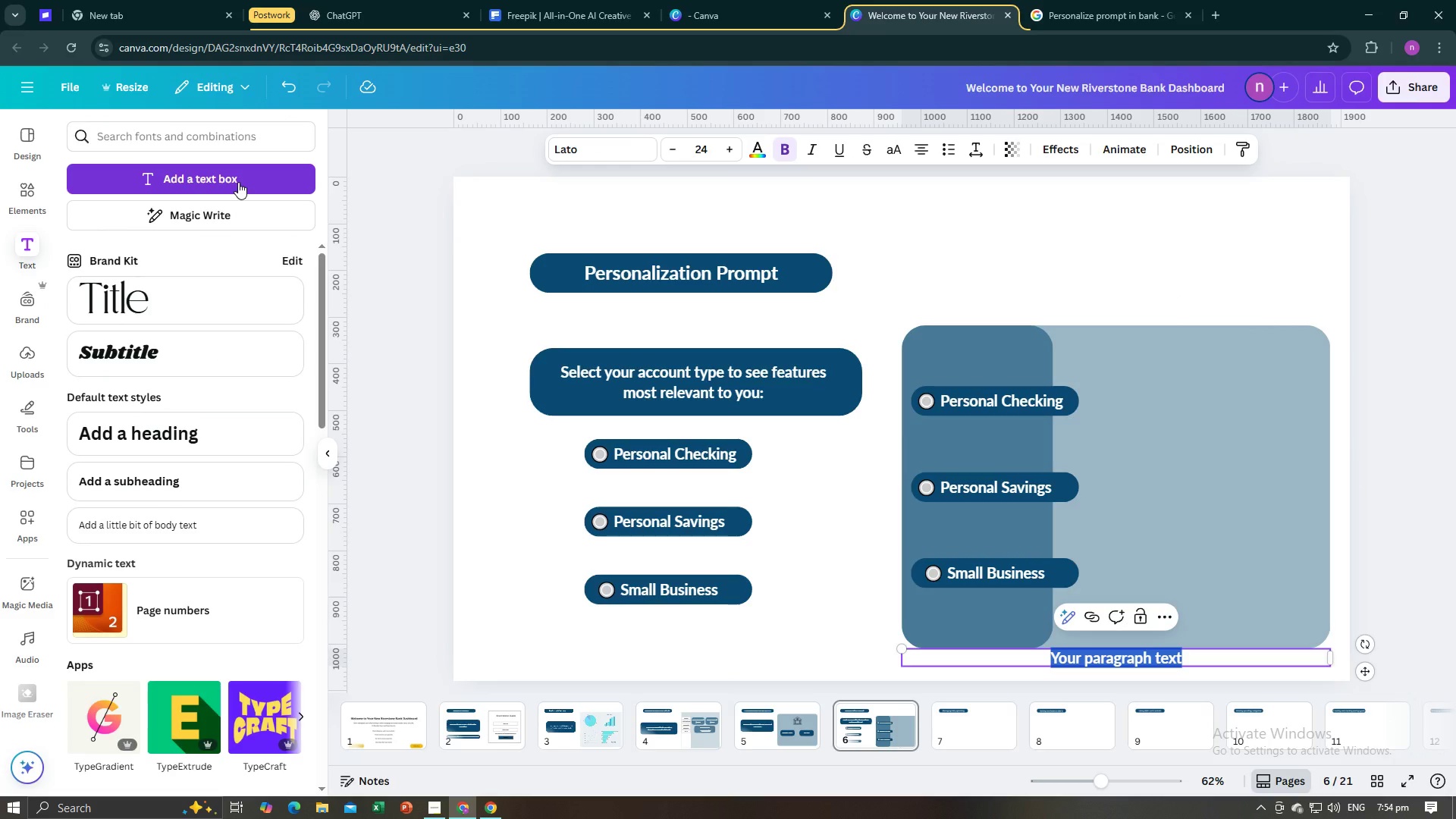 
type(Riverstone Bank)
 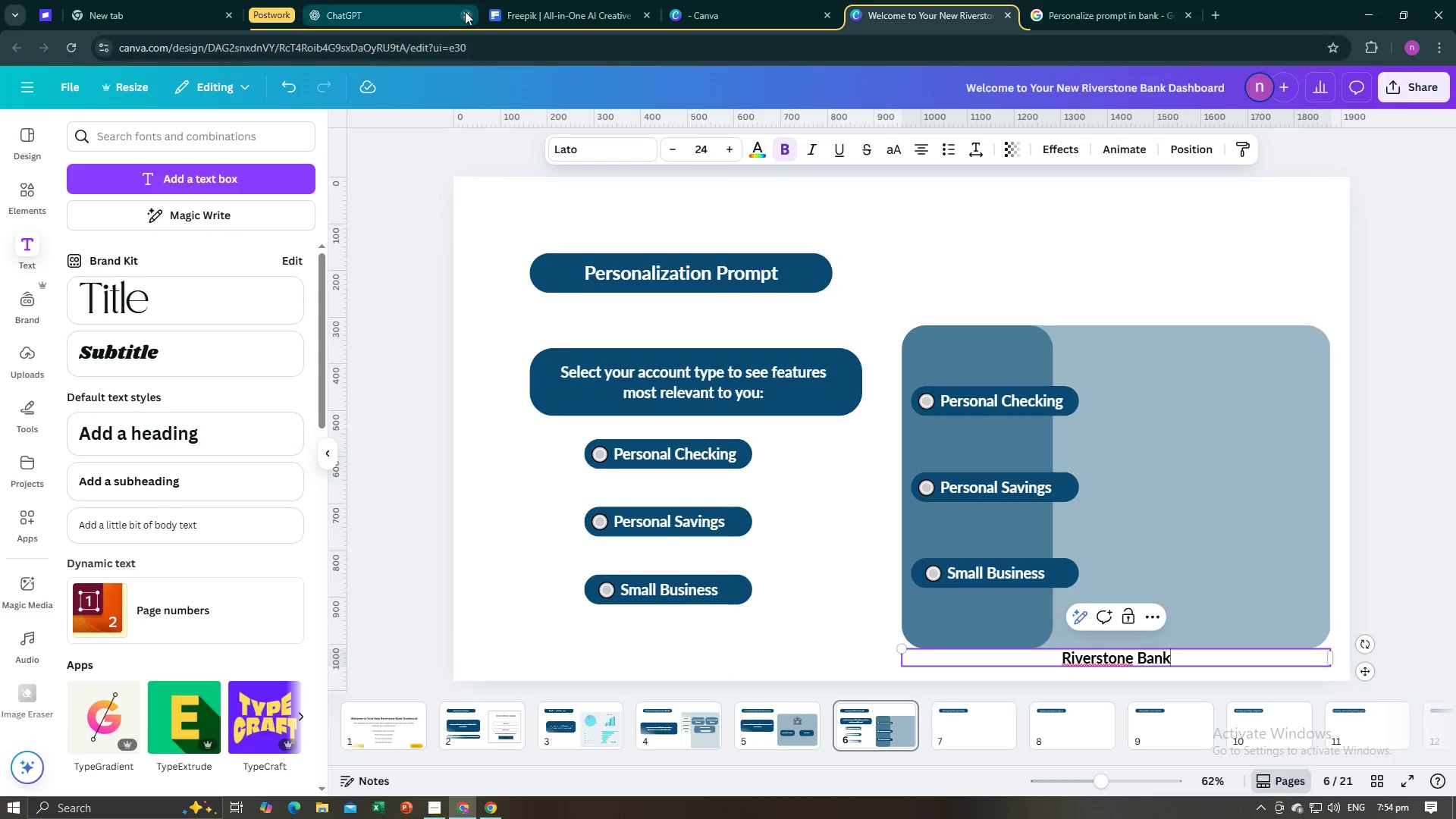 
left_click([629, 161])
 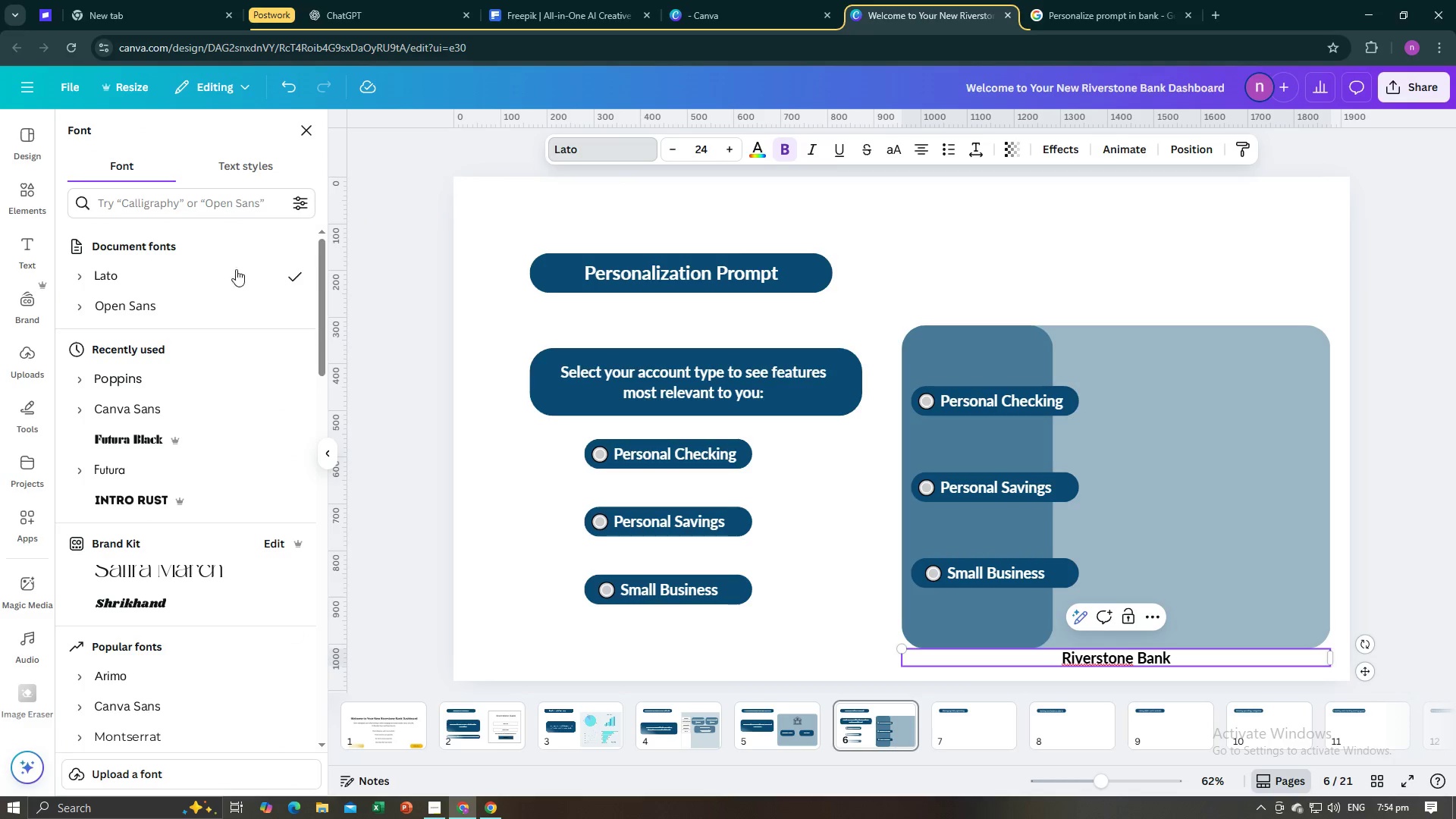 
left_click([180, 318])
 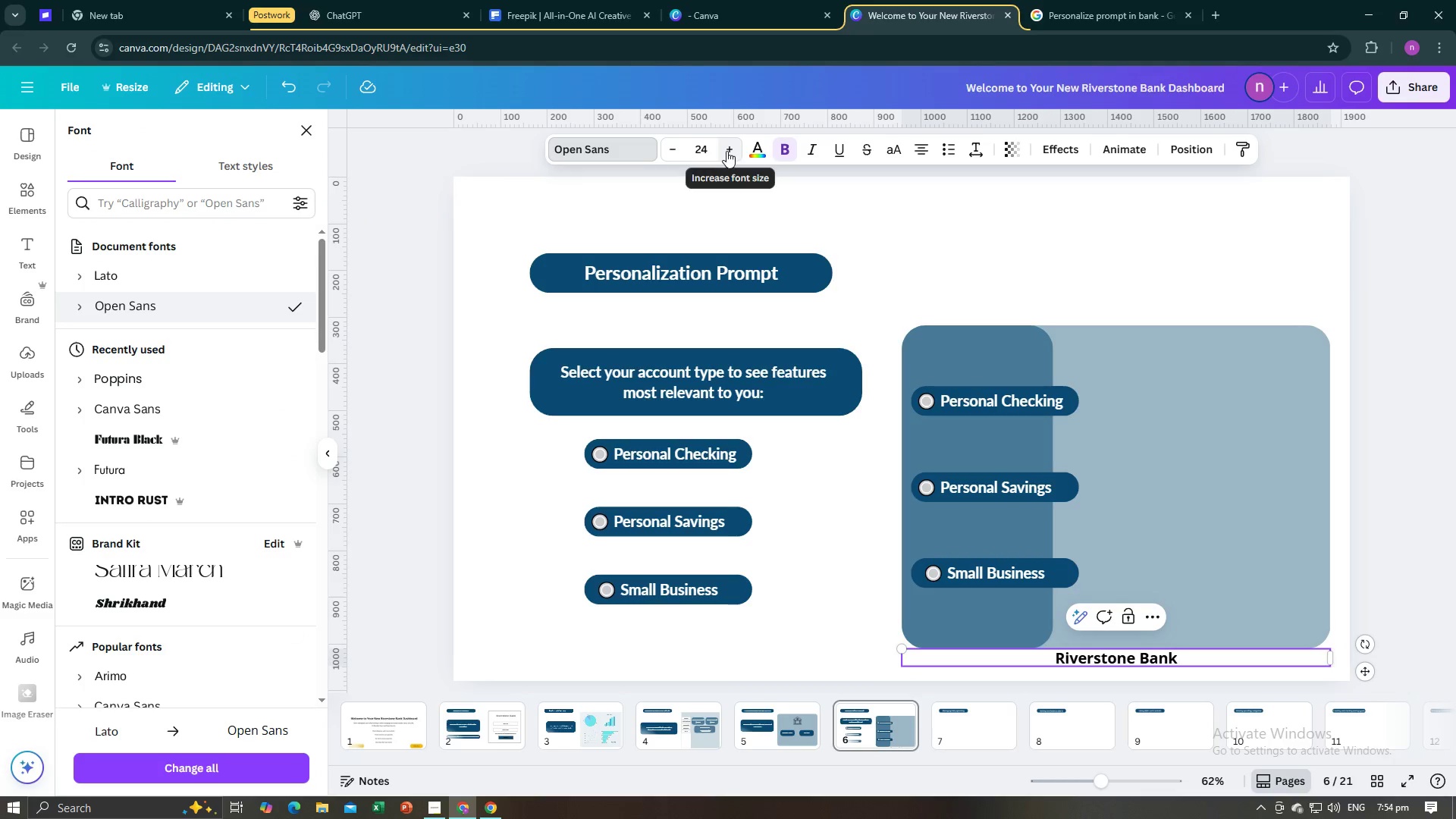 
double_click([726, 151])
 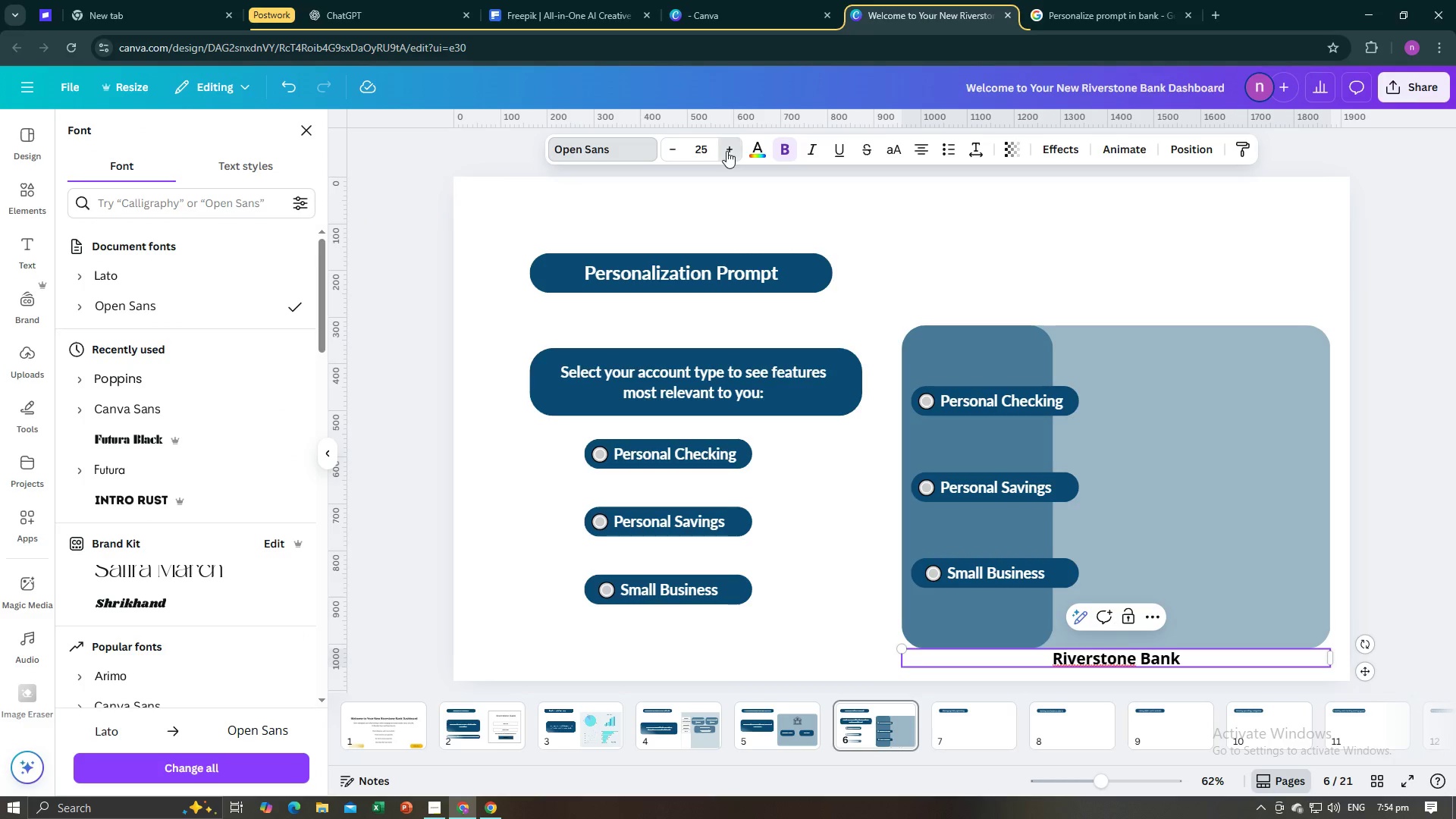 
triple_click([726, 151])
 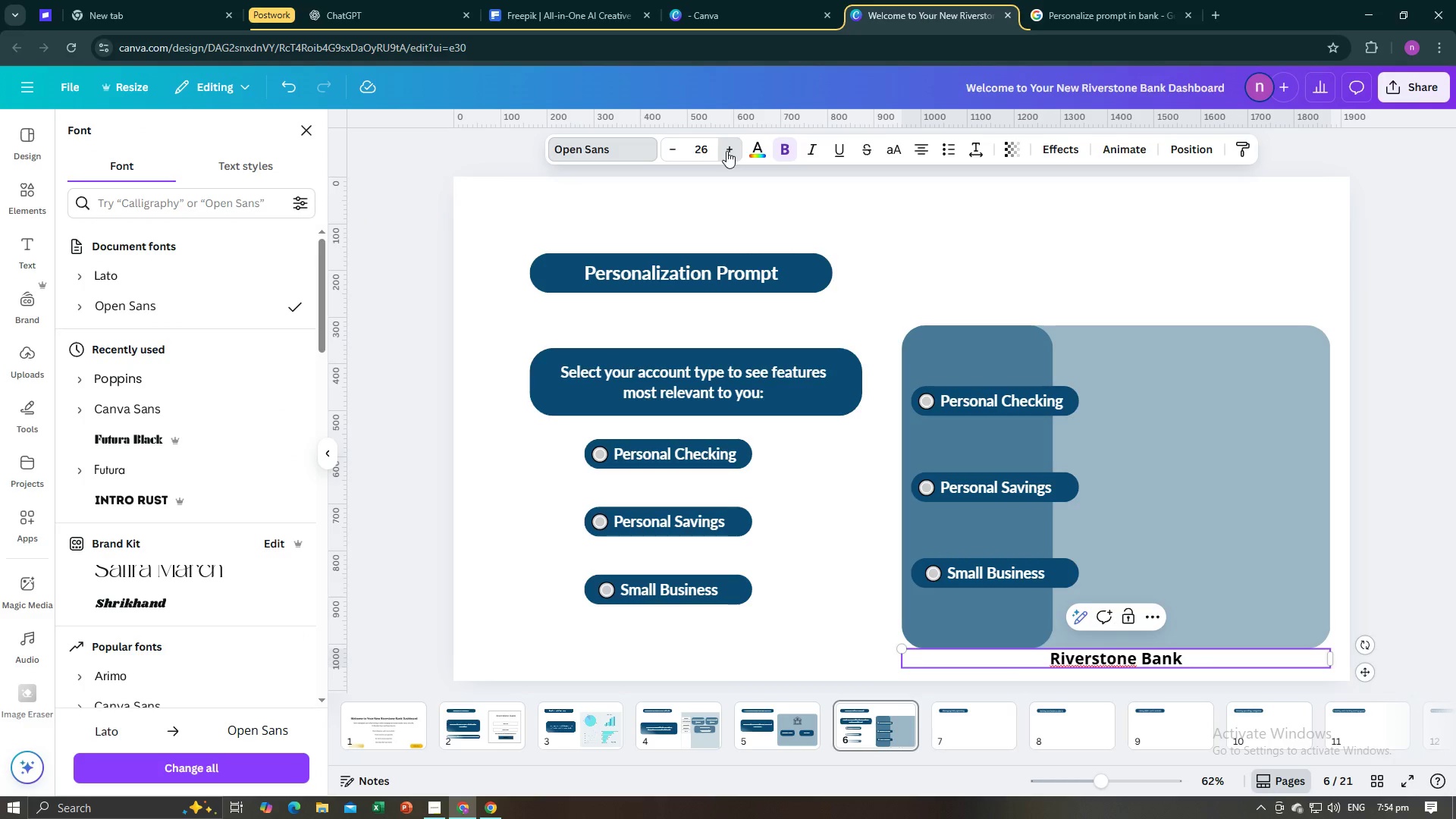 
triple_click([726, 151])
 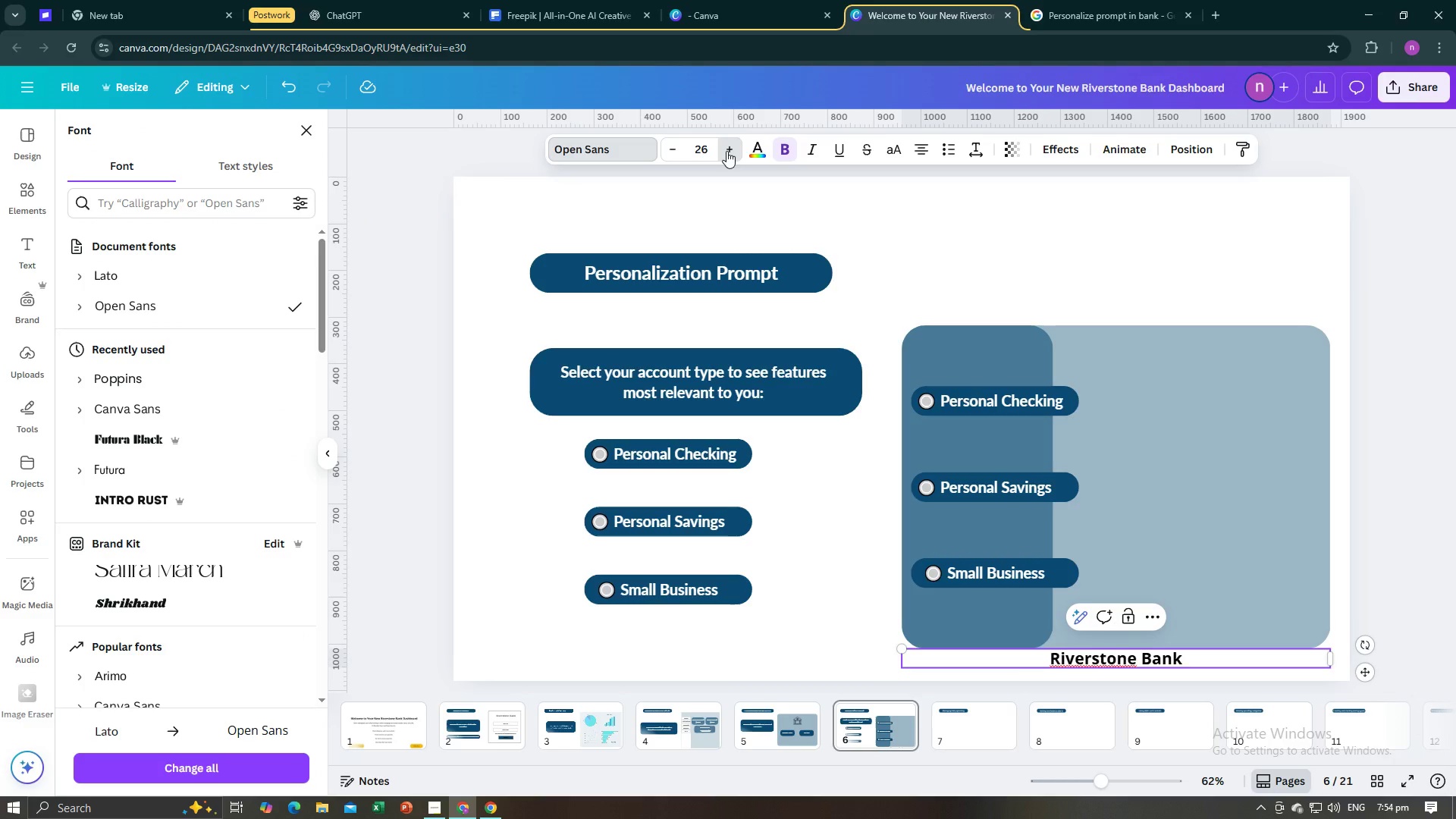 
triple_click([726, 151])
 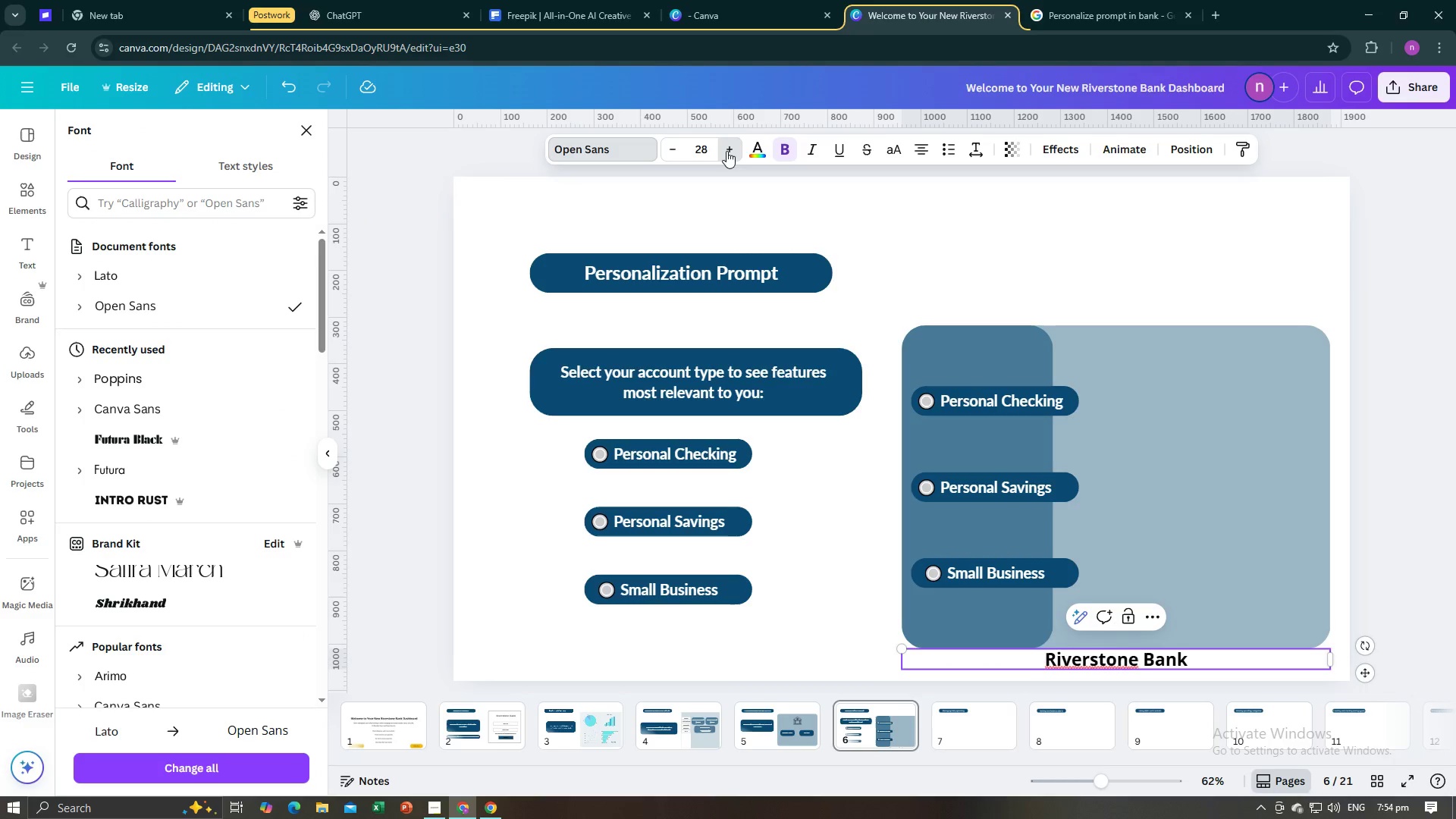 
triple_click([726, 151])
 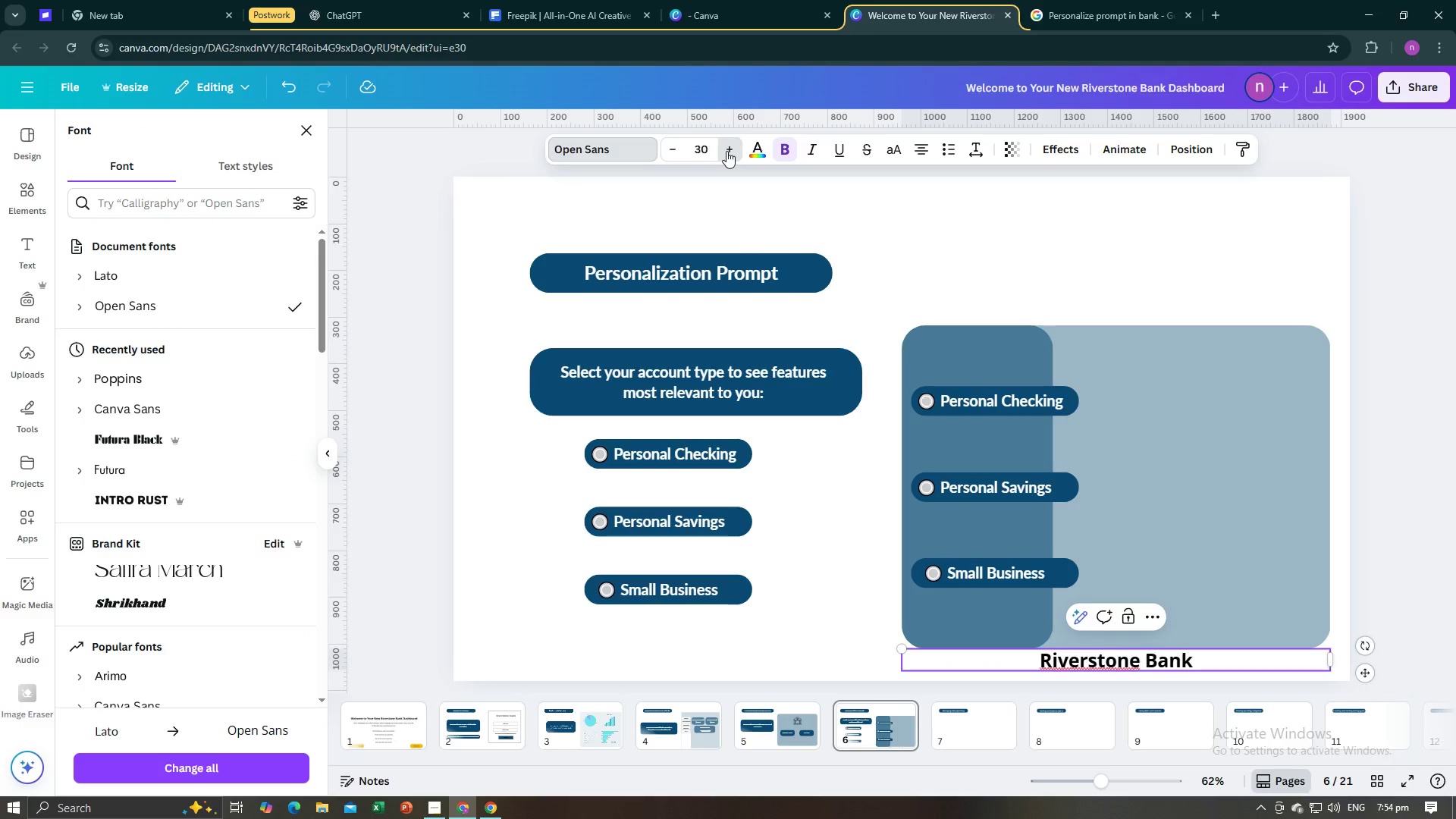 
triple_click([726, 151])
 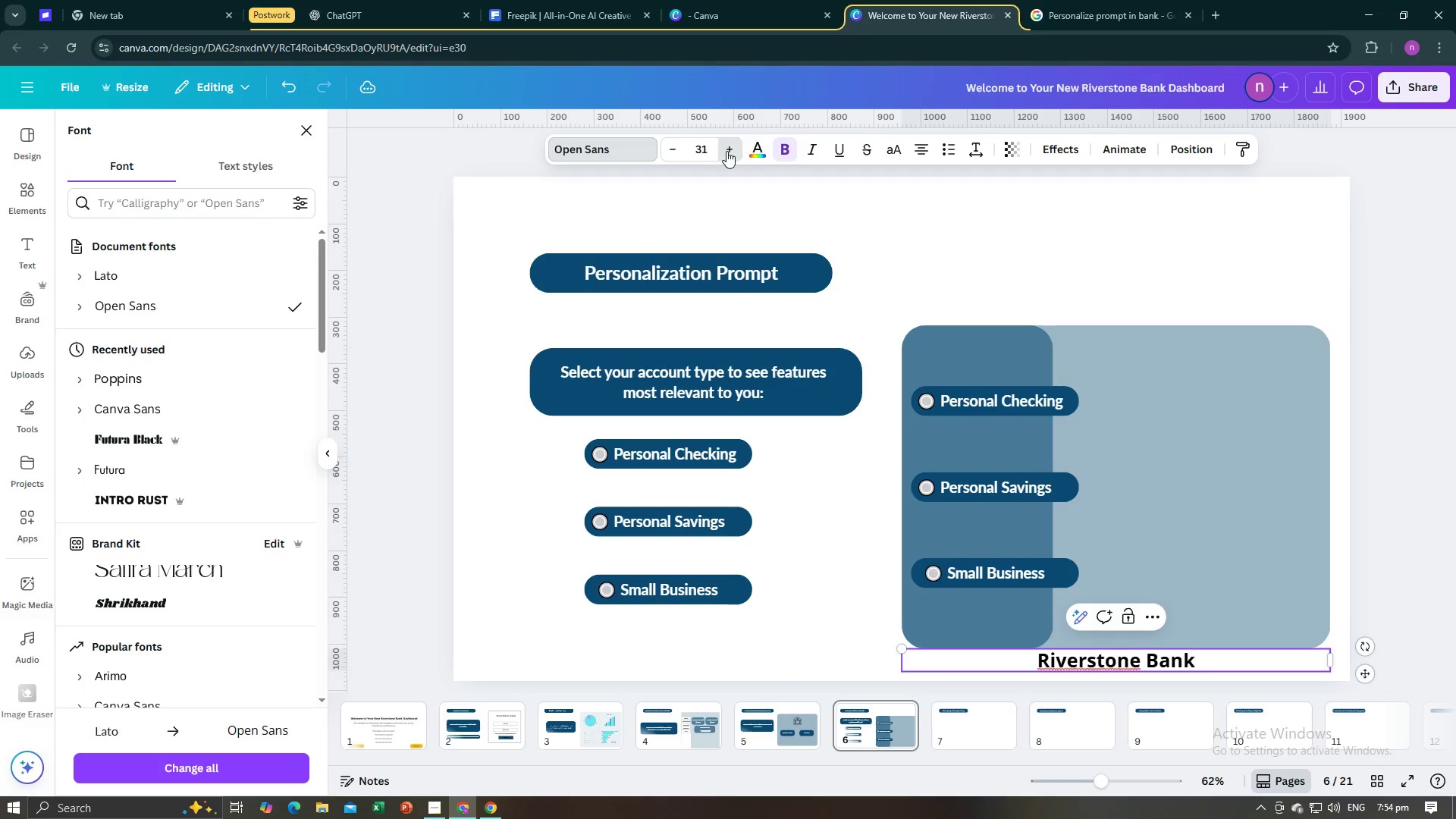 
triple_click([726, 151])
 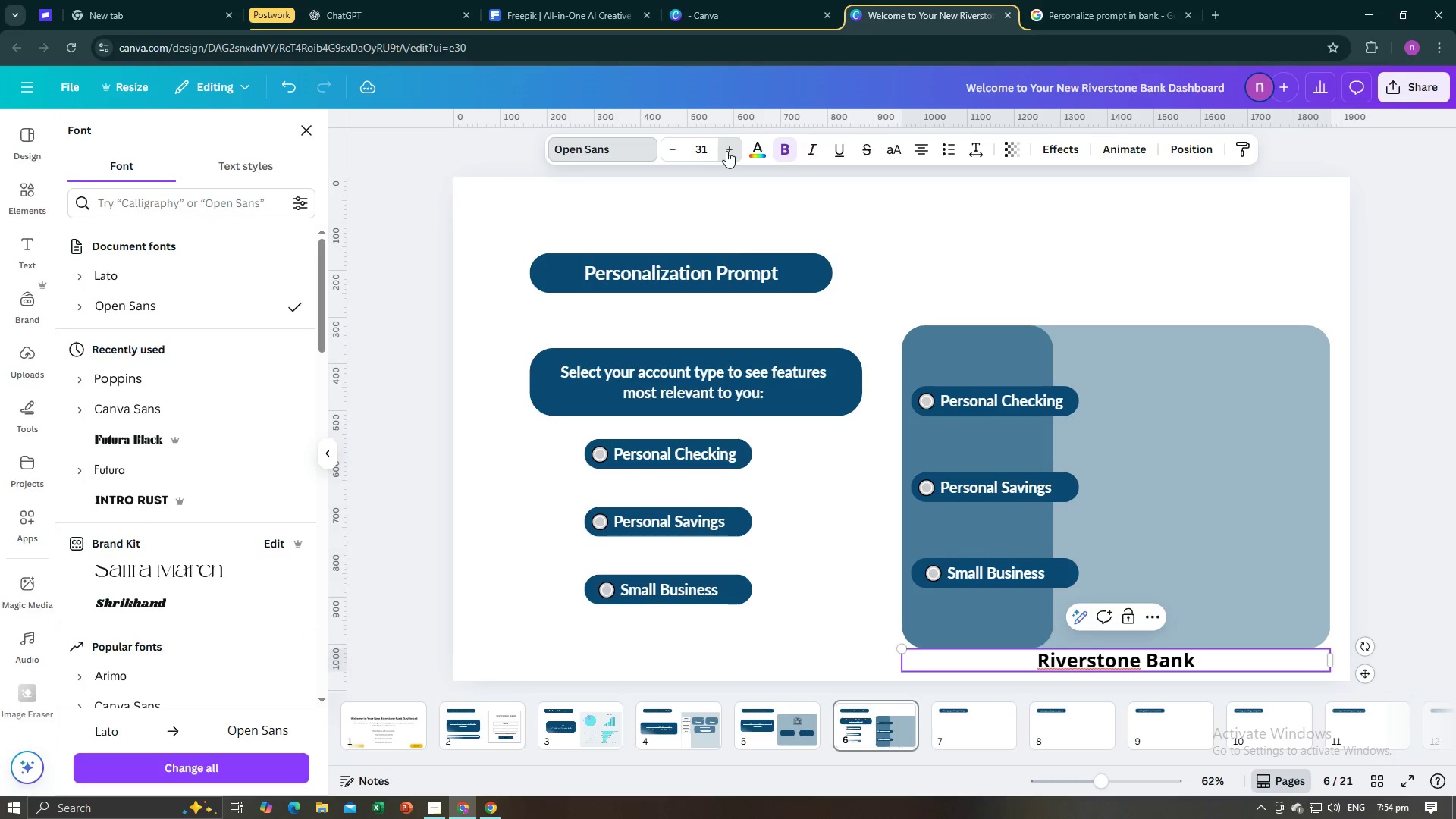 
triple_click([726, 151])
 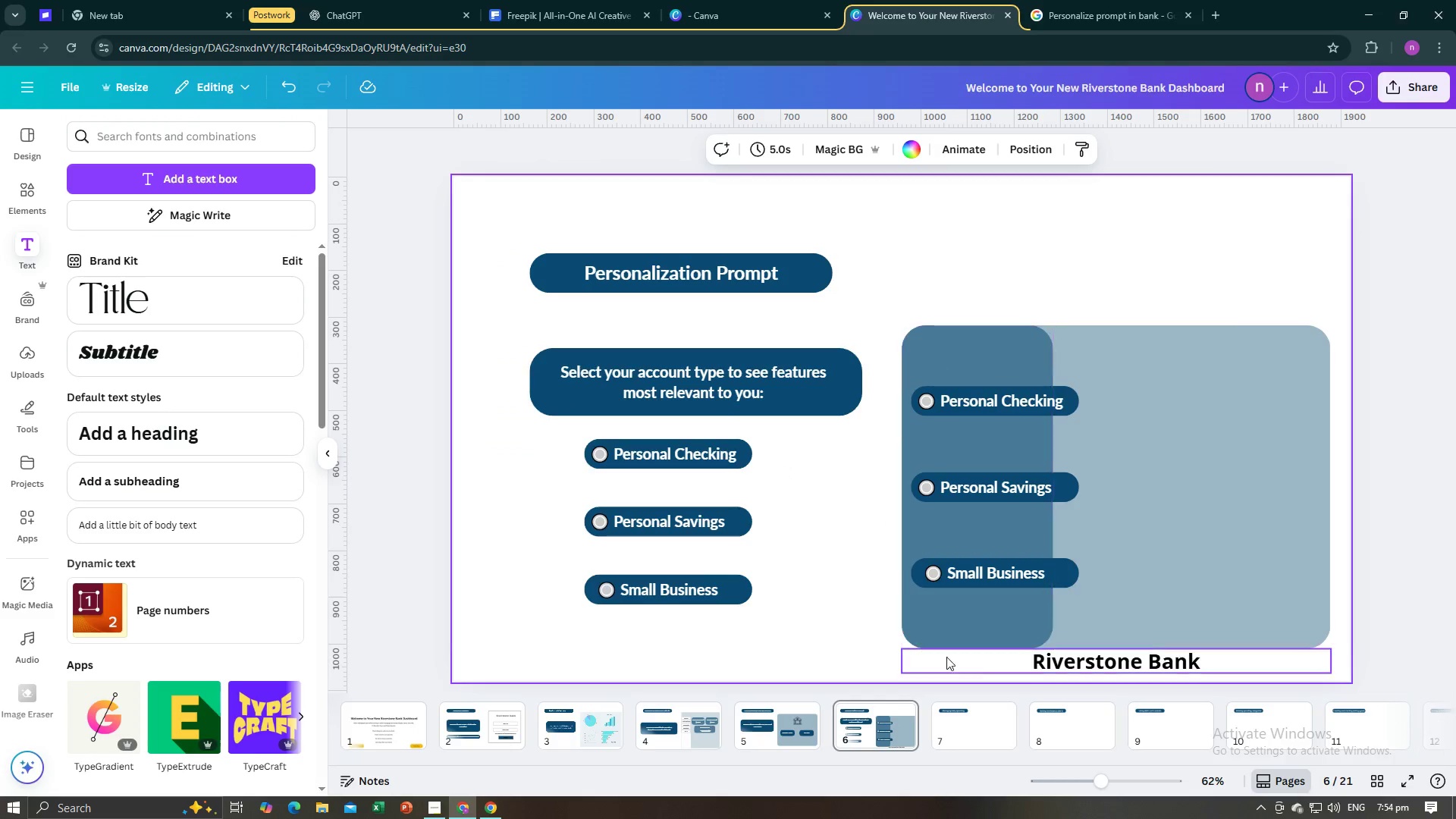 
left_click_drag(start_coordinate=[1014, 661], to_coordinate=[1075, 488])
 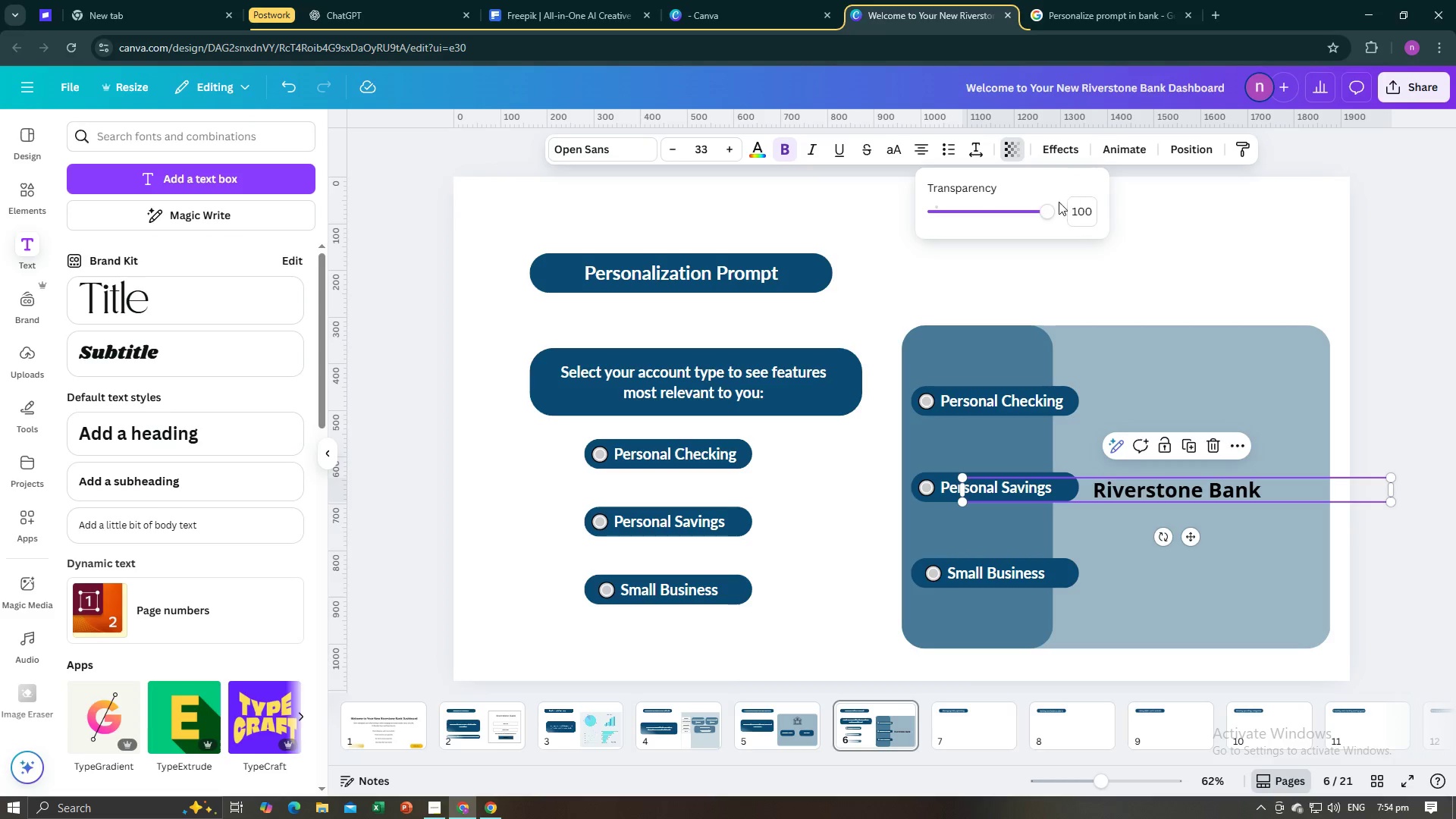 
left_click([765, 149])
 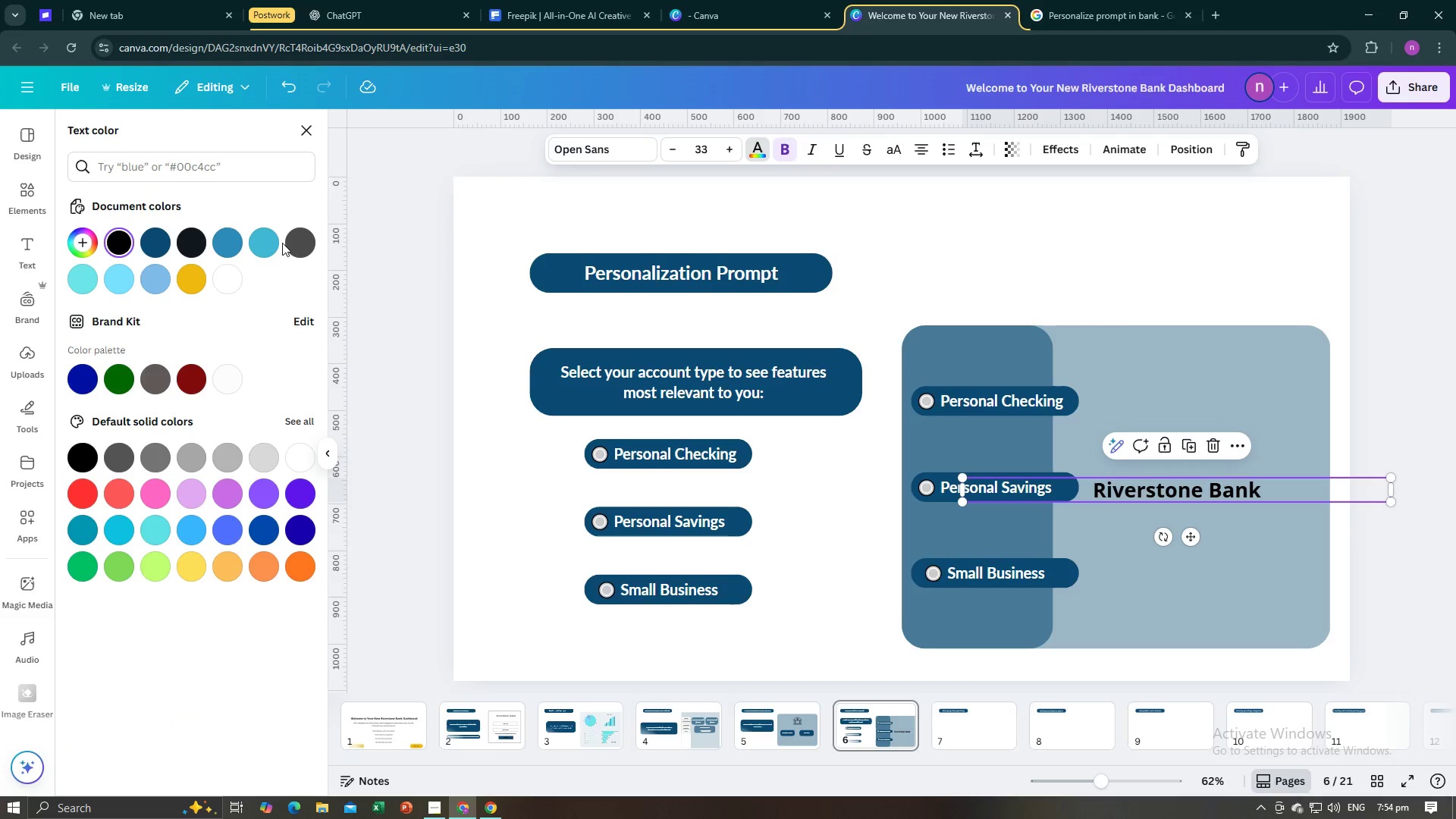 
left_click([295, 243])
 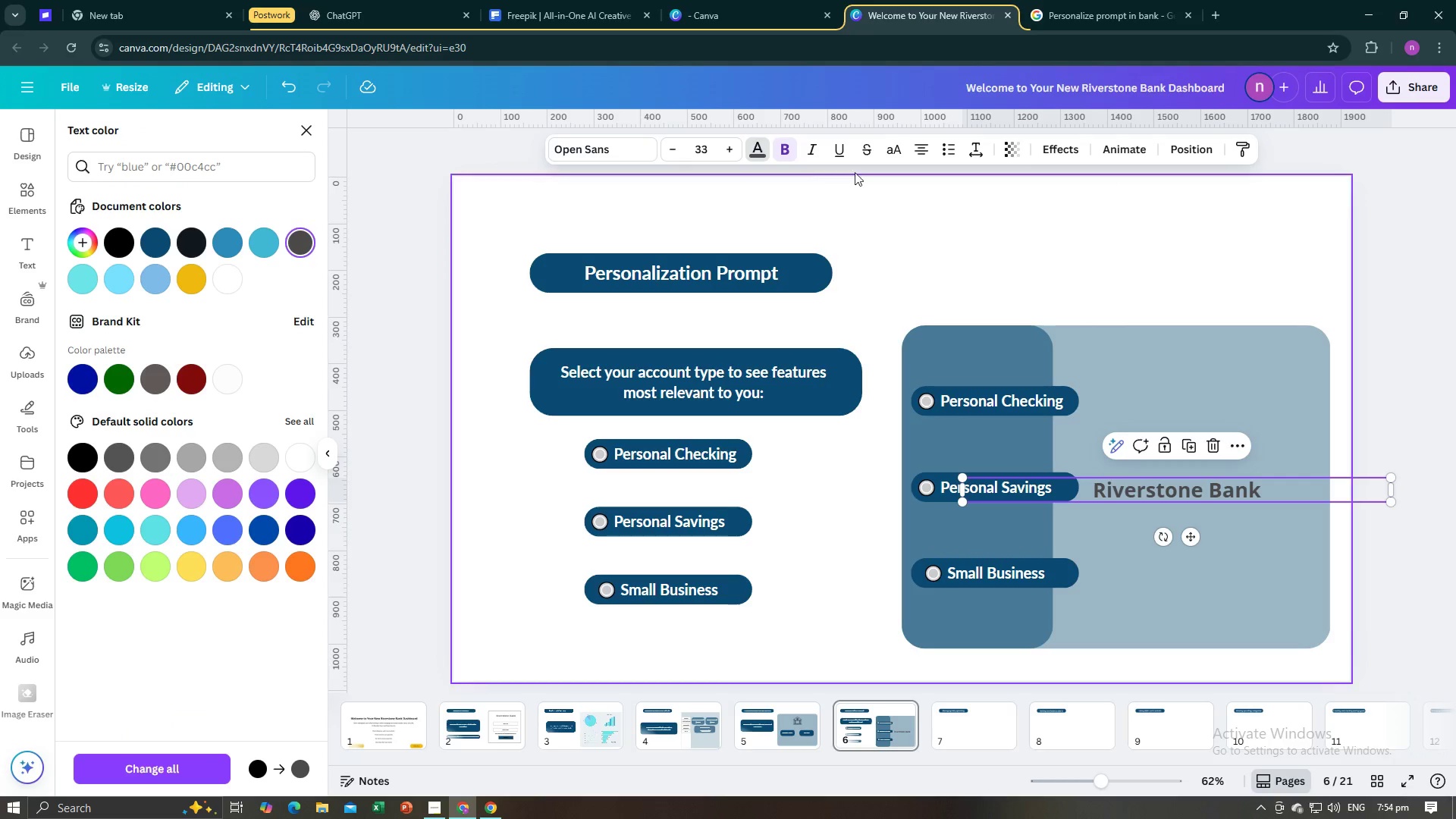 
left_click([1015, 151])
 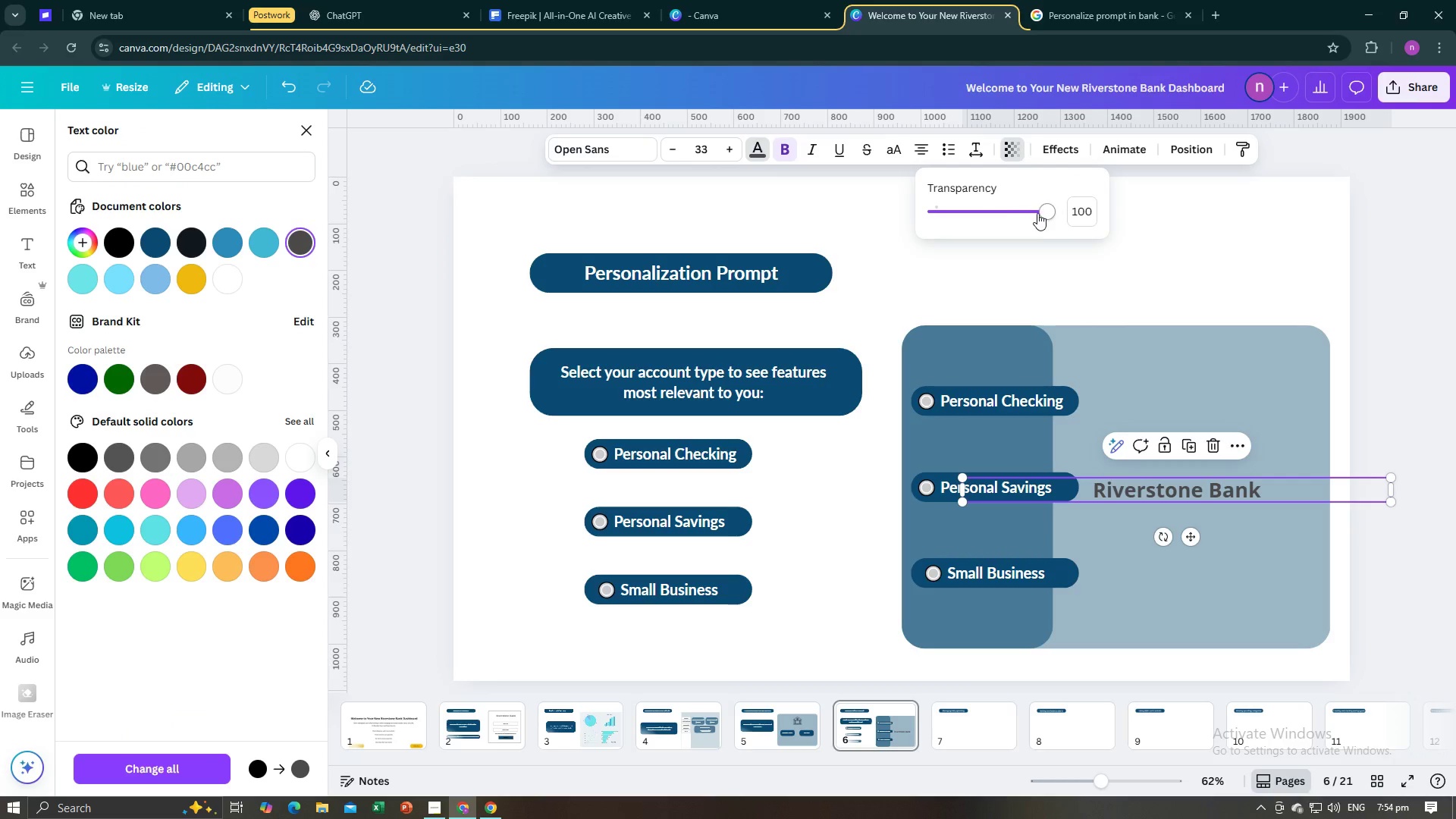 
left_click_drag(start_coordinate=[1037, 213], to_coordinate=[981, 215])
 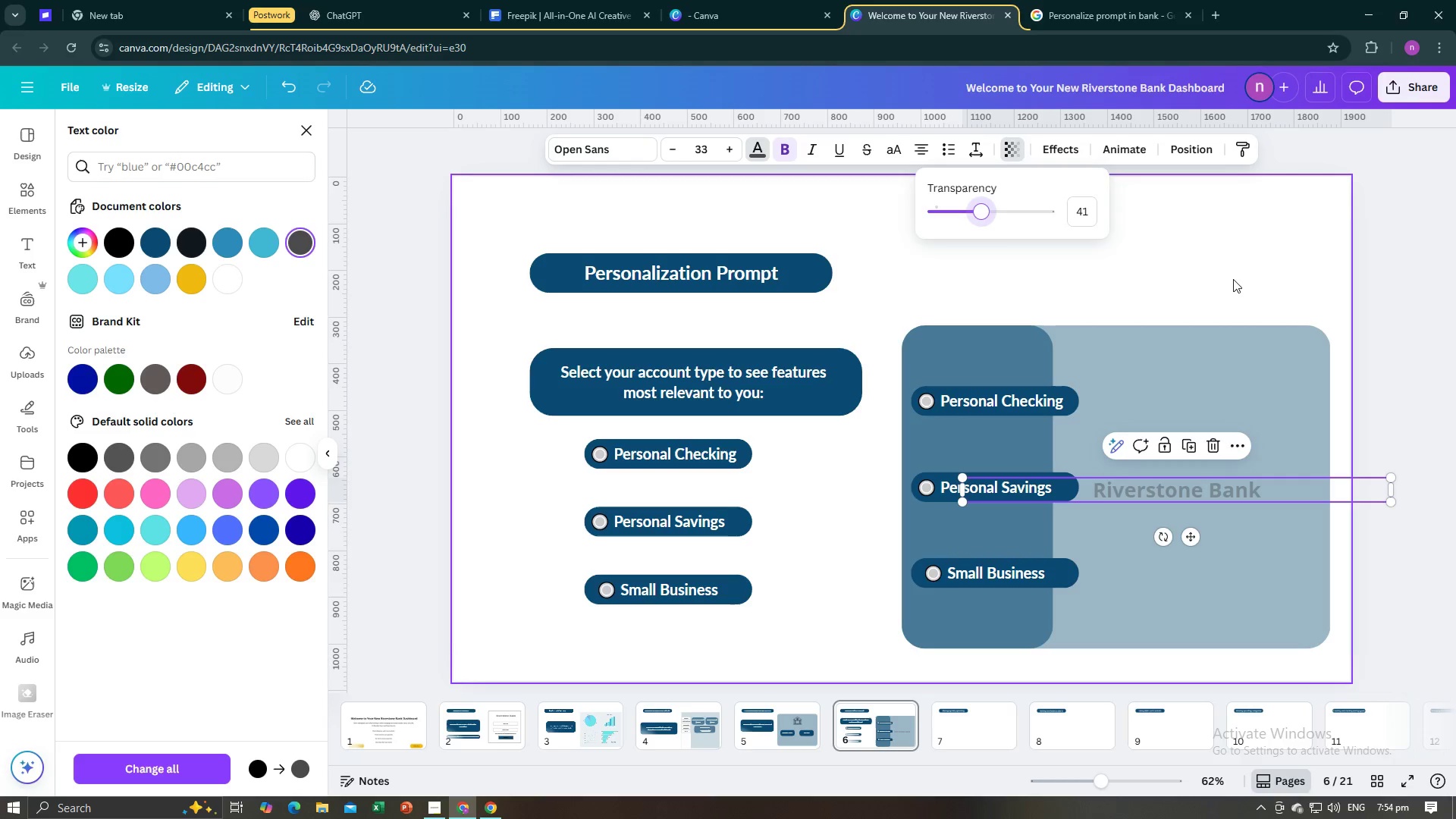 
left_click([1233, 279])
 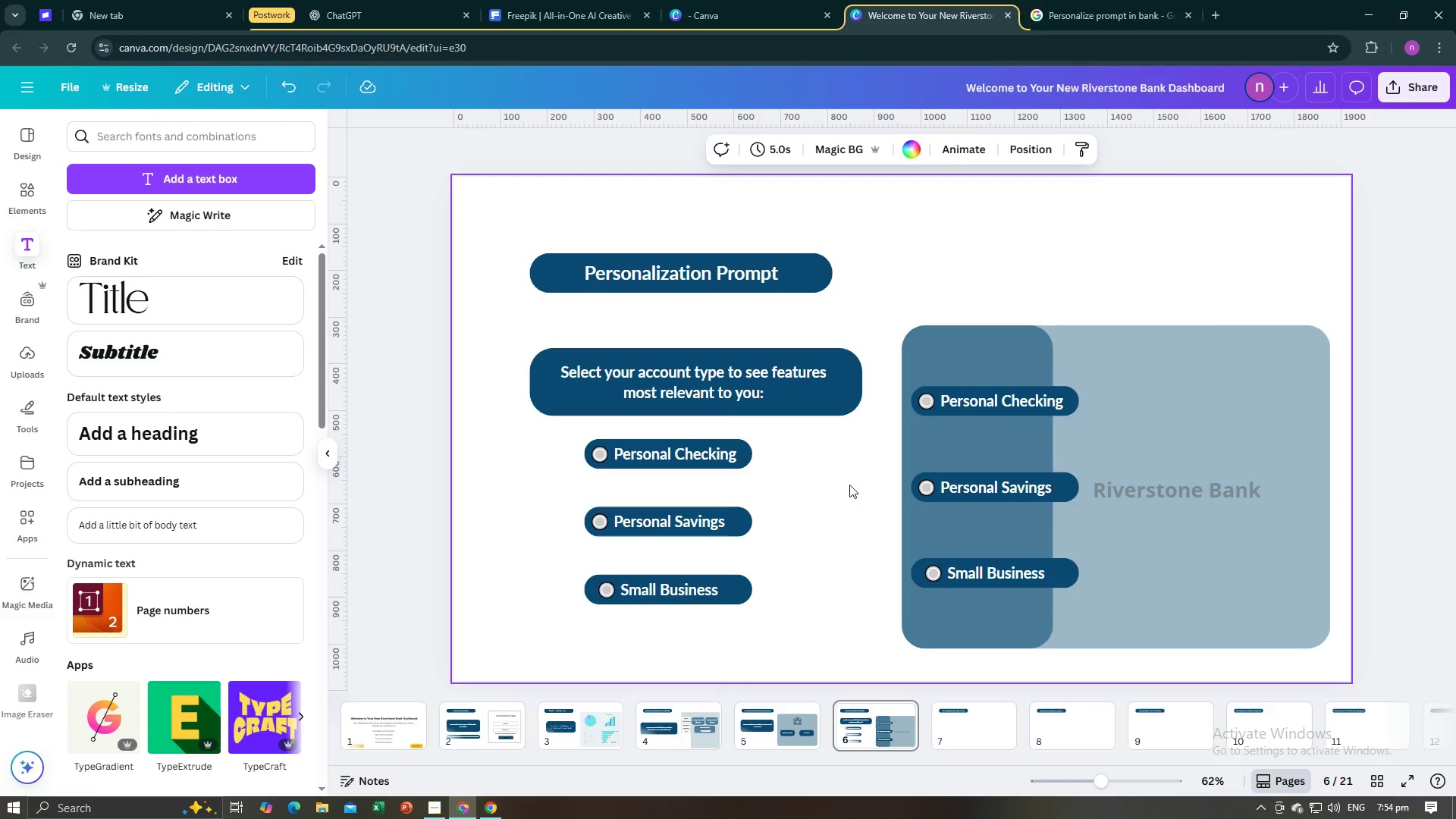 
left_click([849, 528])
 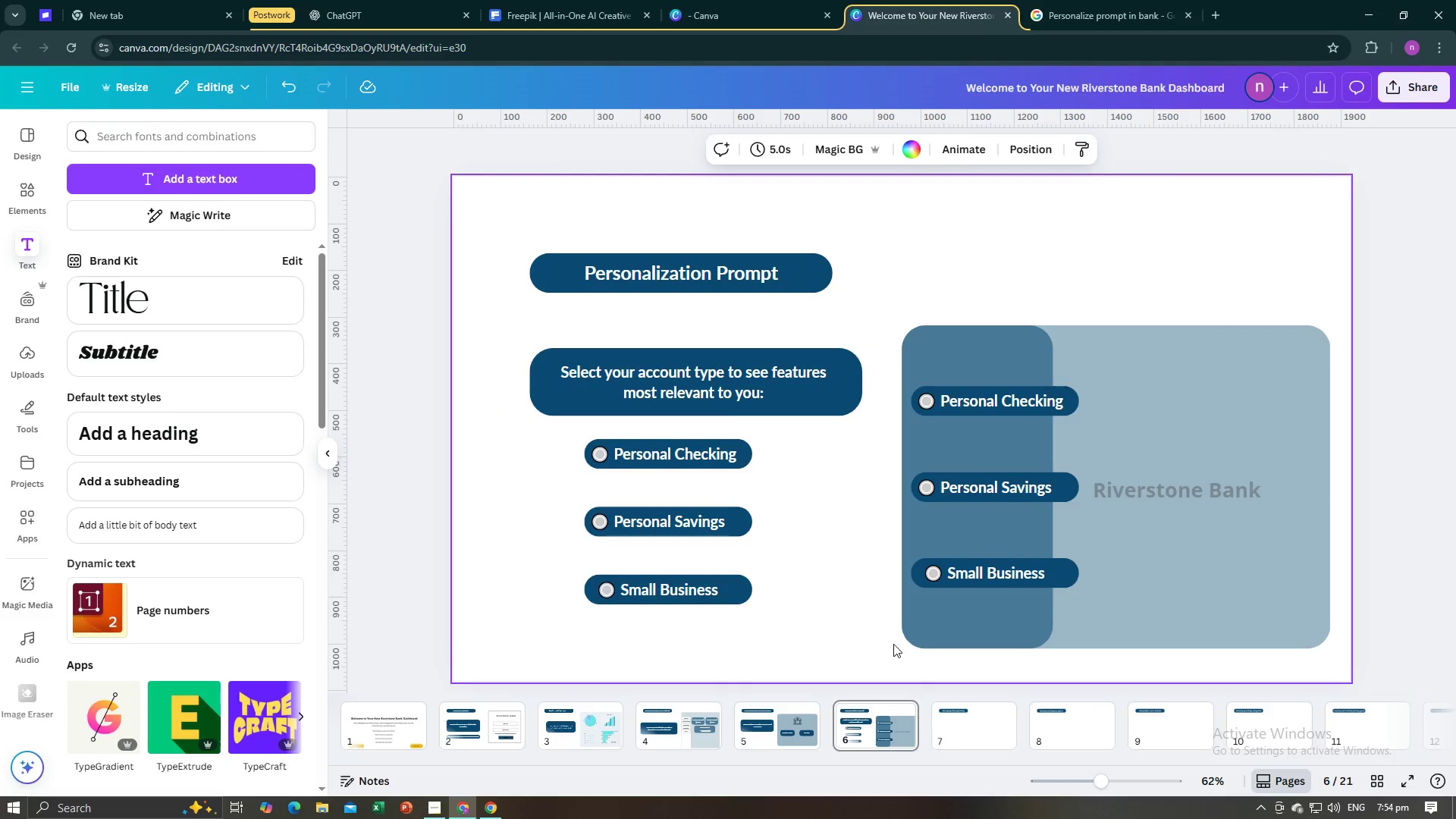 
left_click([974, 732])
 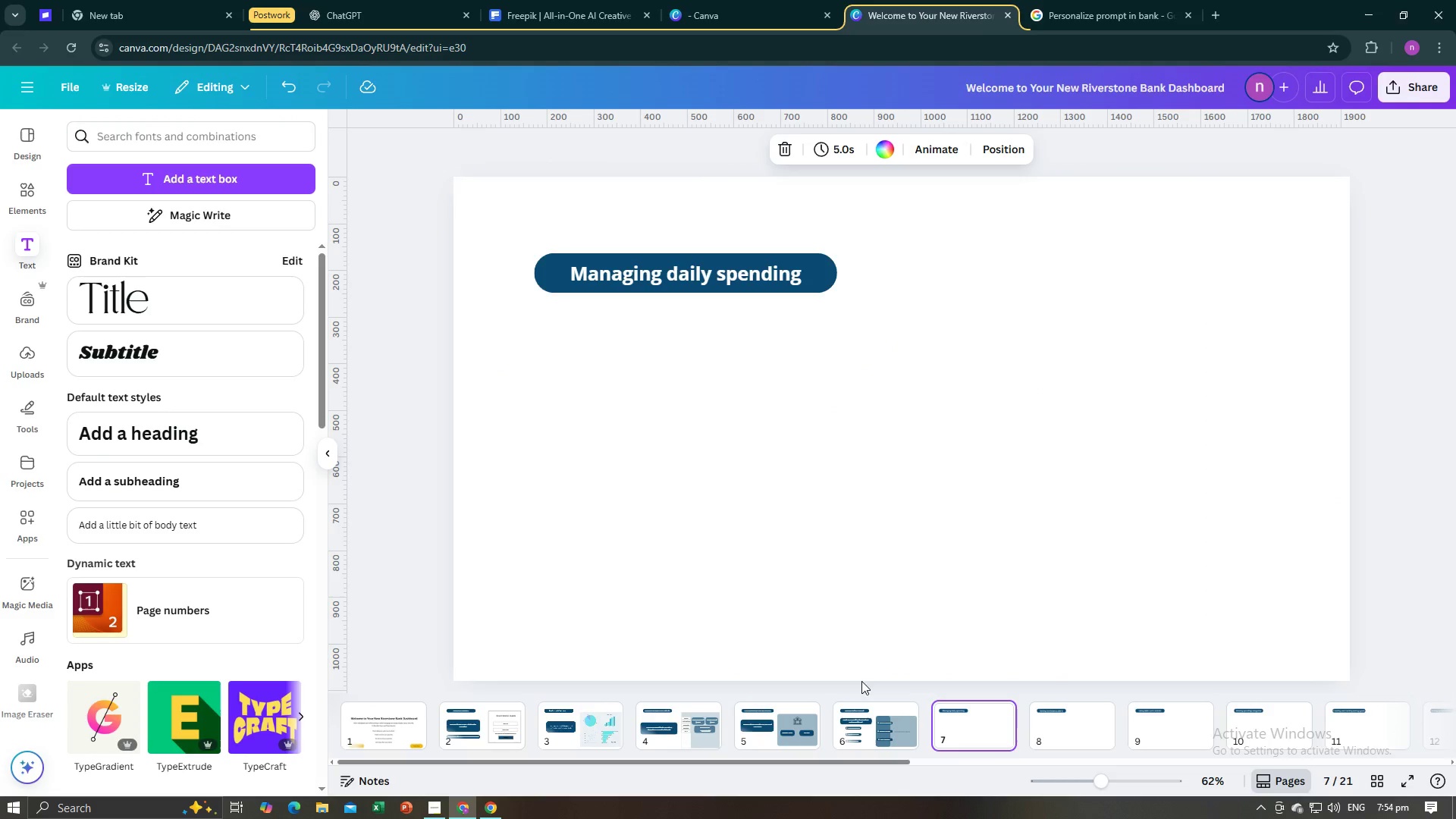 
left_click([1101, 0])
 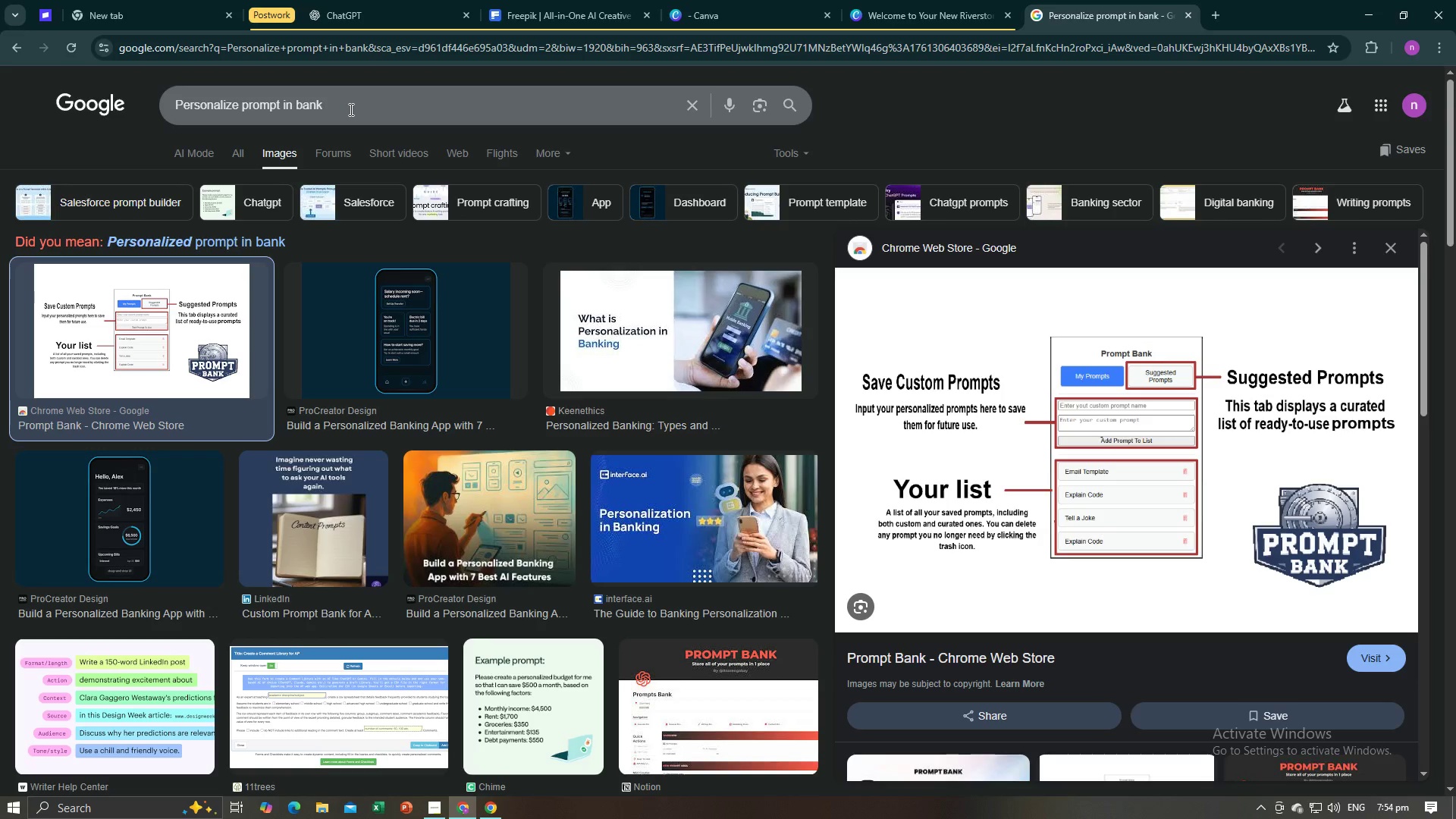 
left_click_drag(start_coordinate=[350, 109], to_coordinate=[168, 109])
 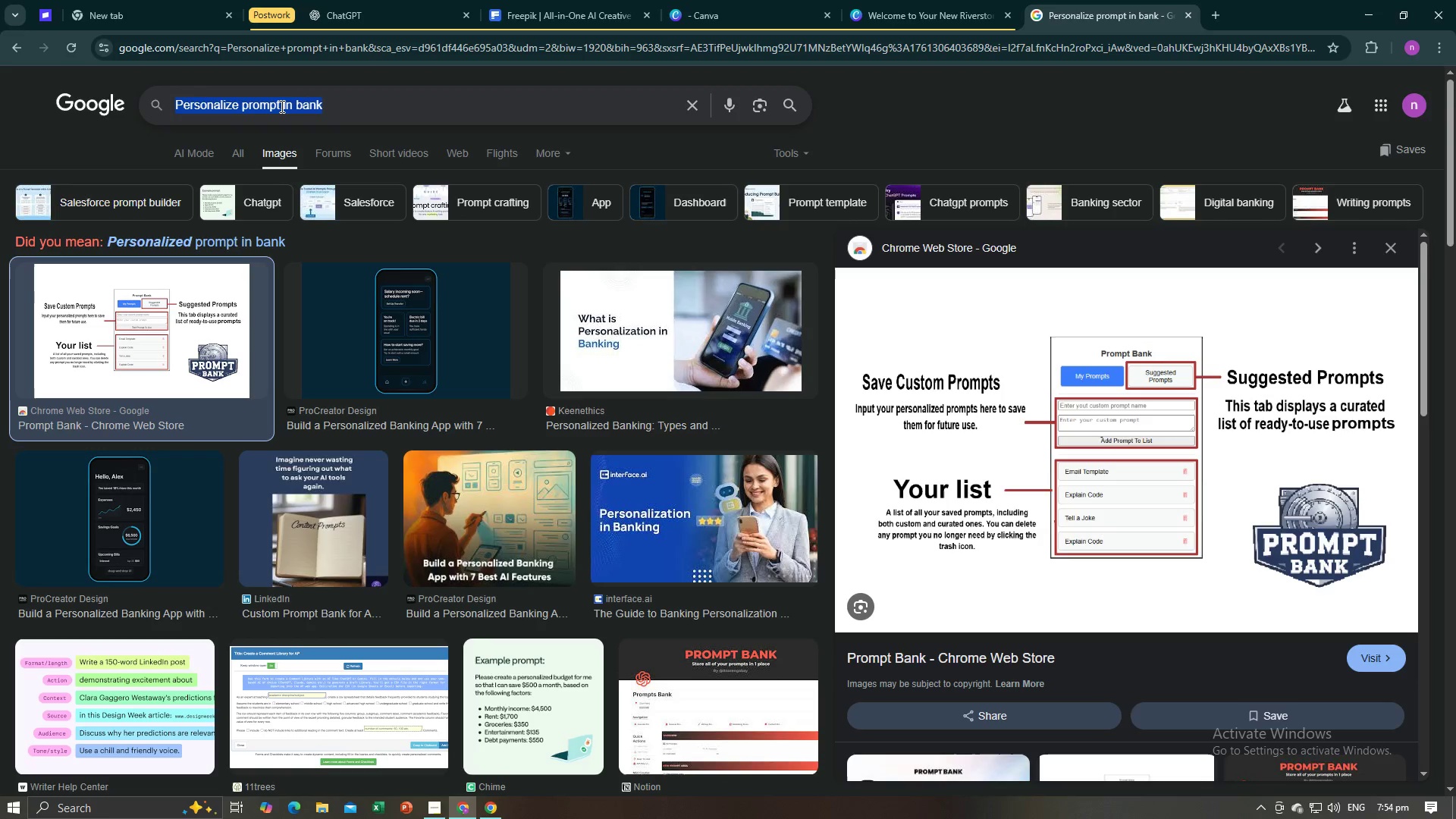 
left_click([281, 106])
 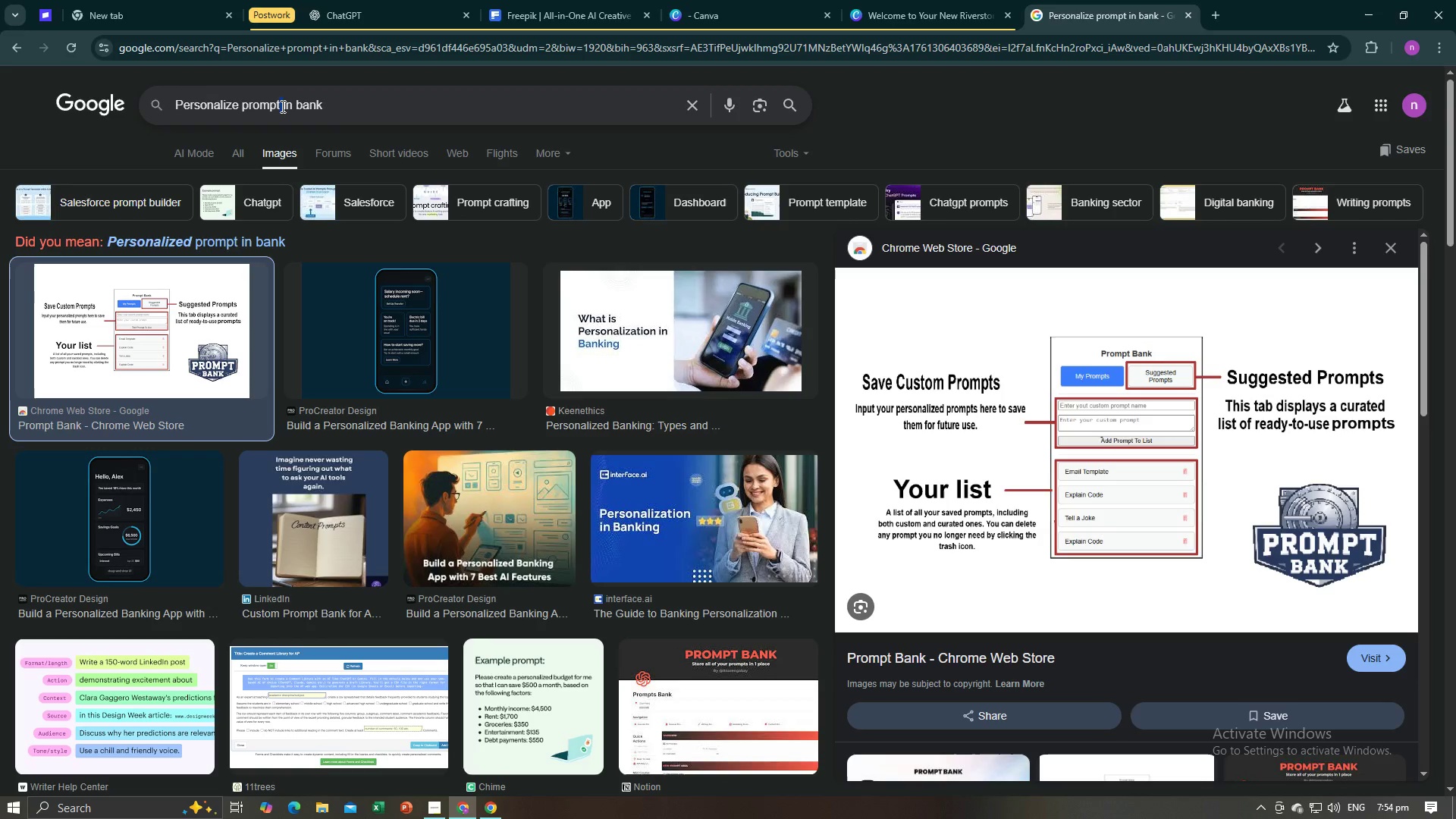 
left_click_drag(start_coordinate=[281, 106], to_coordinate=[160, 102])
 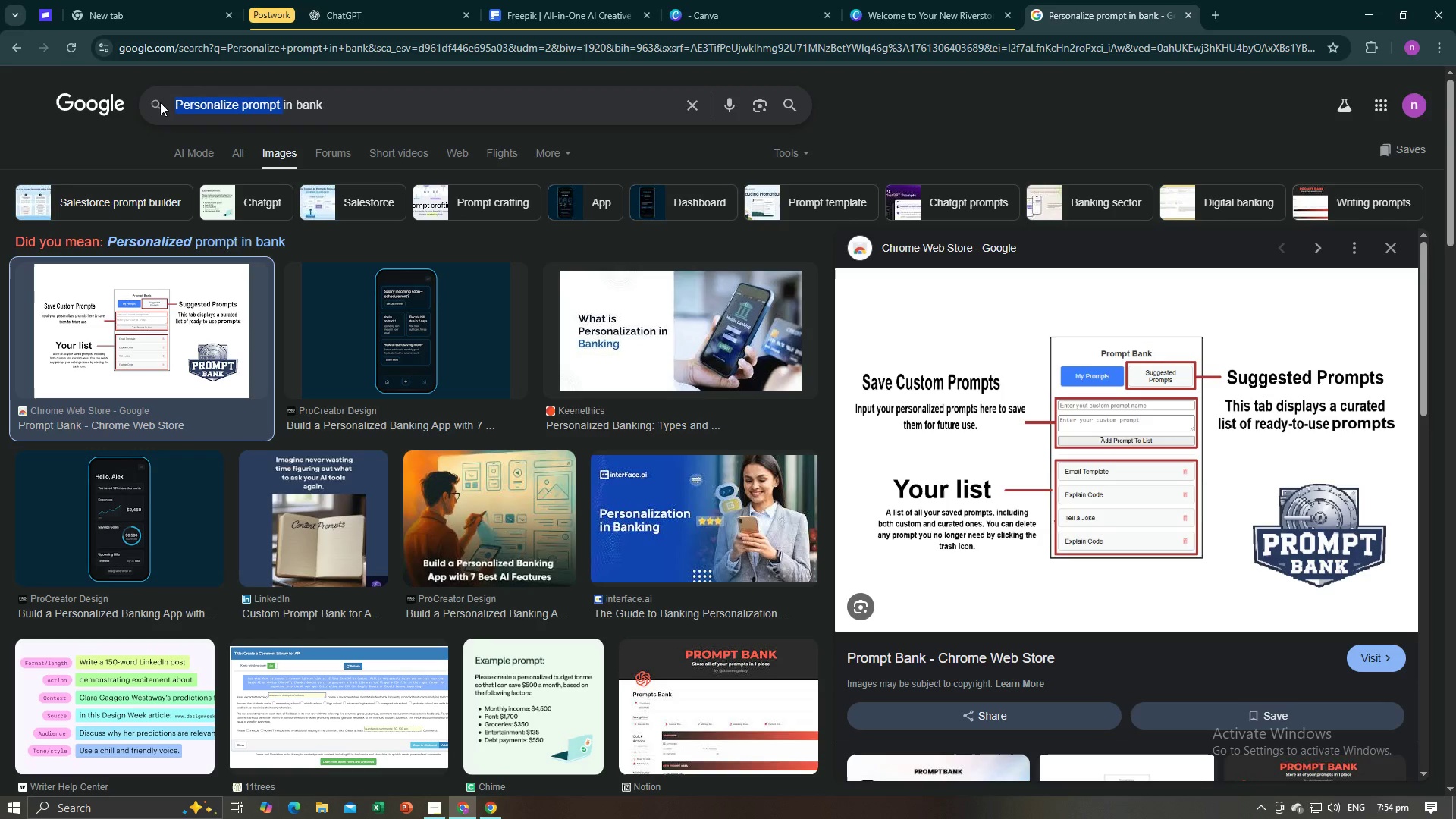 
key(Control+V)
 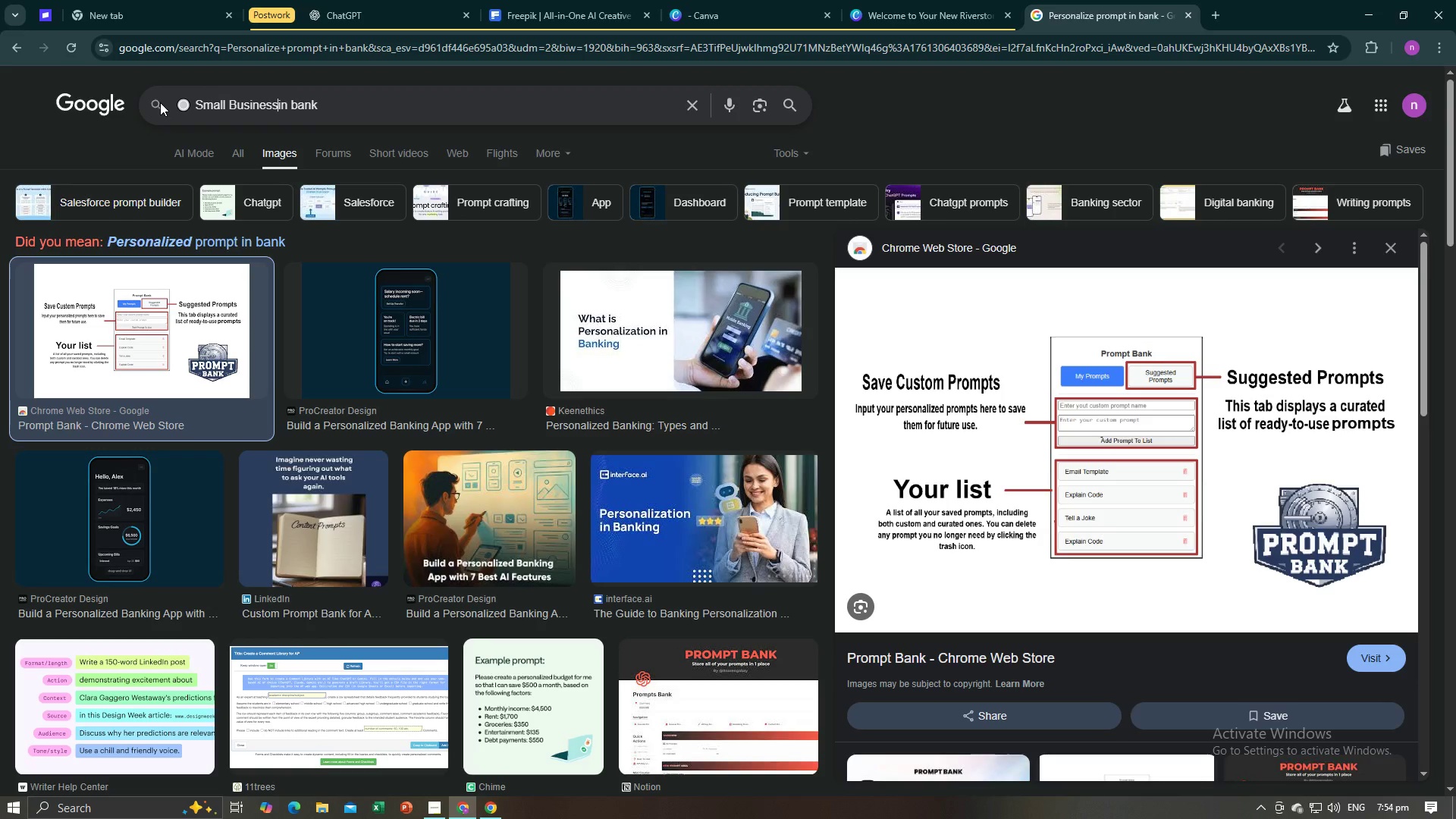 
key(Backspace)
type(Daily )
 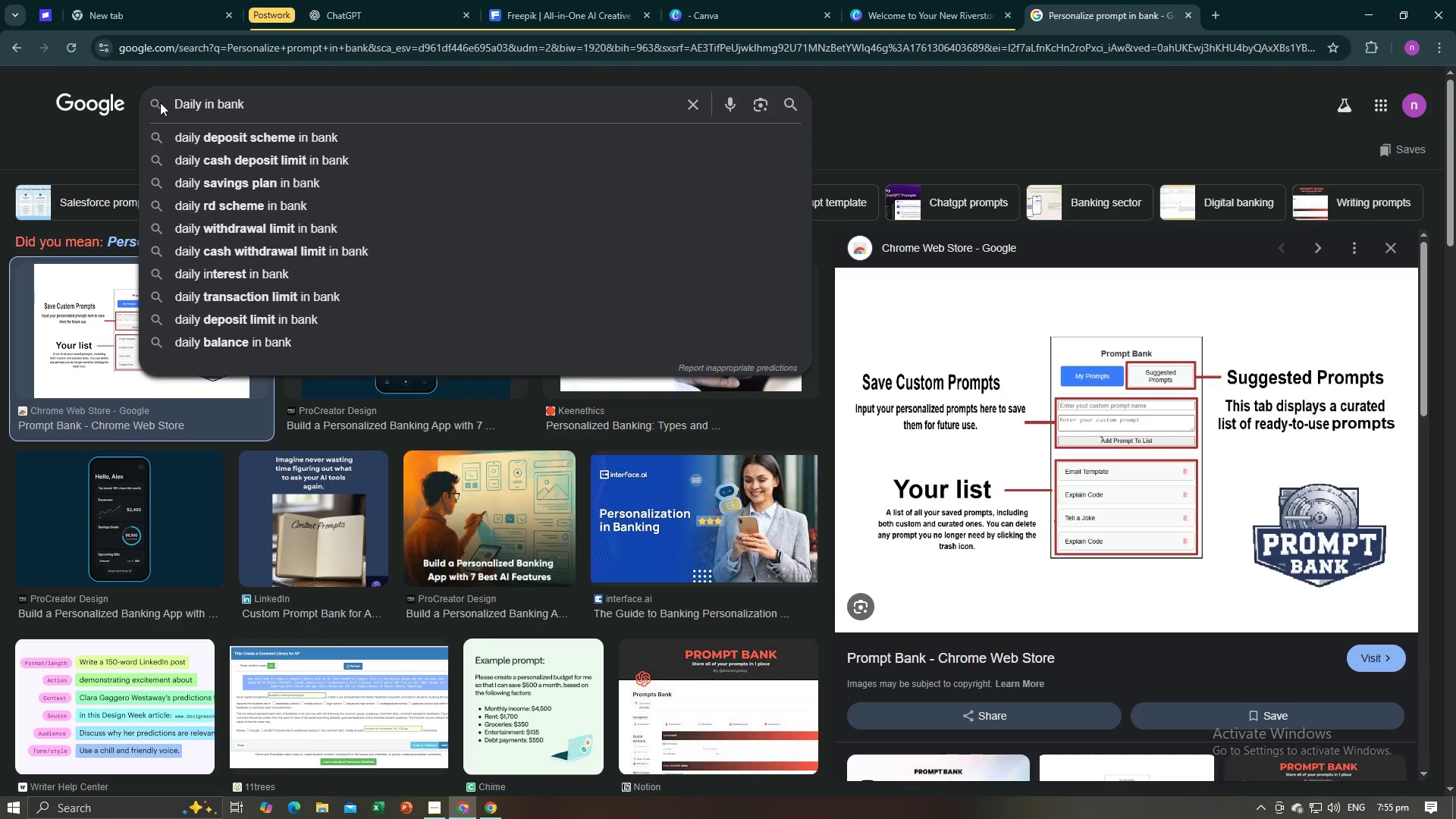 
type(Spend )
 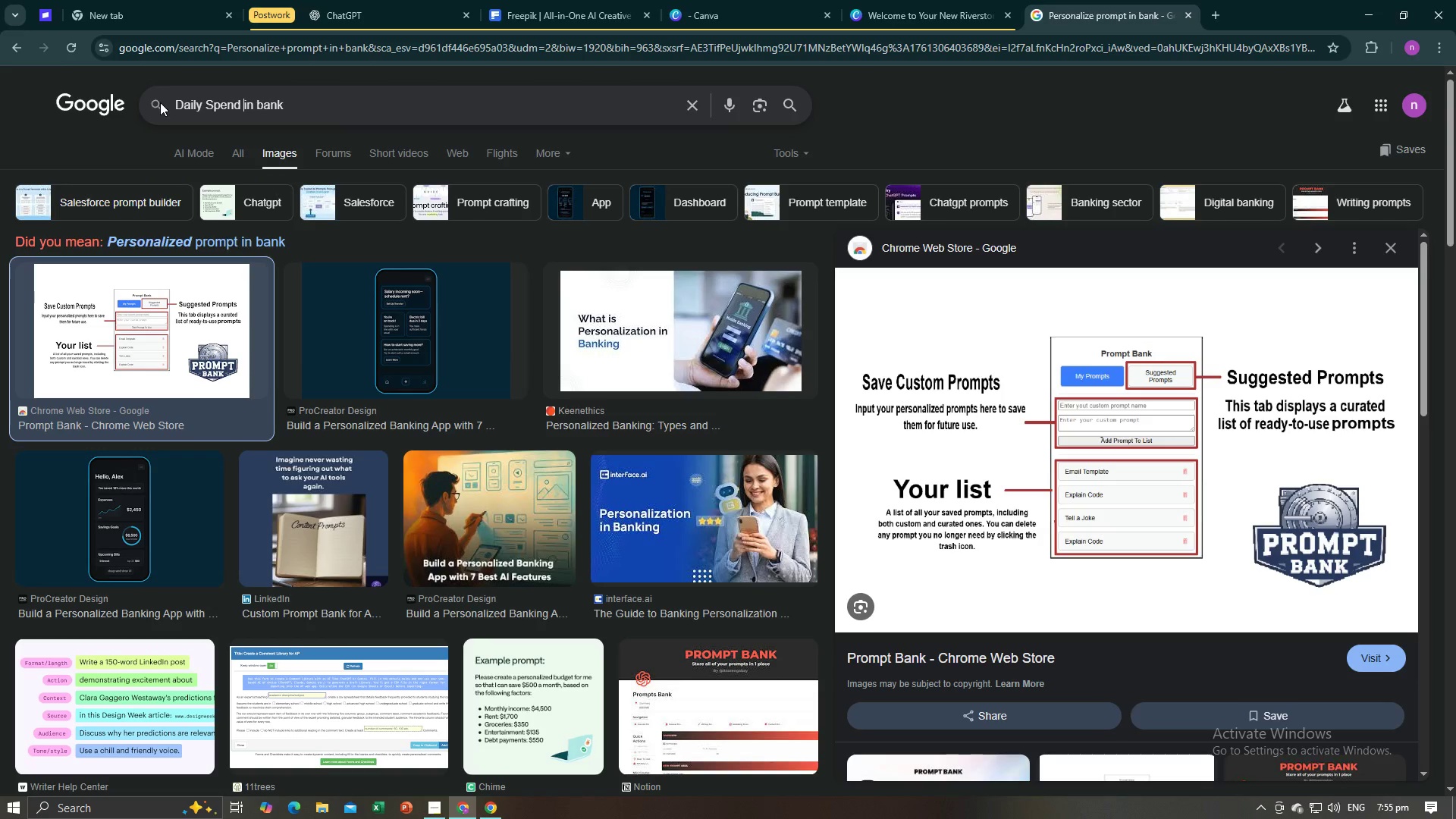 
key(Enter)
 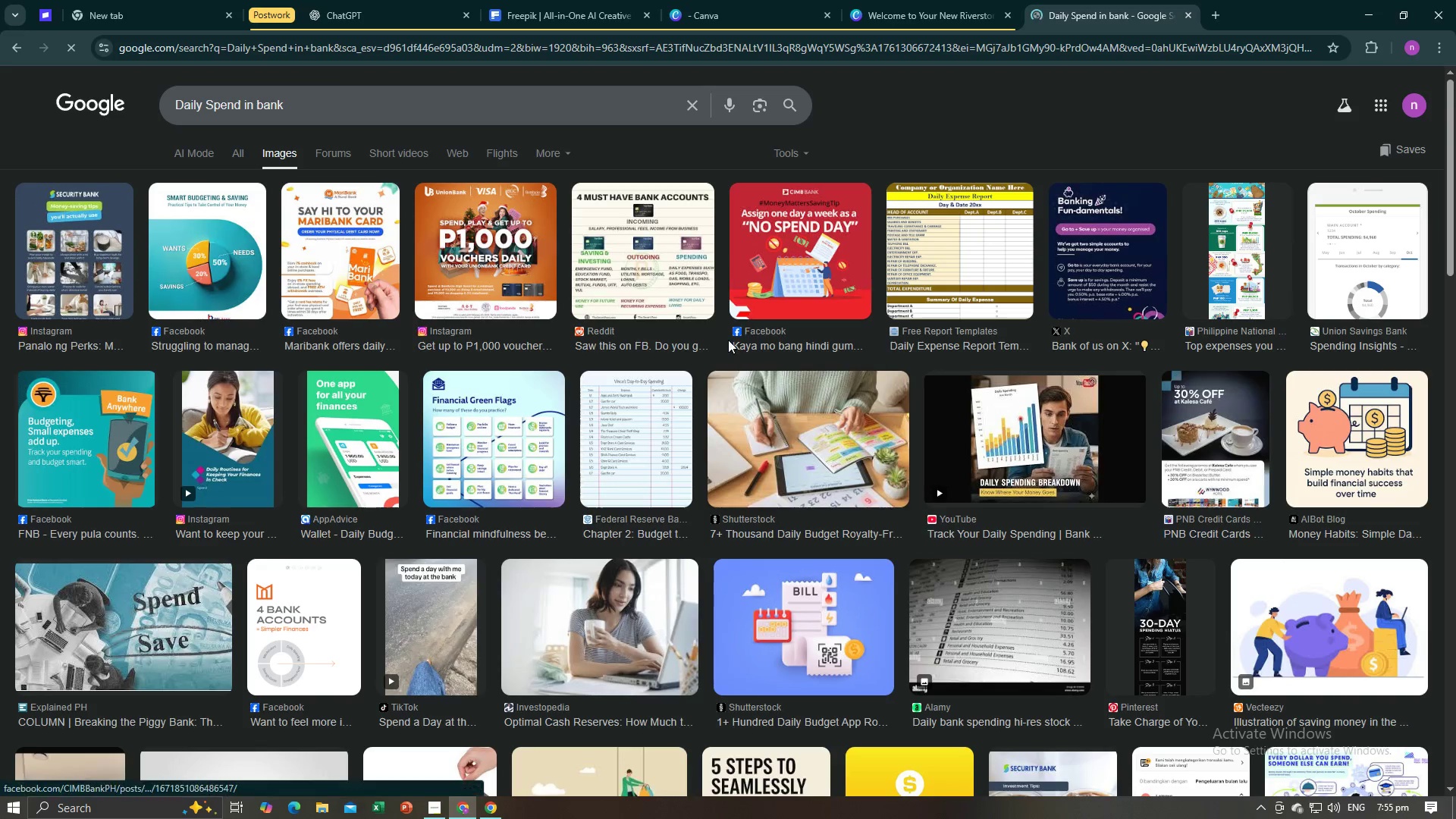 
left_click([874, 0])
 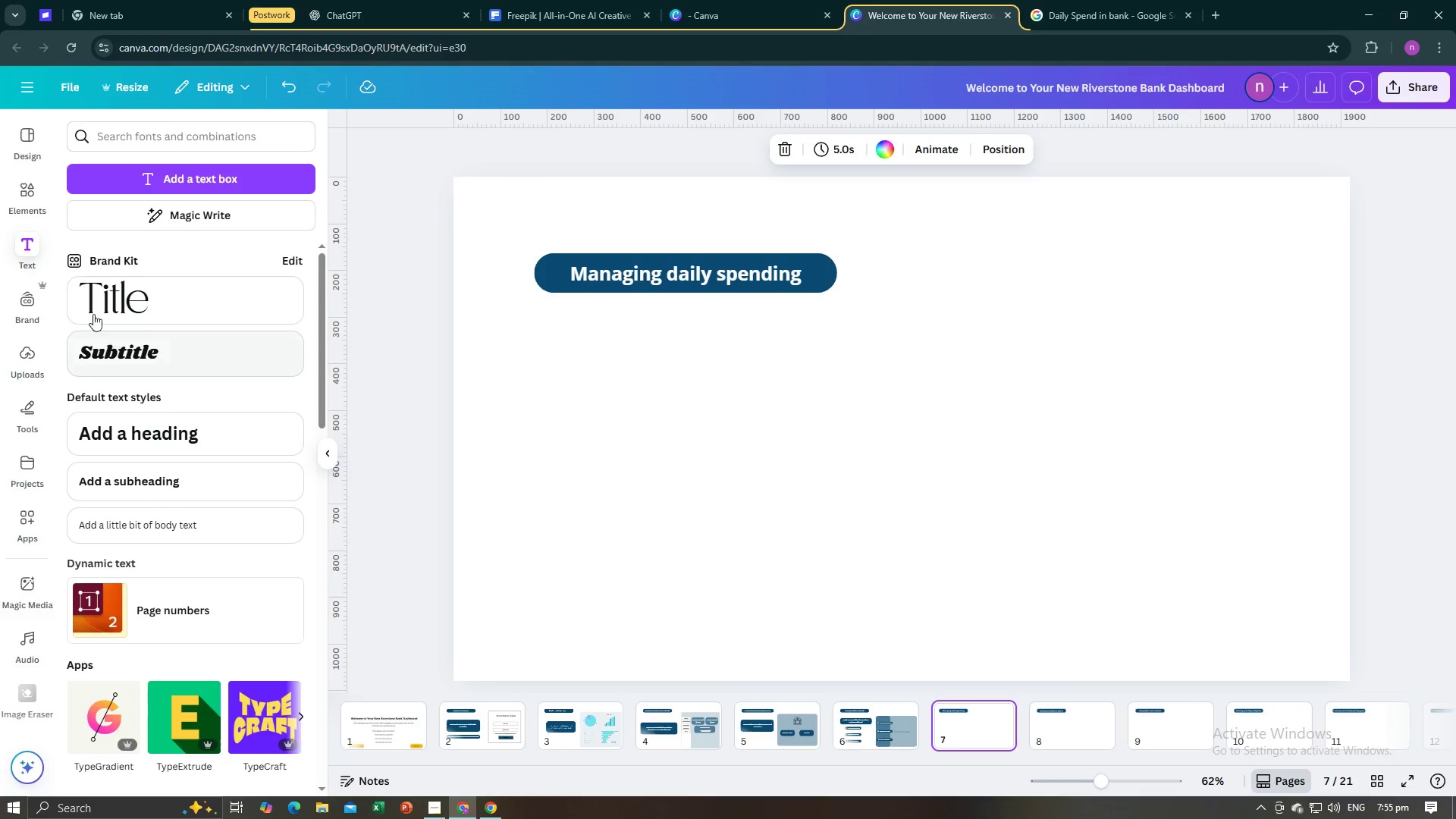 
left_click([12, 195])
 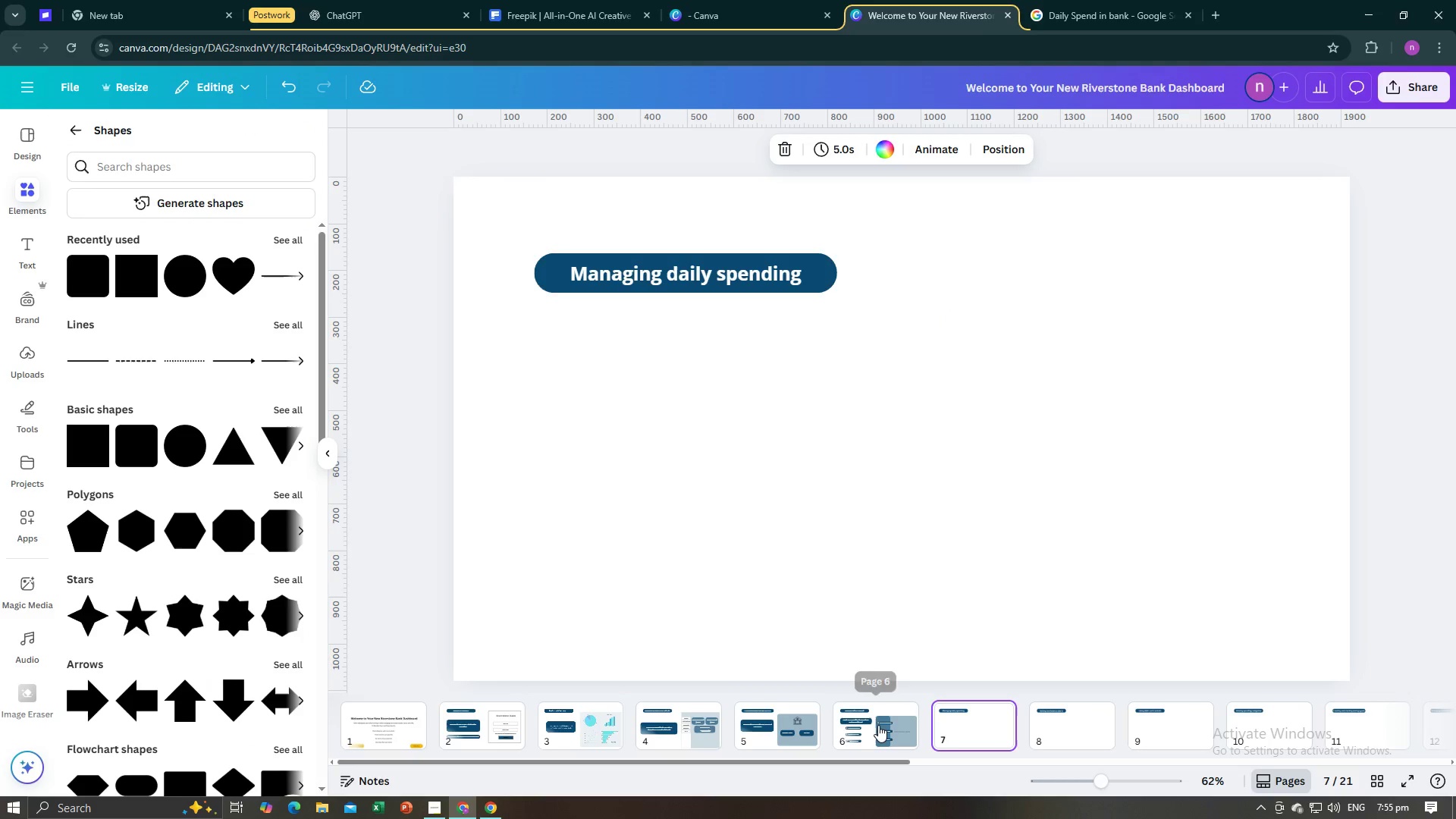 
left_click([817, 734])
 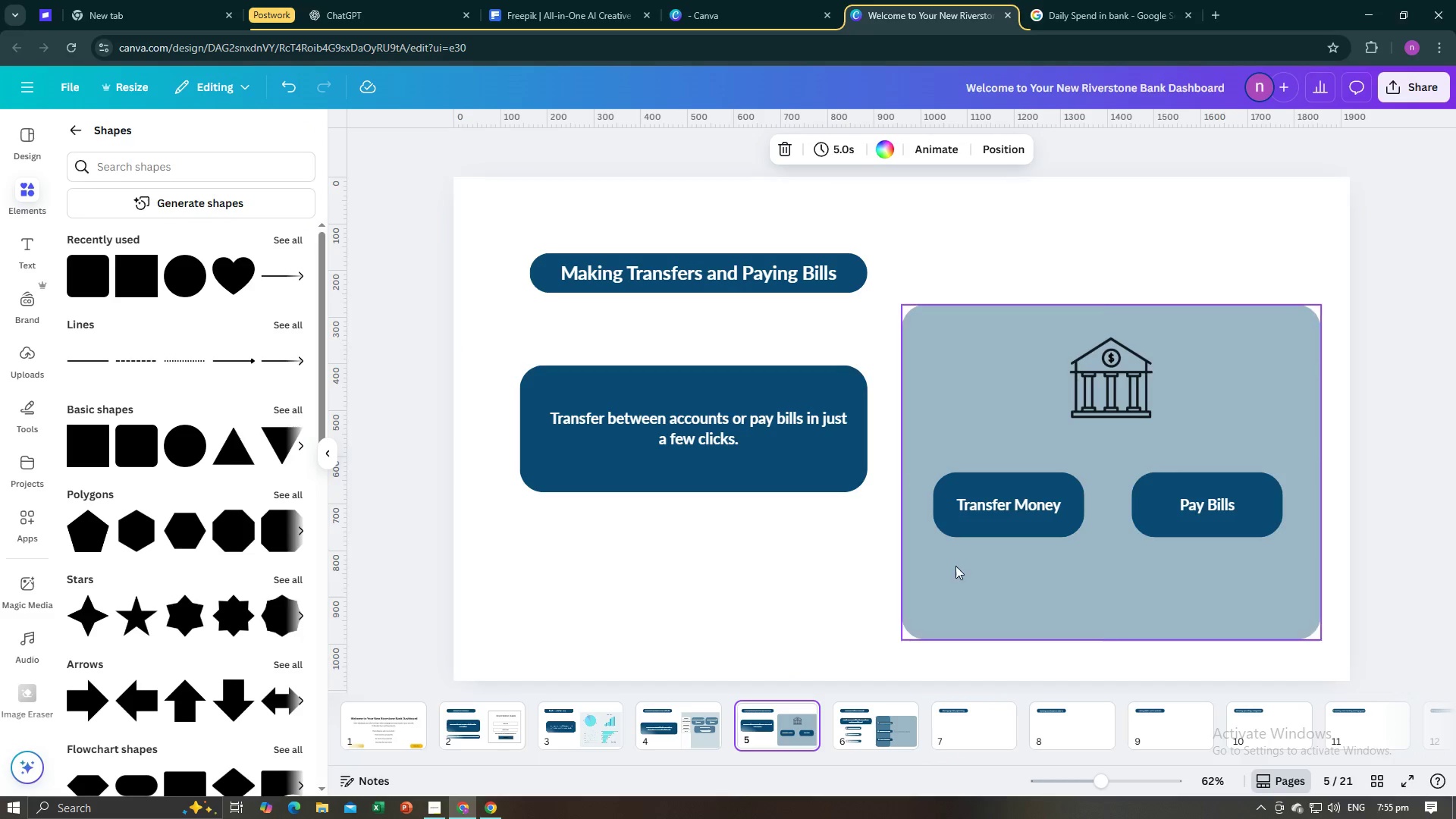 
left_click([956, 566])
 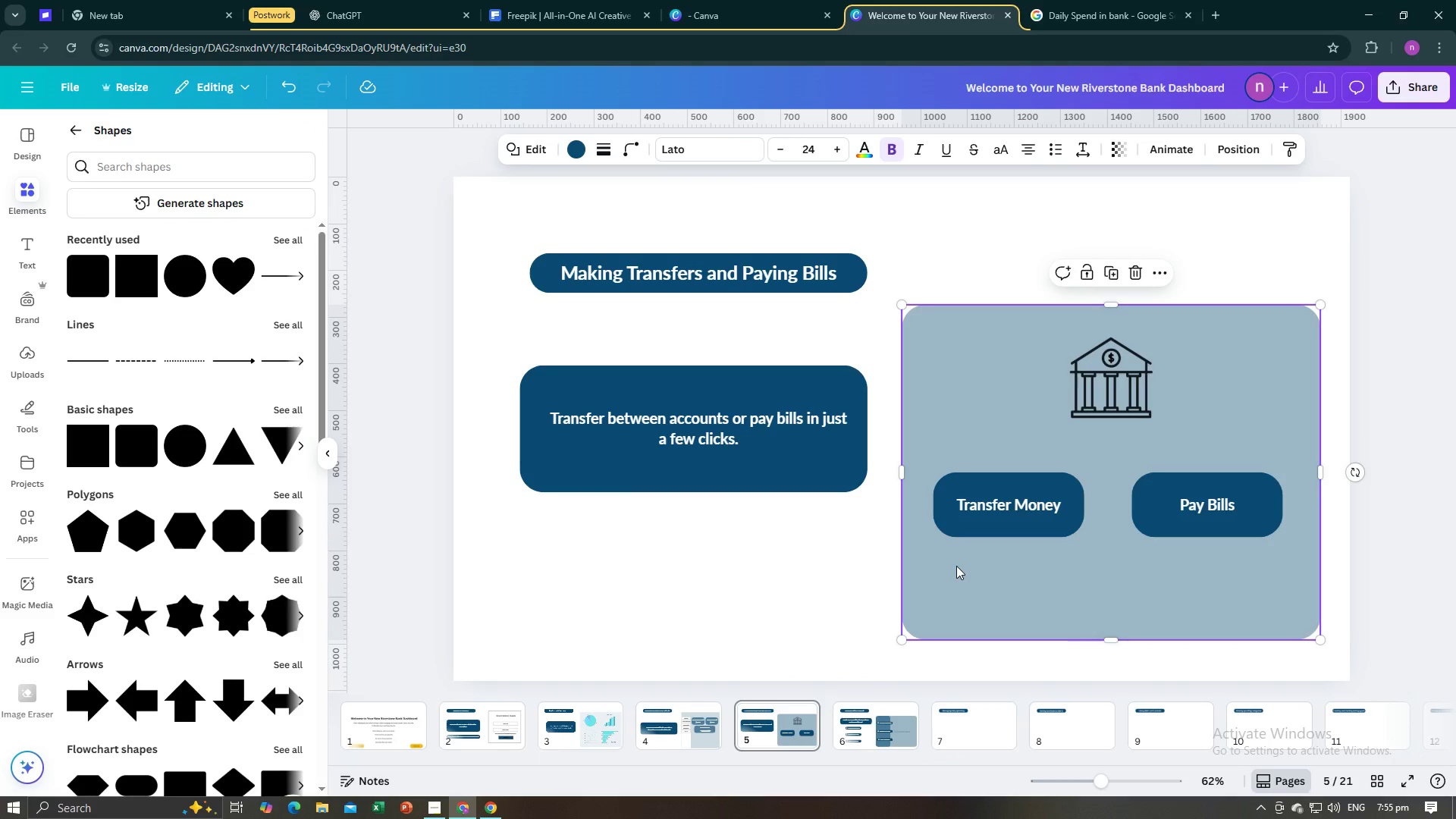 
key(Control+C)
 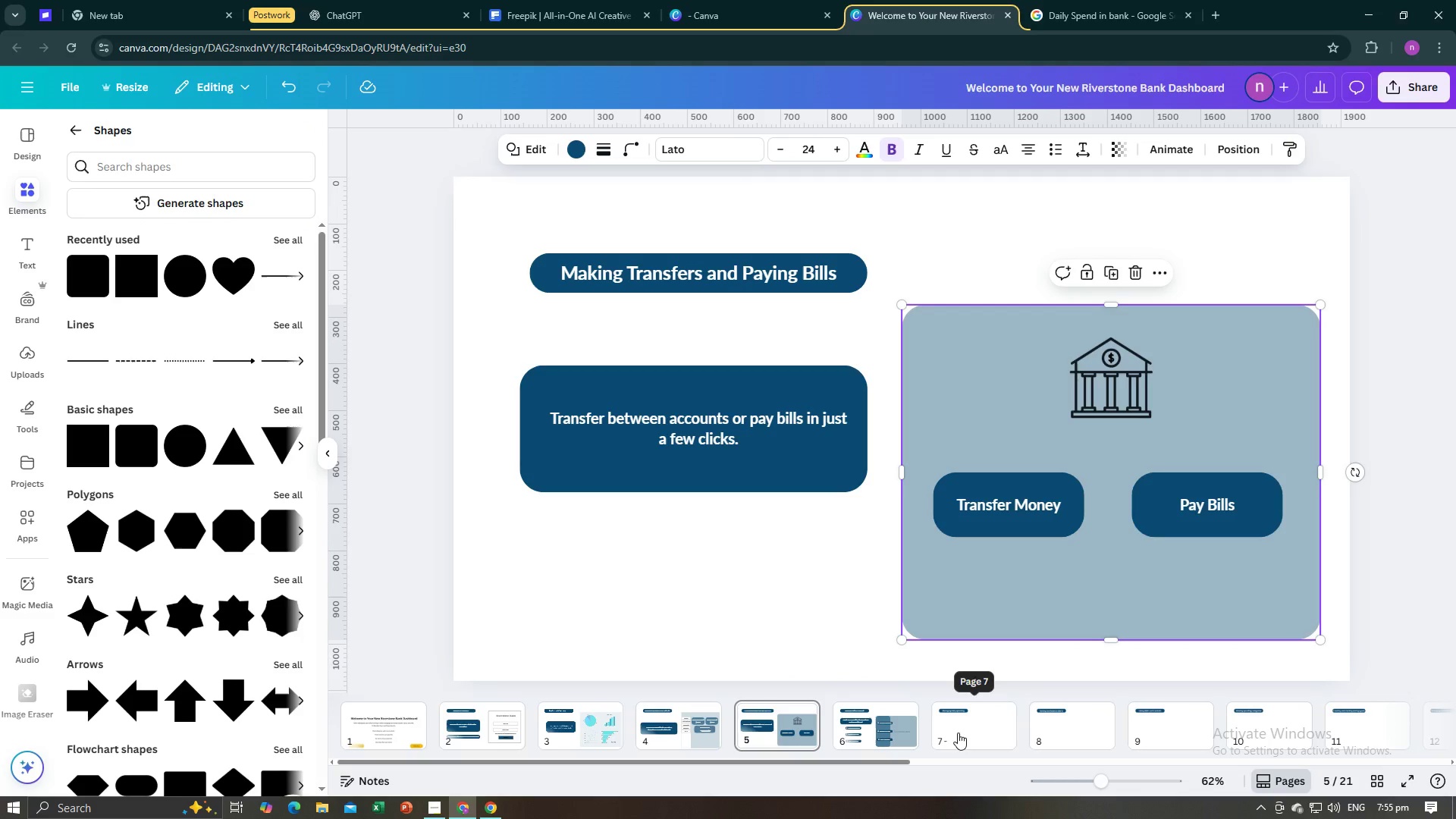 
left_click([958, 733])
 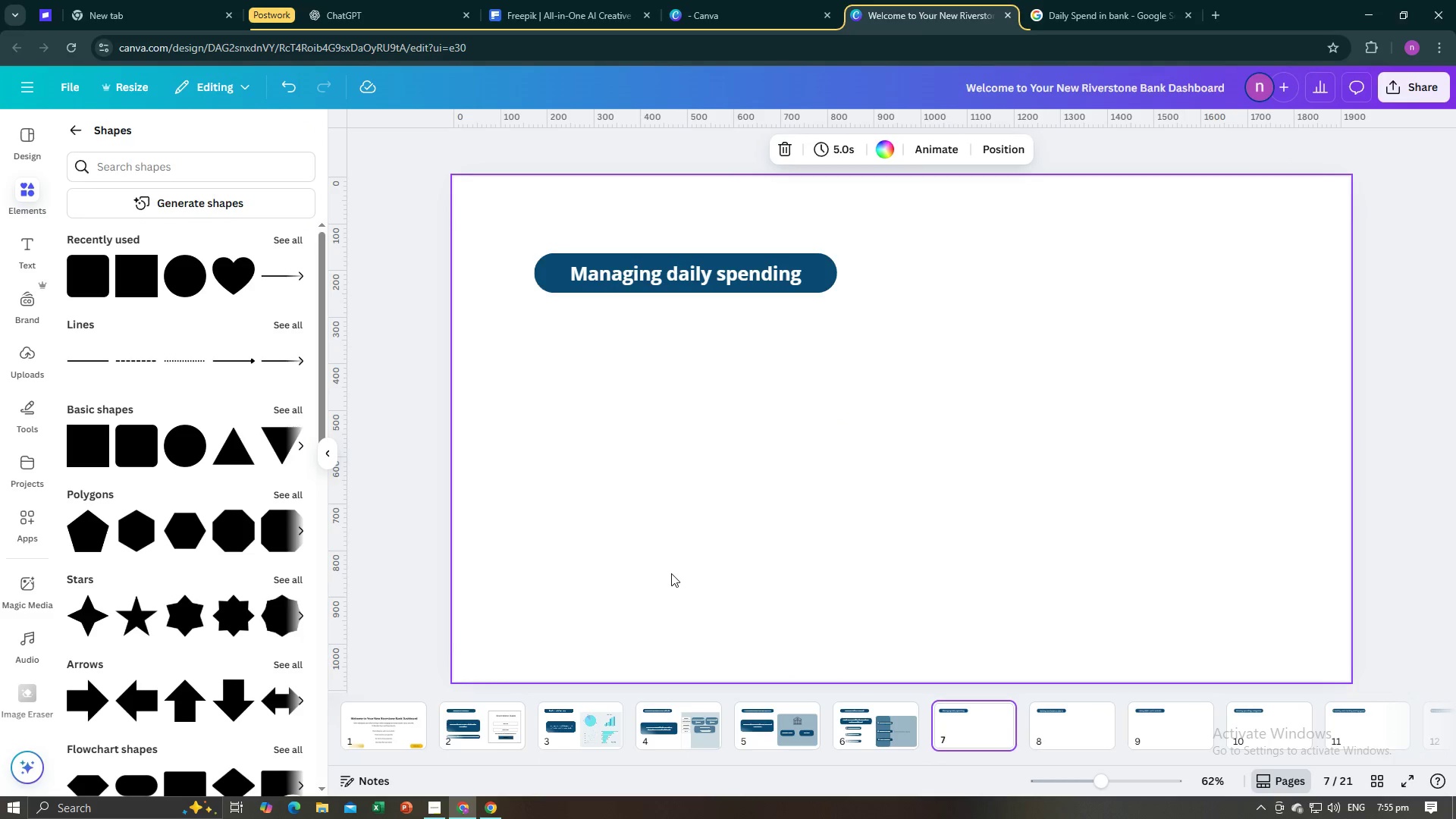 
left_click([671, 573])
 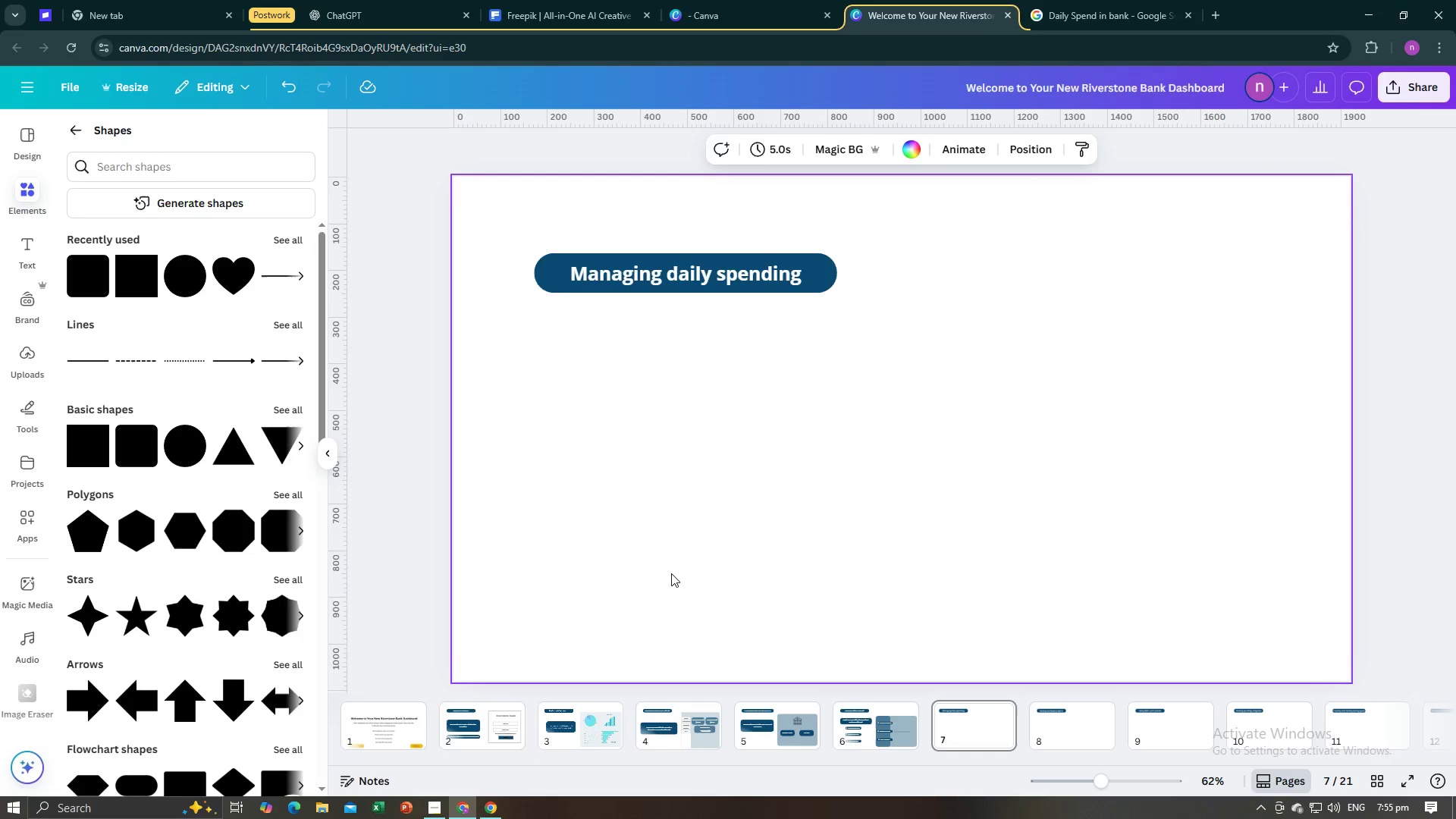 
key(Control+V)
 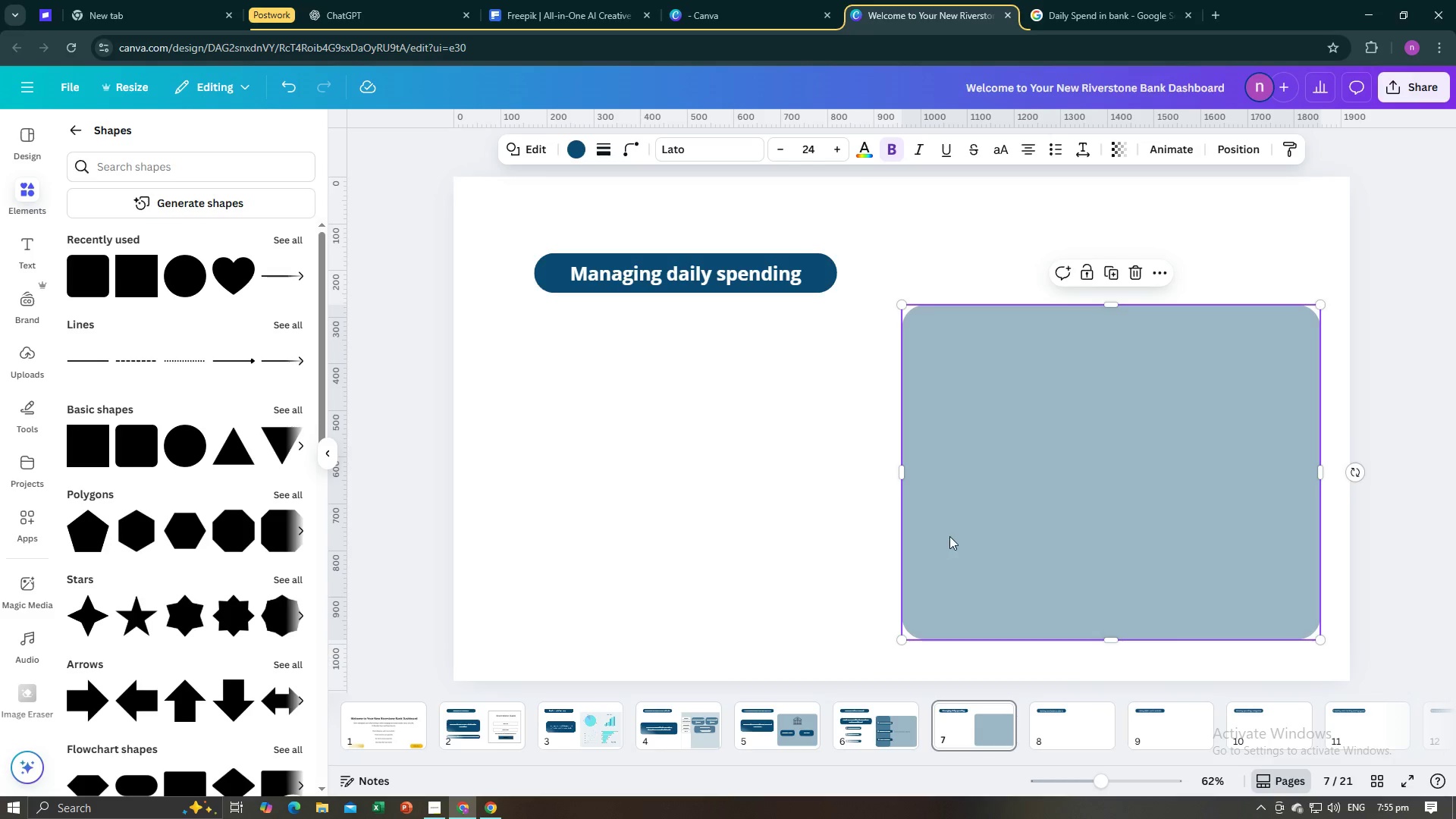 
left_click_drag(start_coordinate=[963, 536], to_coordinate=[736, 542])
 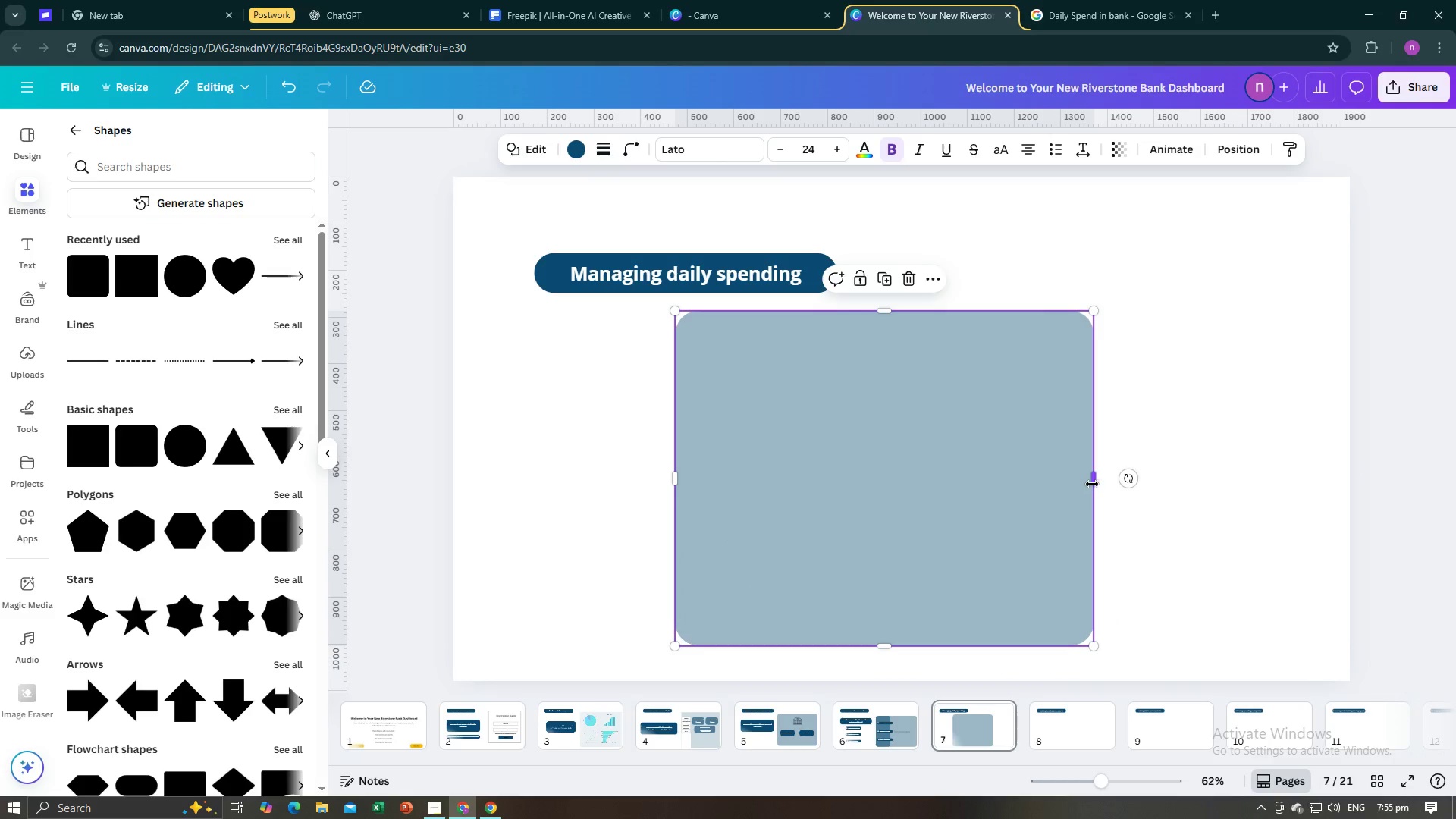 
left_click_drag(start_coordinate=[1093, 484], to_coordinate=[1252, 496])
 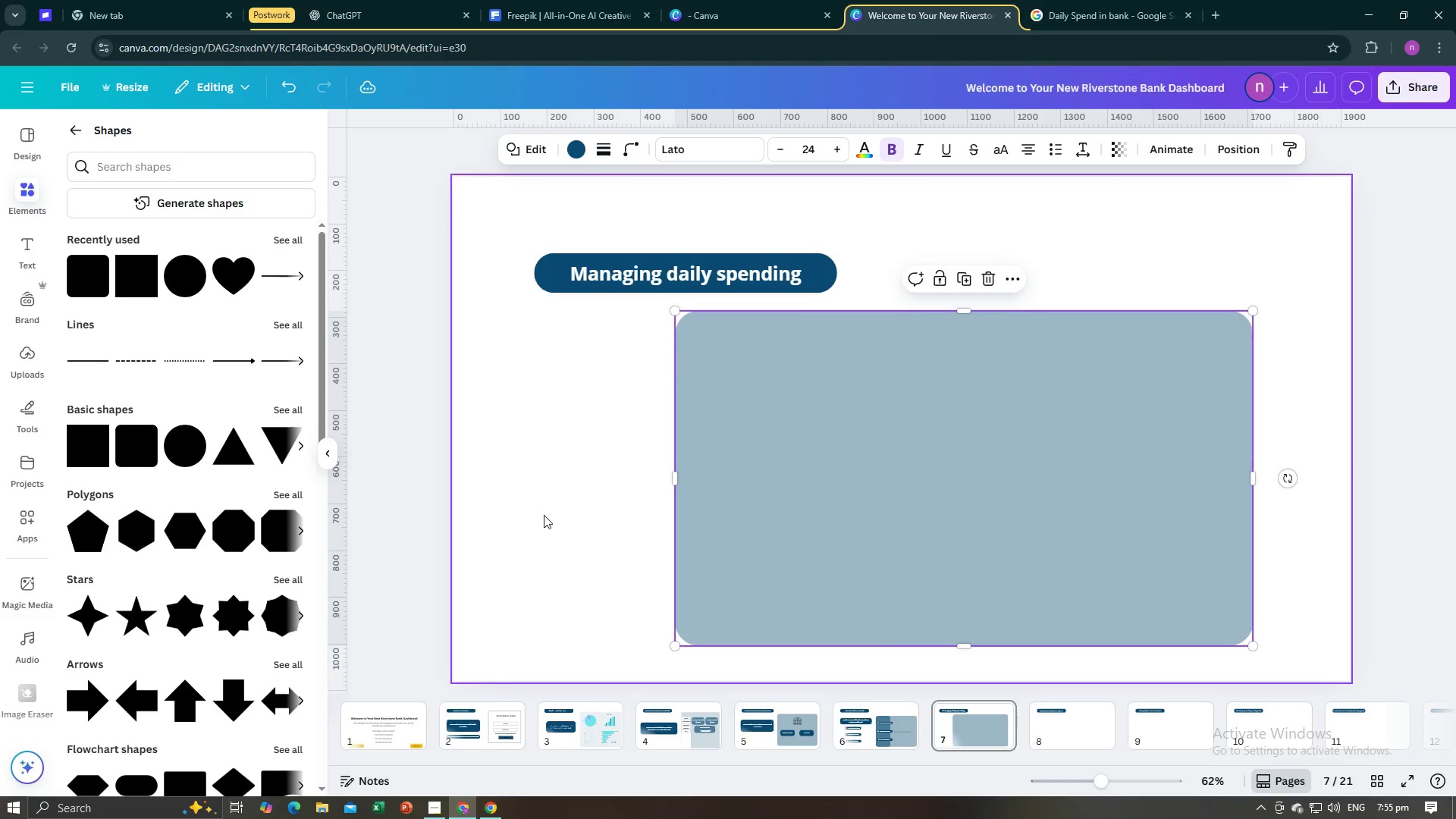 
left_click([544, 515])
 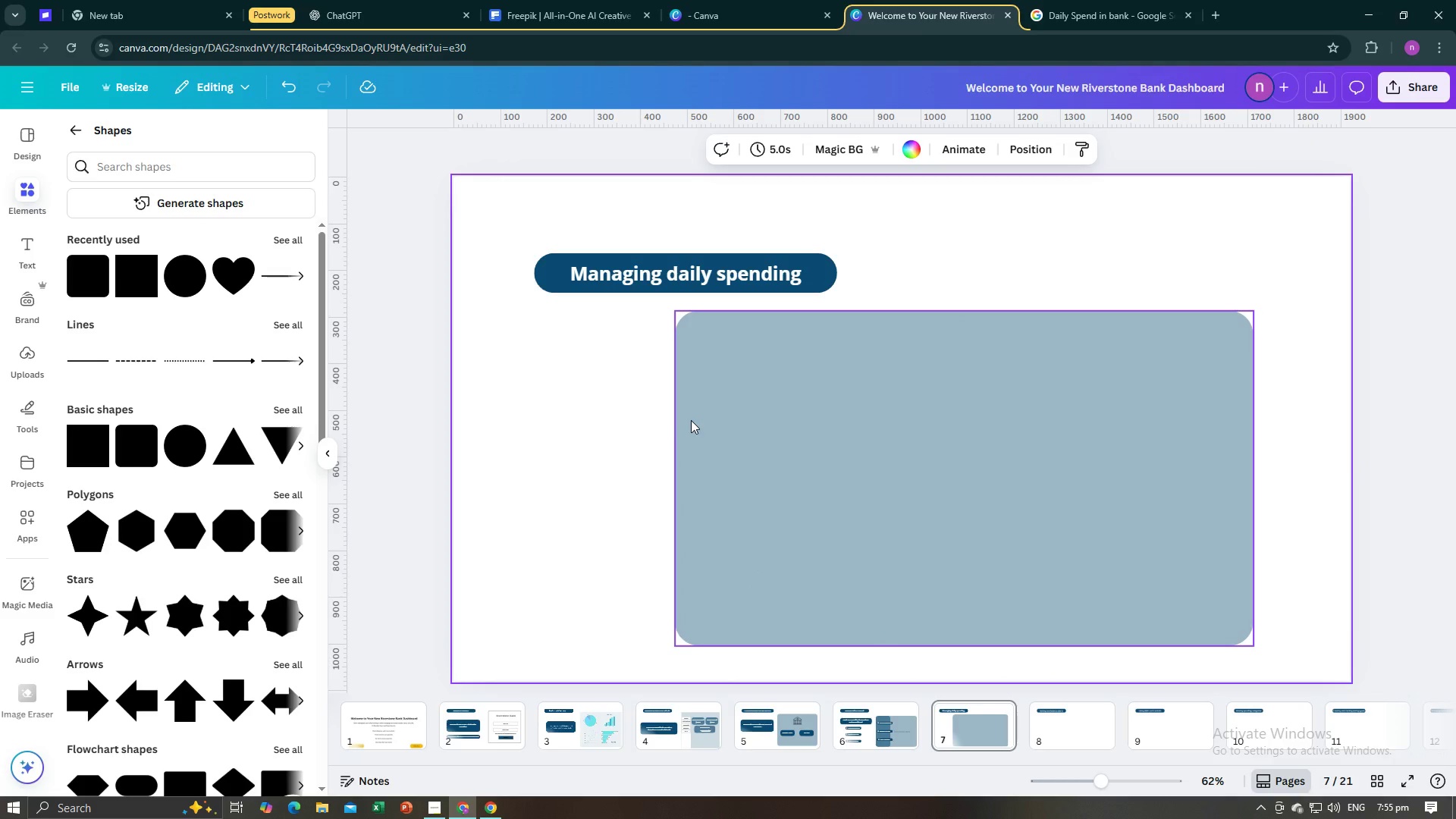 
left_click([617, 459])
 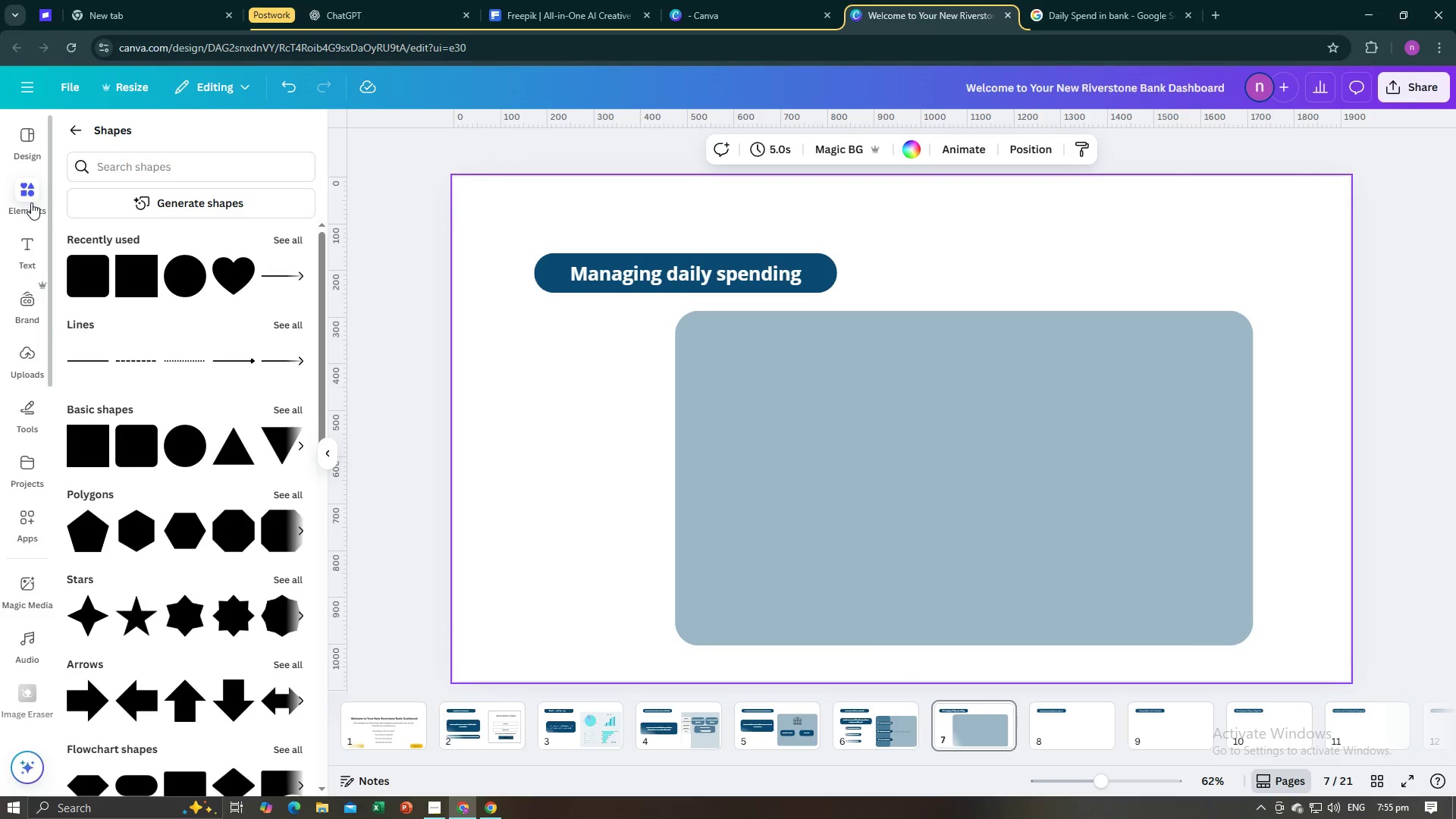 
left_click([27, 240])
 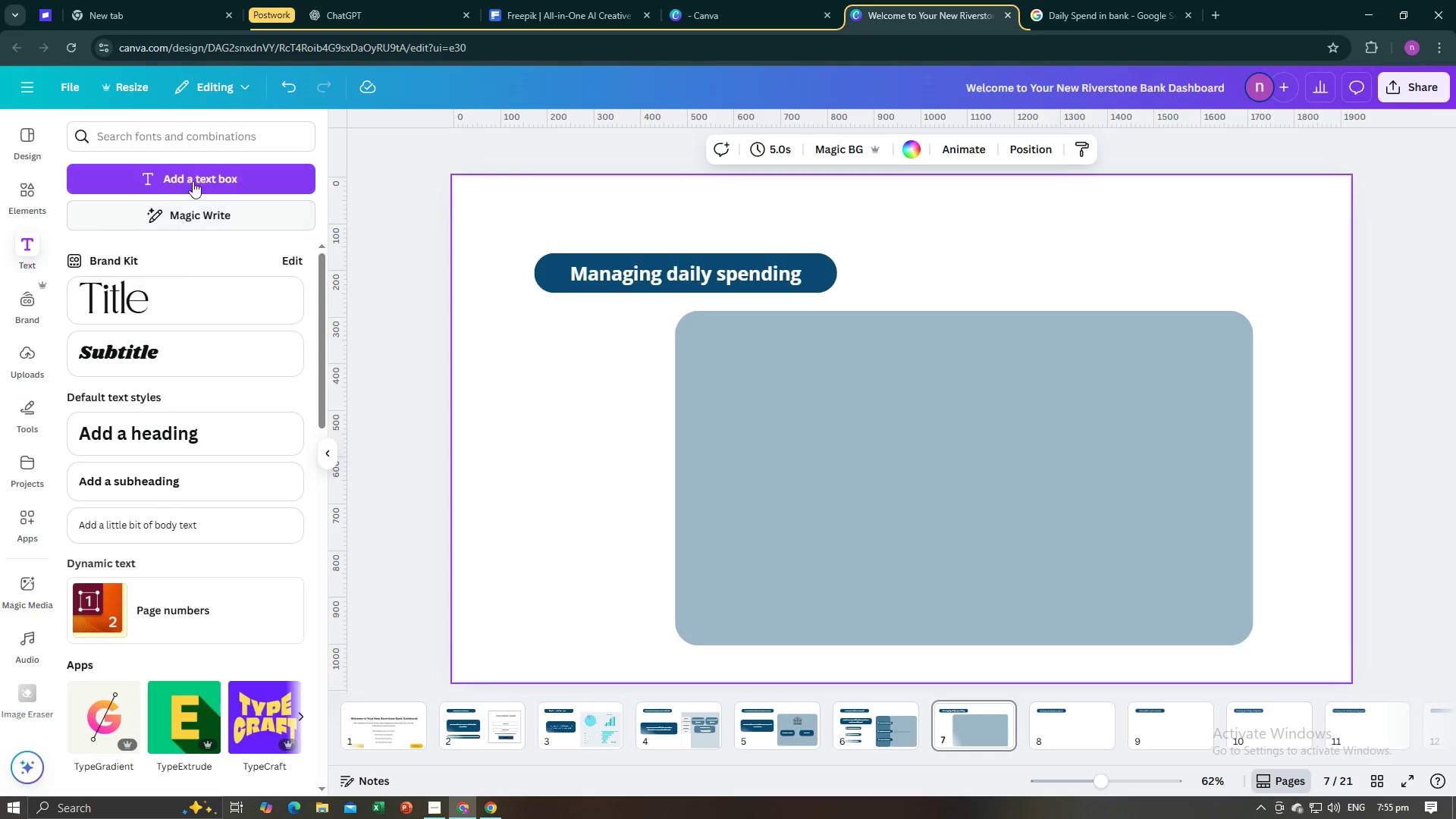 
left_click([193, 177])
 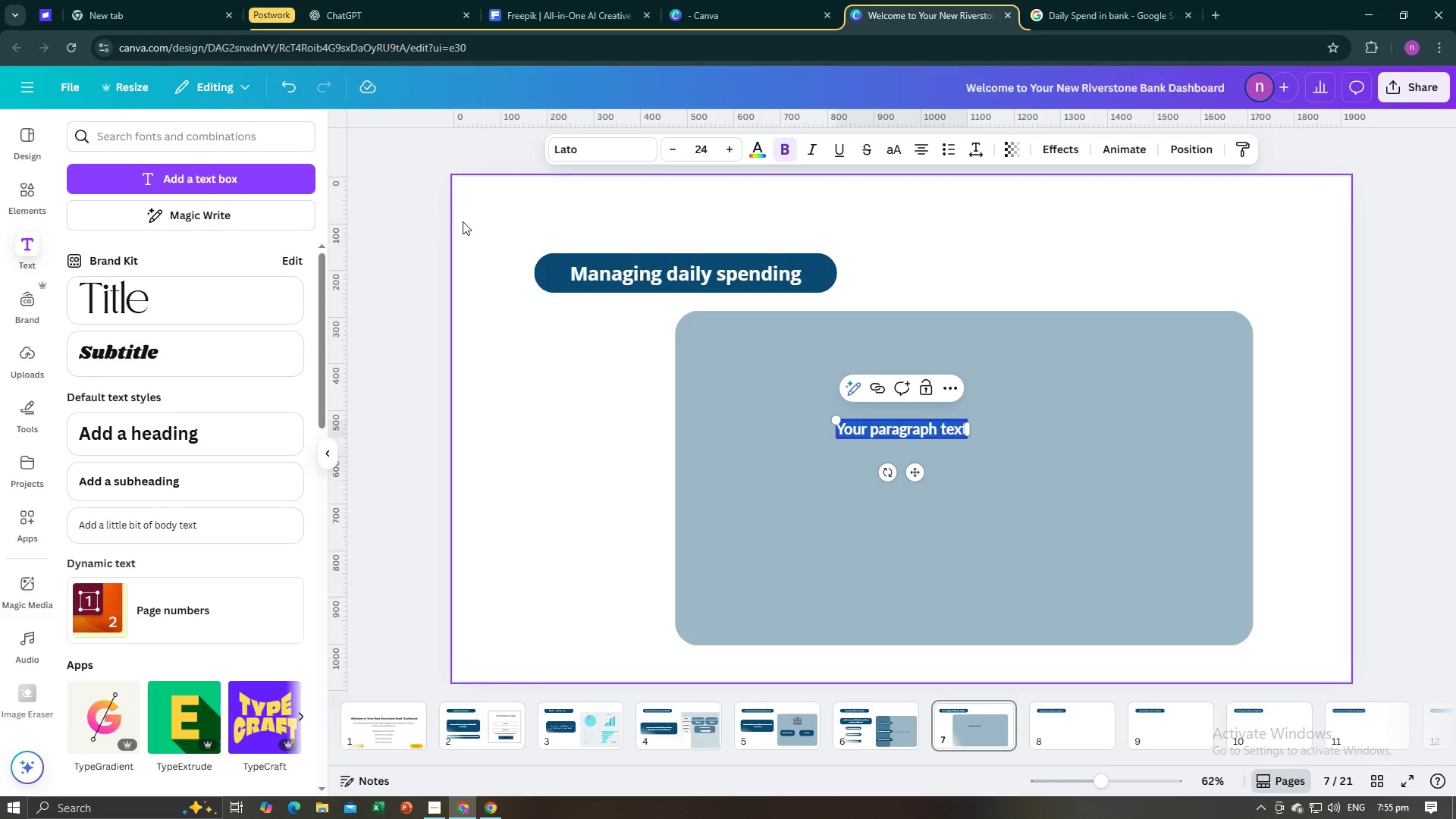 
key(Equal)
 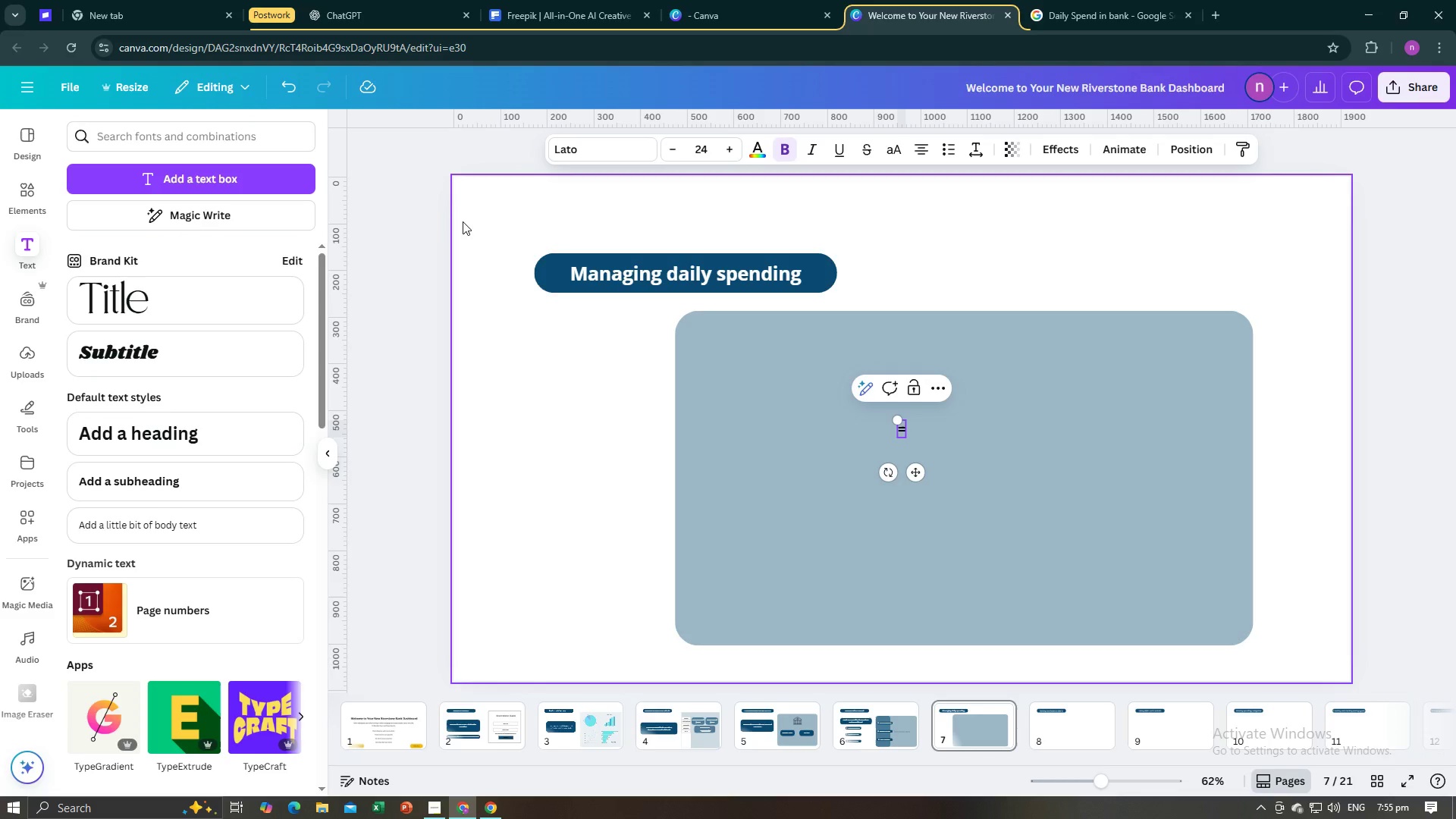 
key(Backspace)
 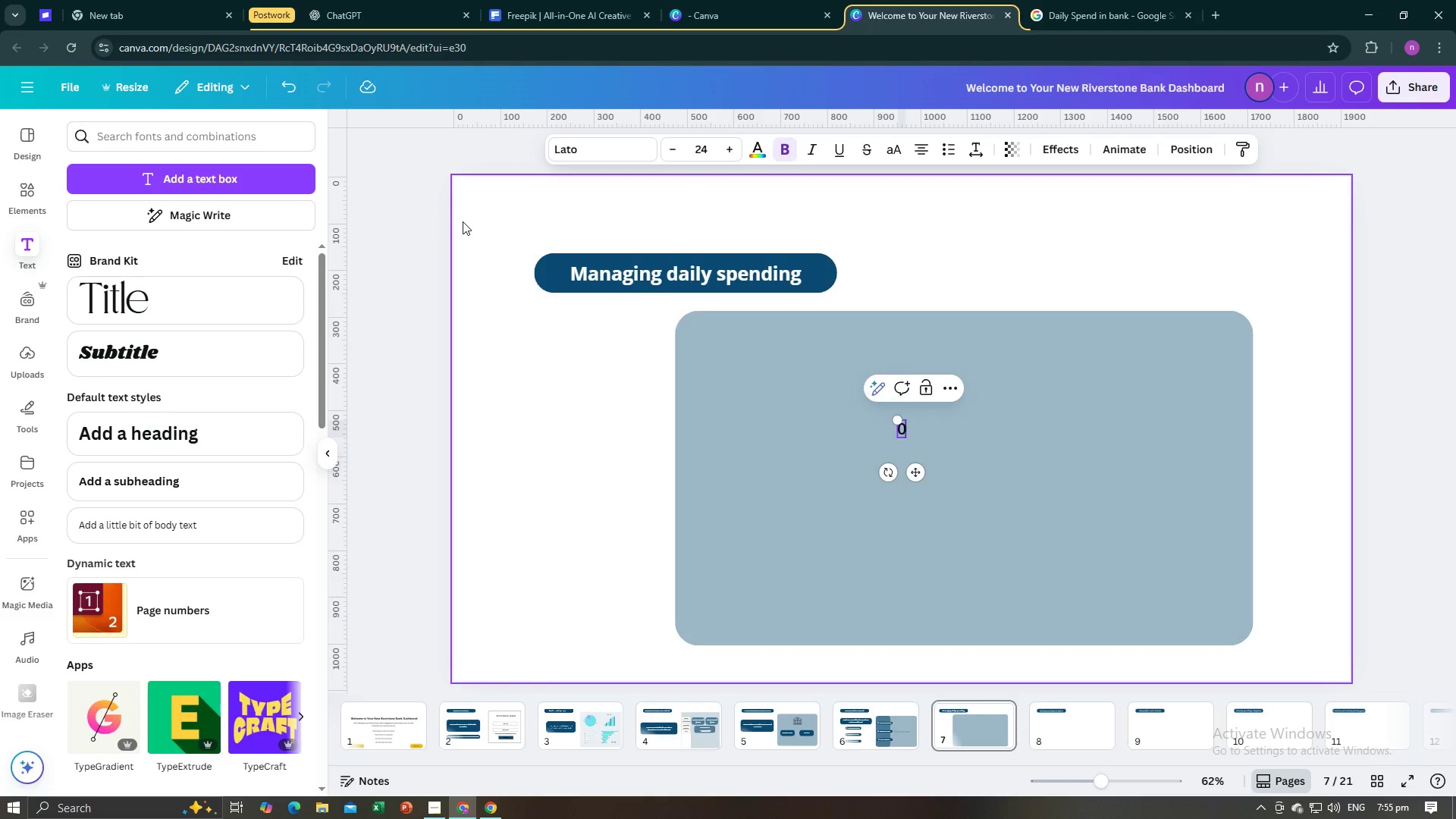 
key(0)
 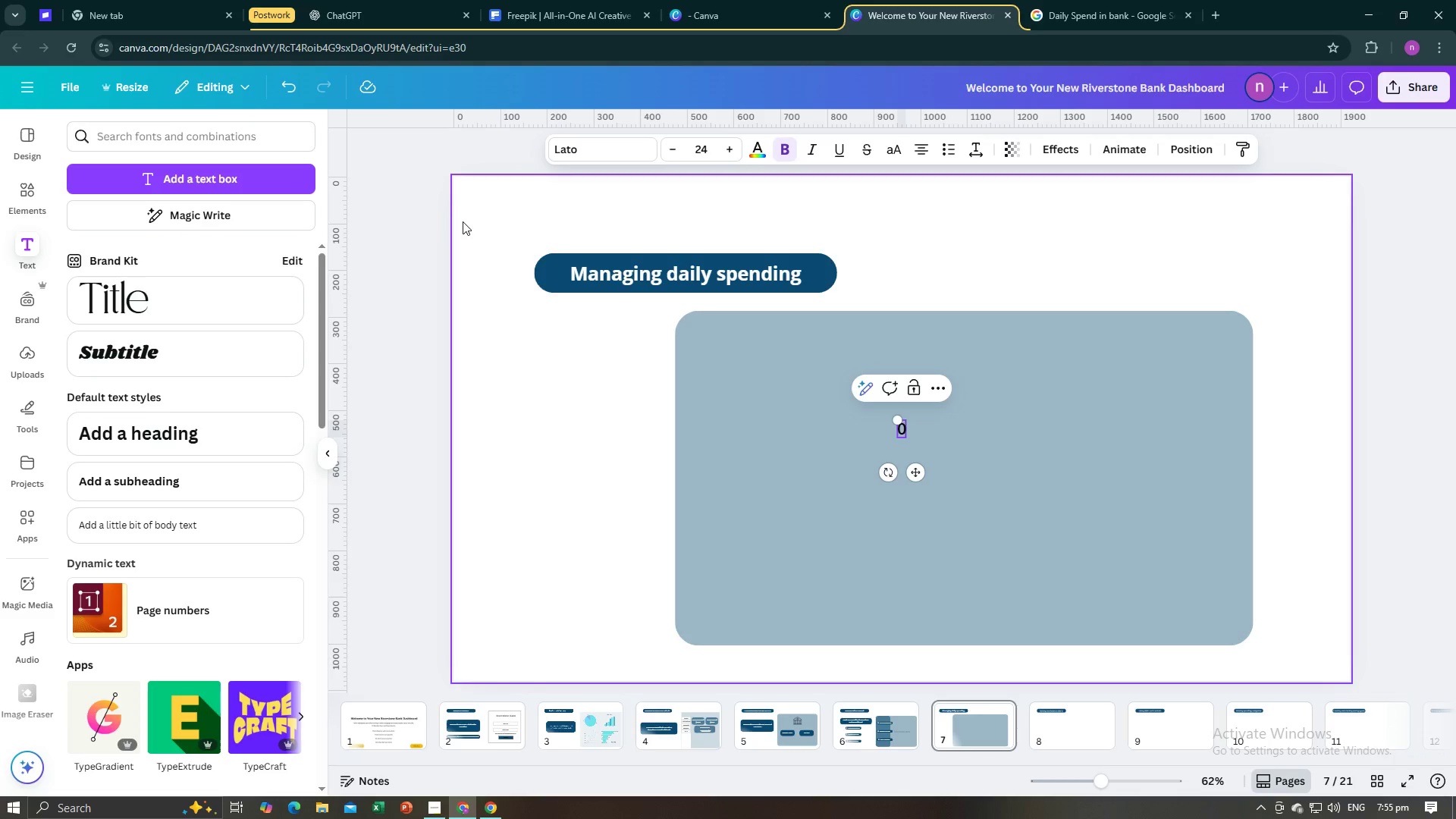 
key(Backspace)
 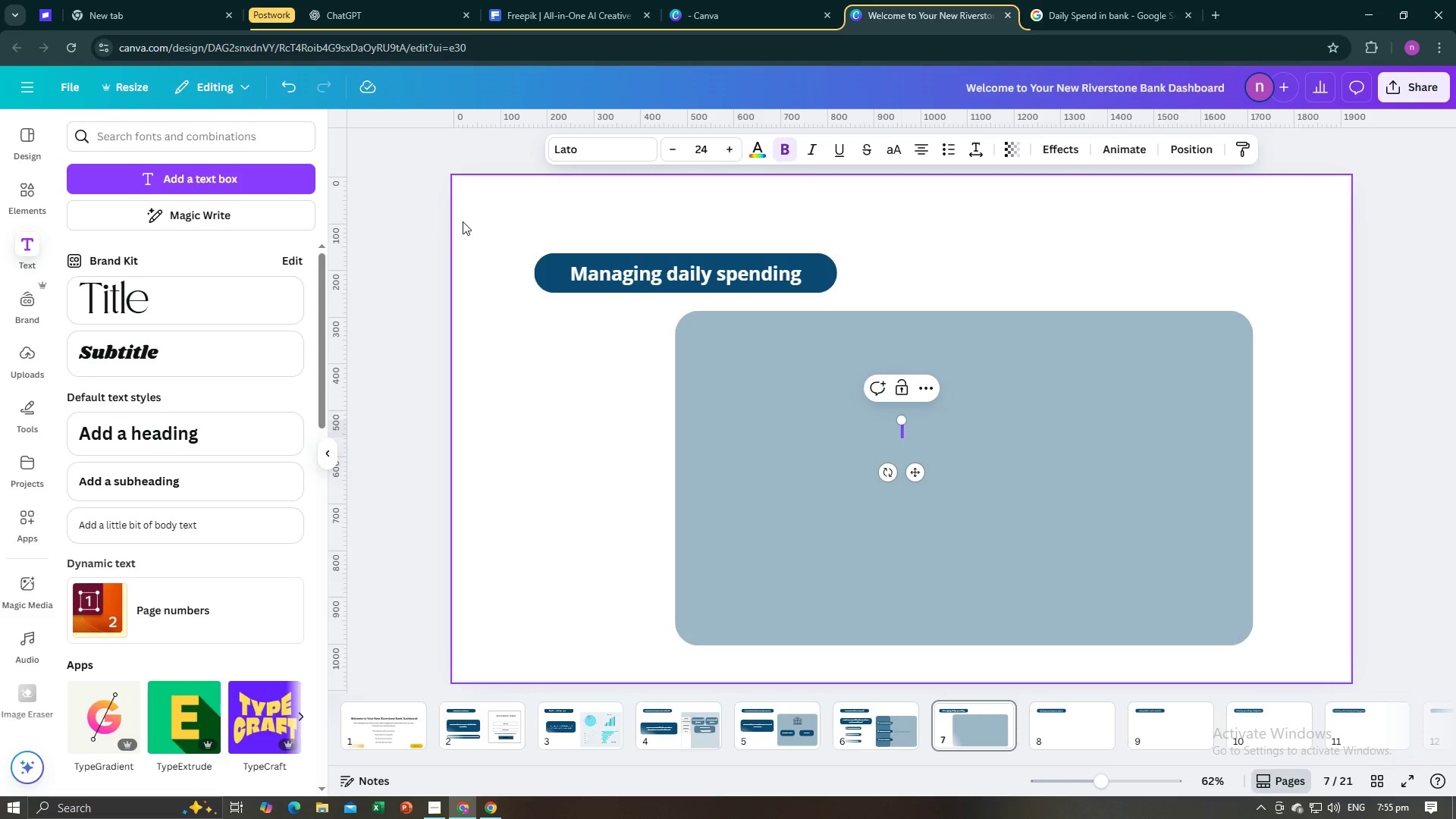 
key(Minus)
 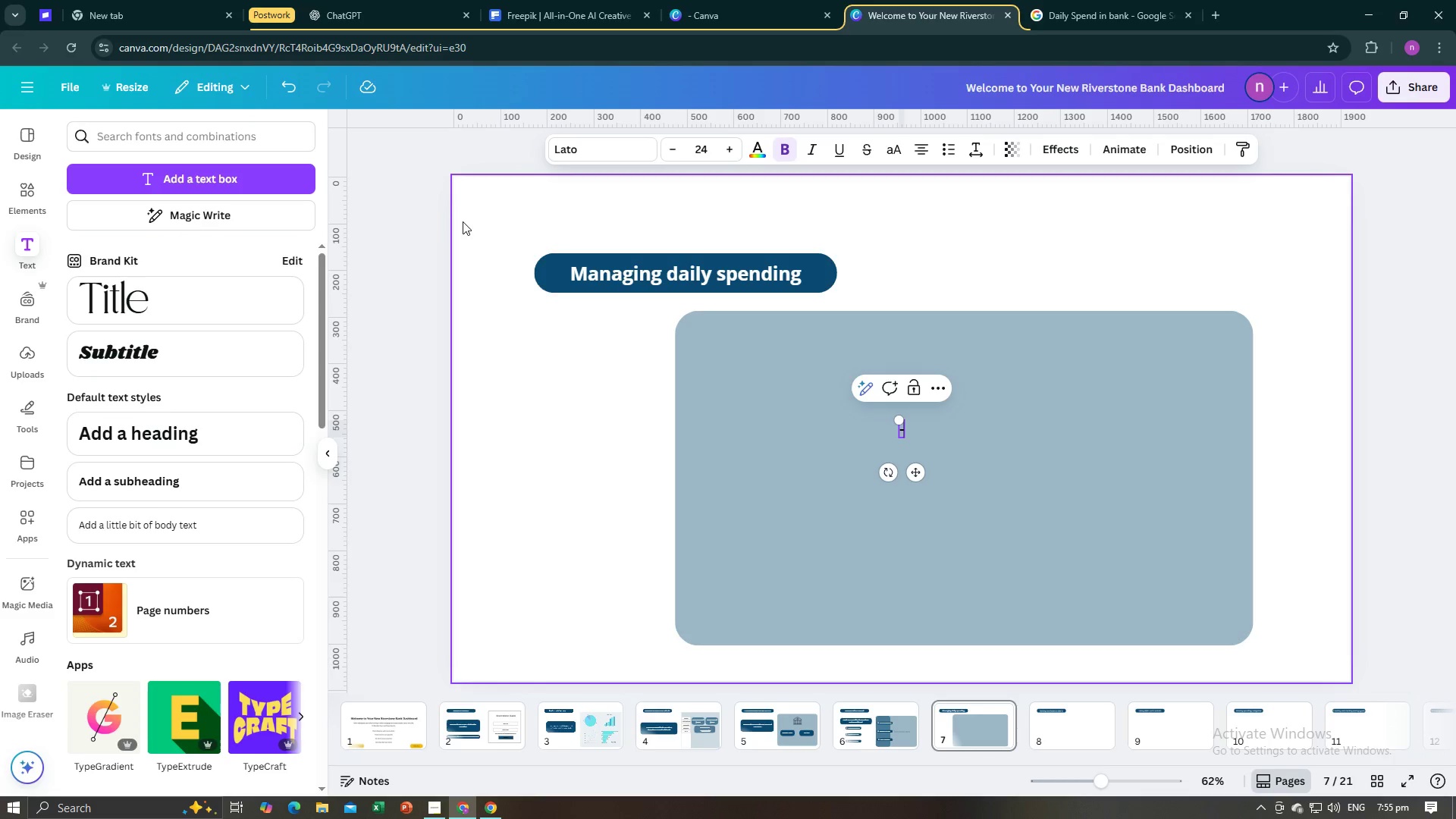 
key(Space)
 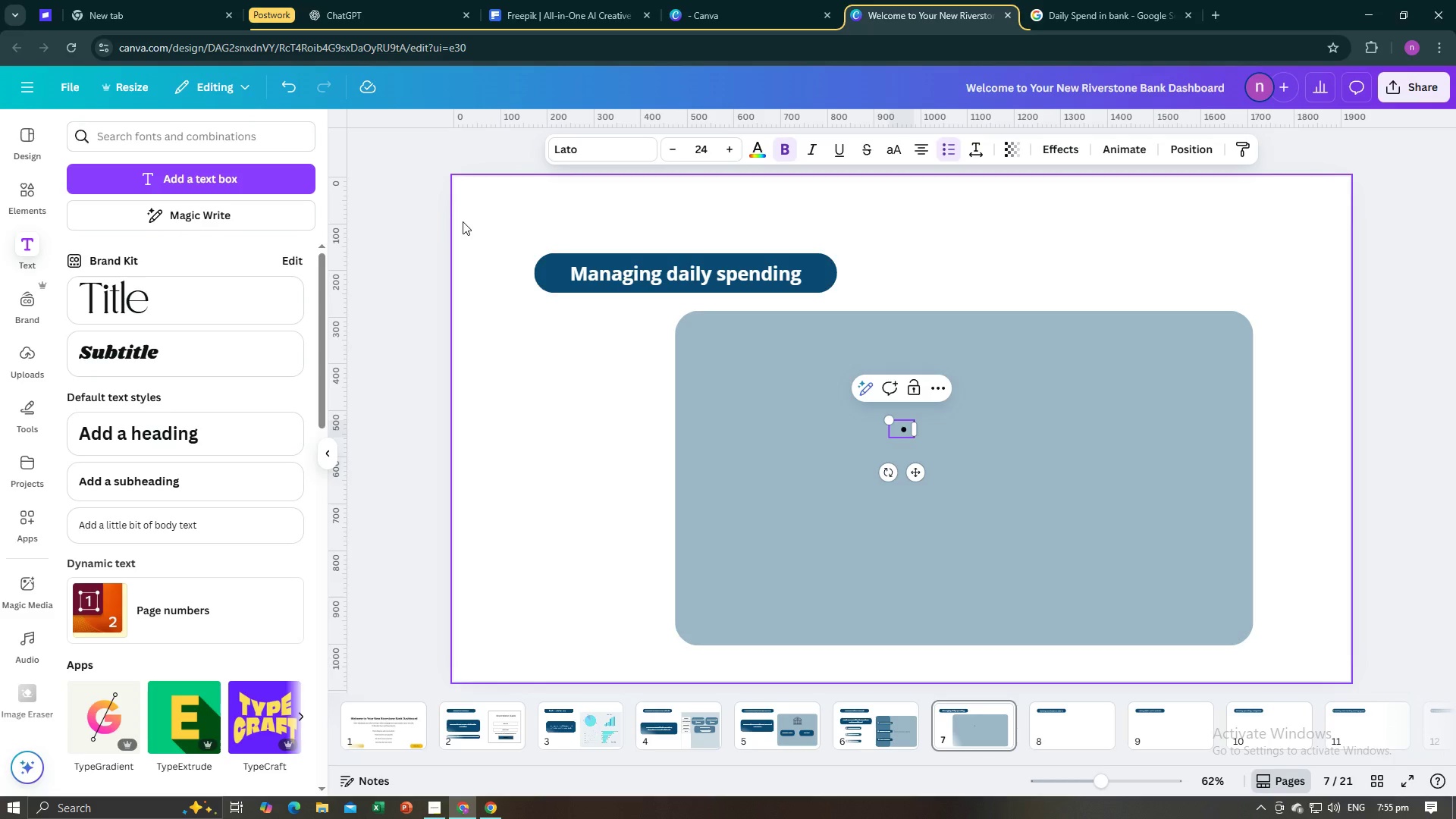 
key(Backspace)
 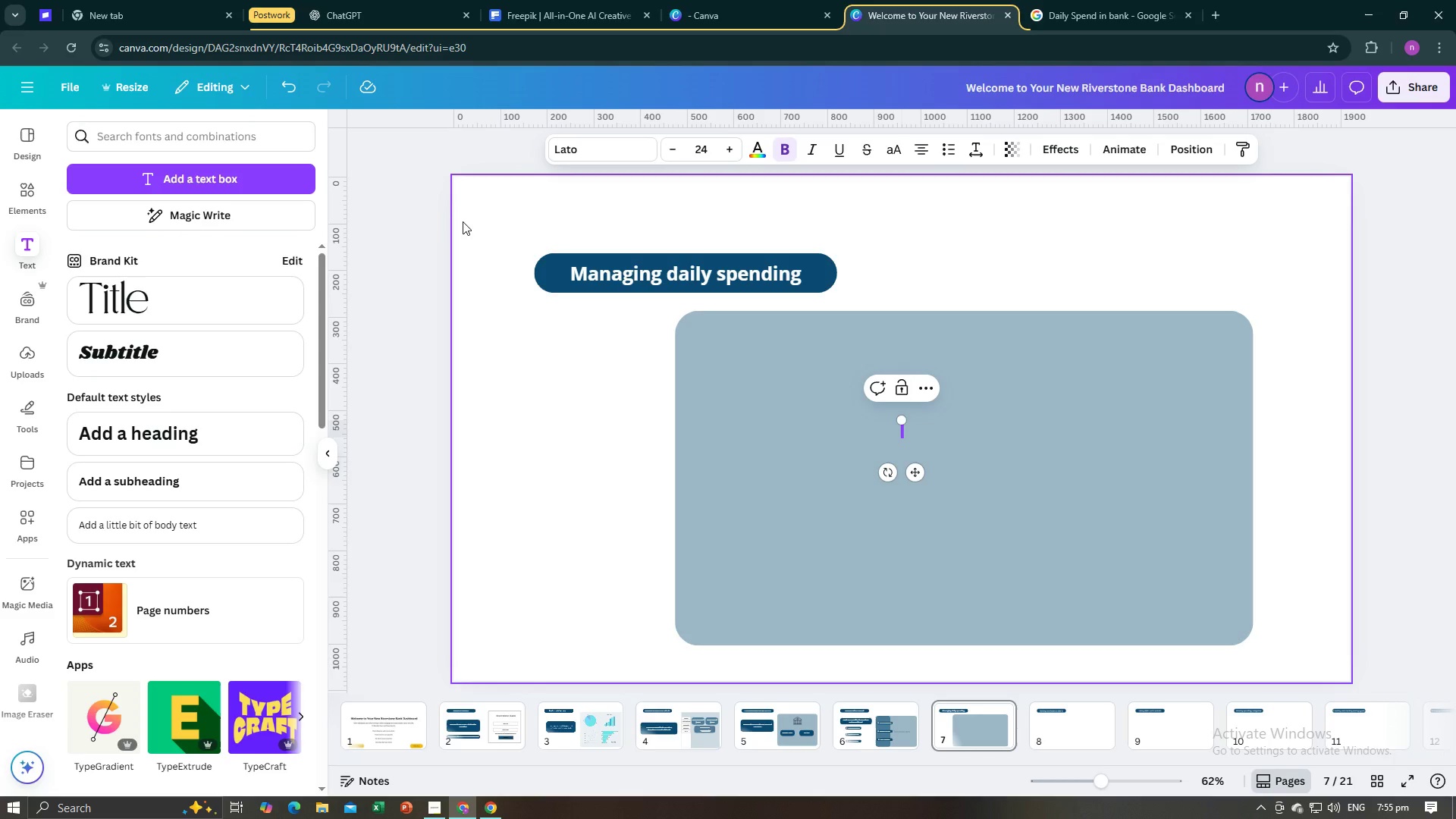 
key(Minus)
 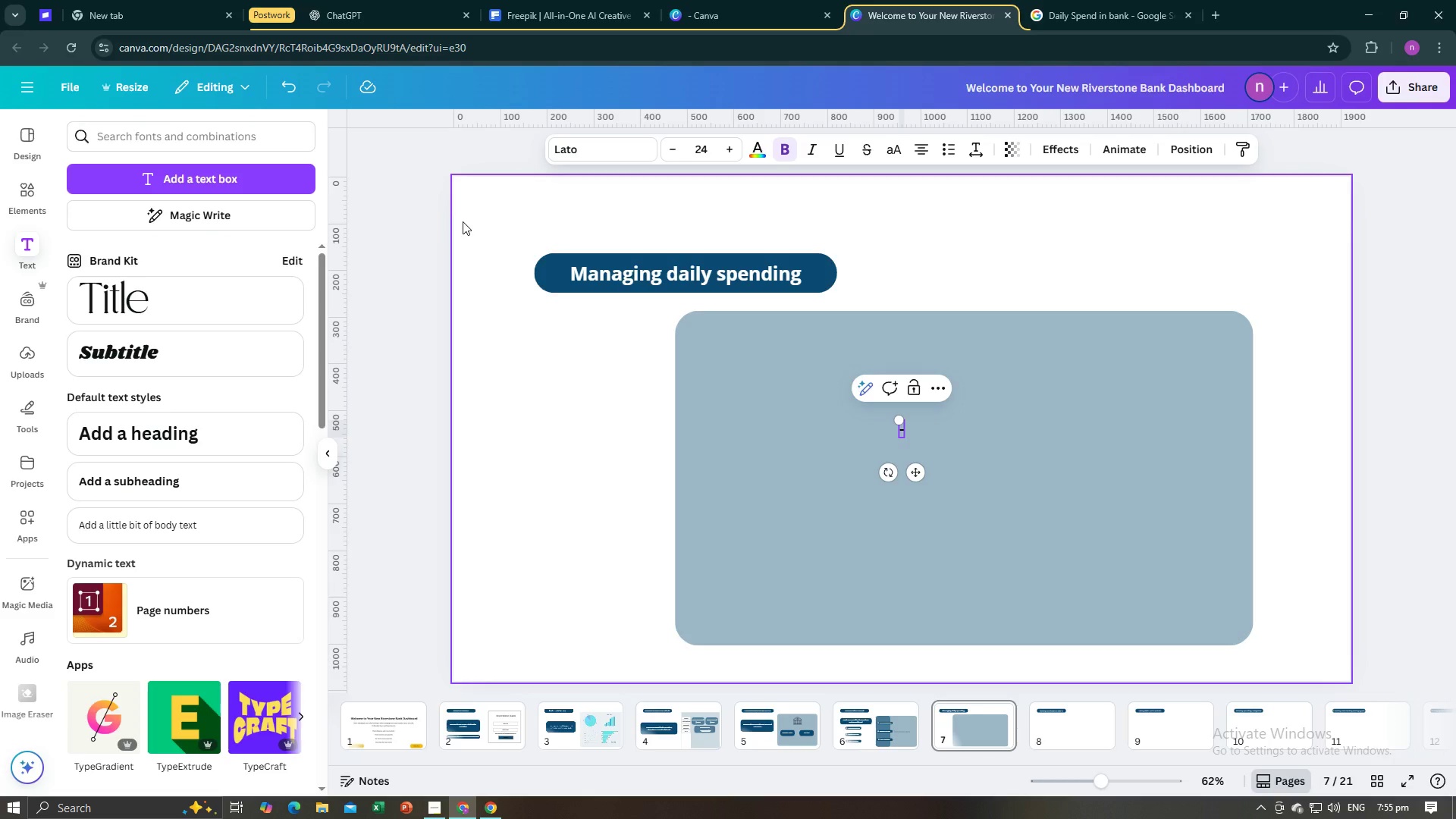 
type($50)
 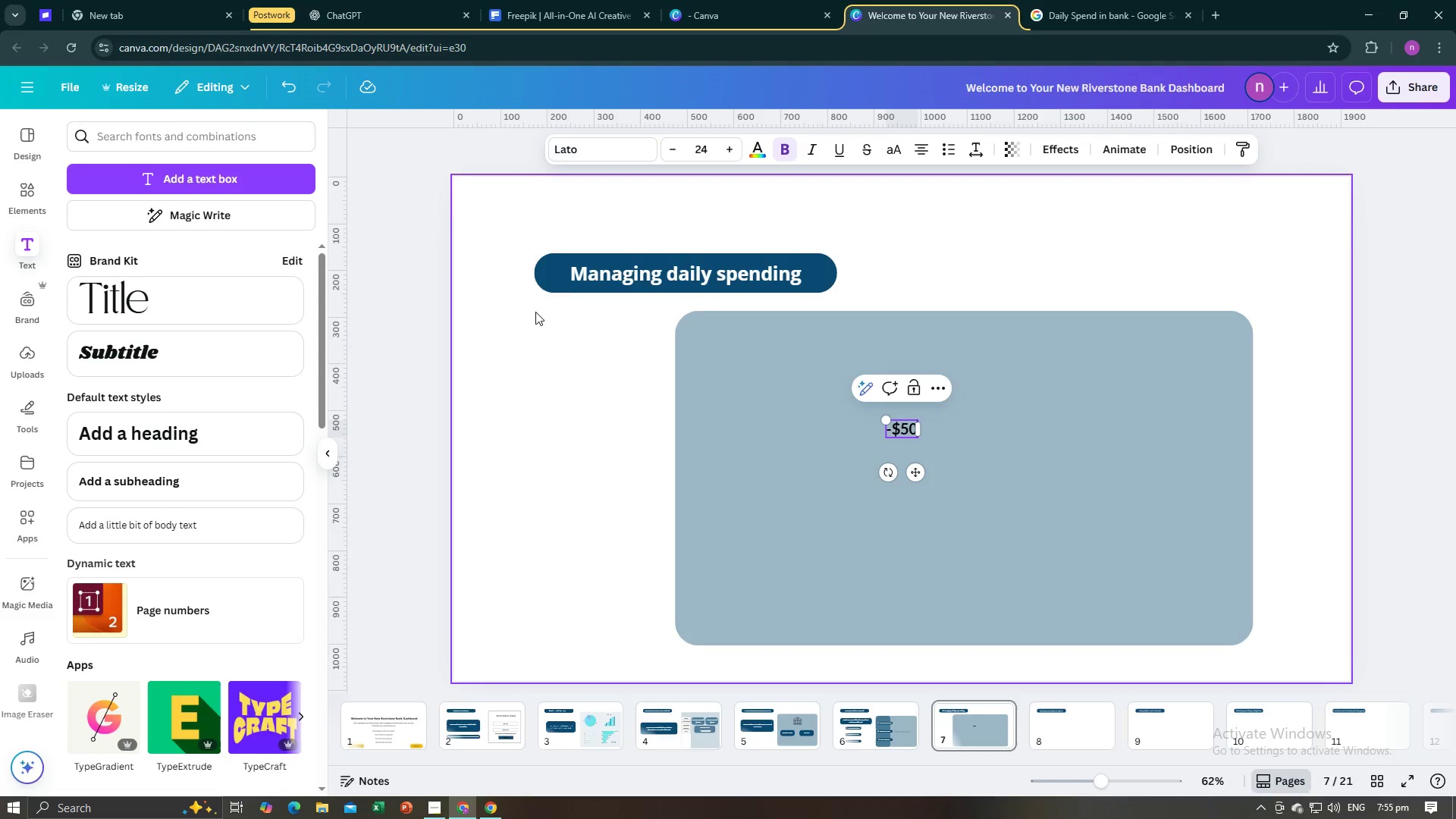 
left_click([733, 435])
 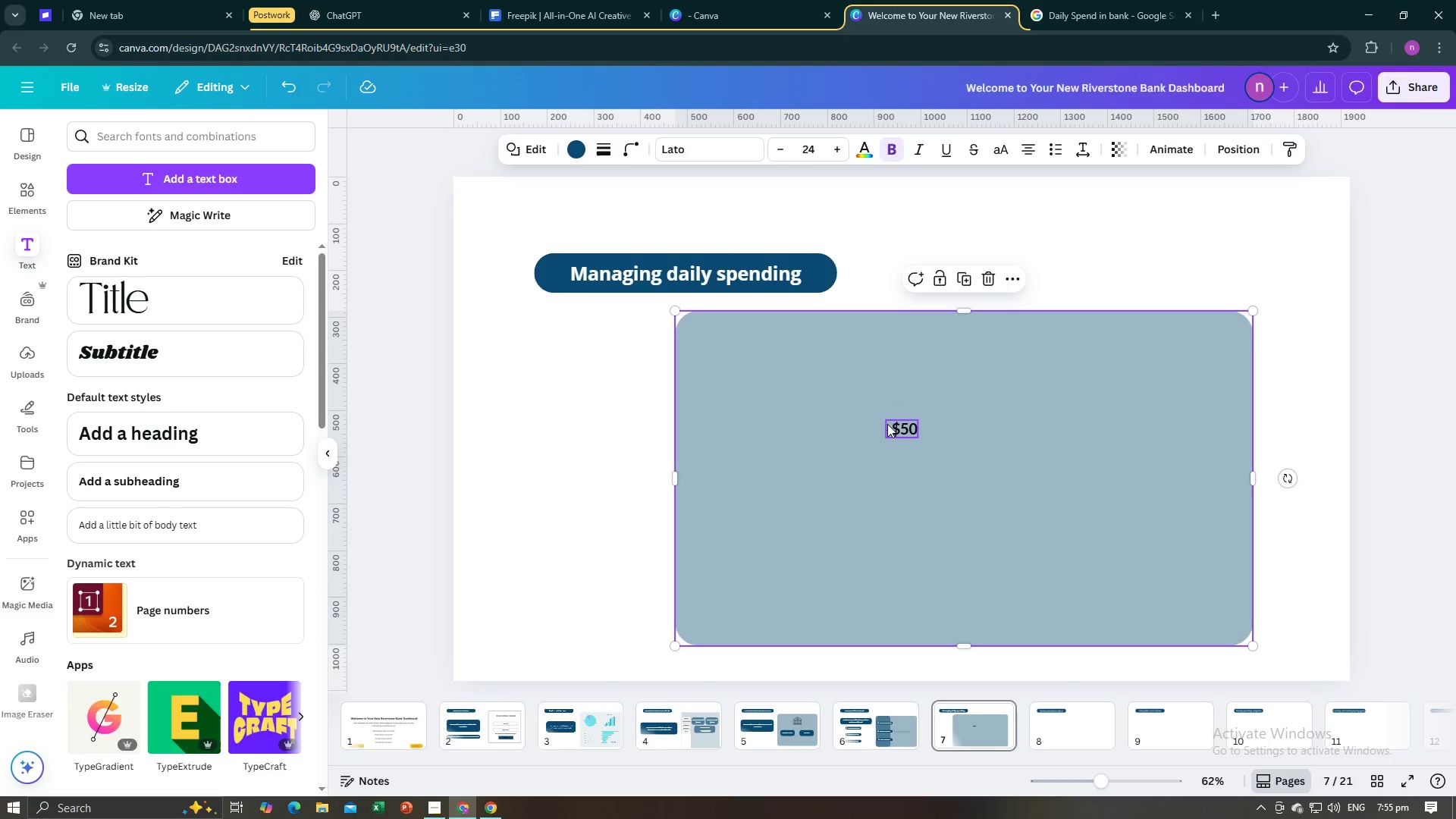 
left_click([888, 424])
 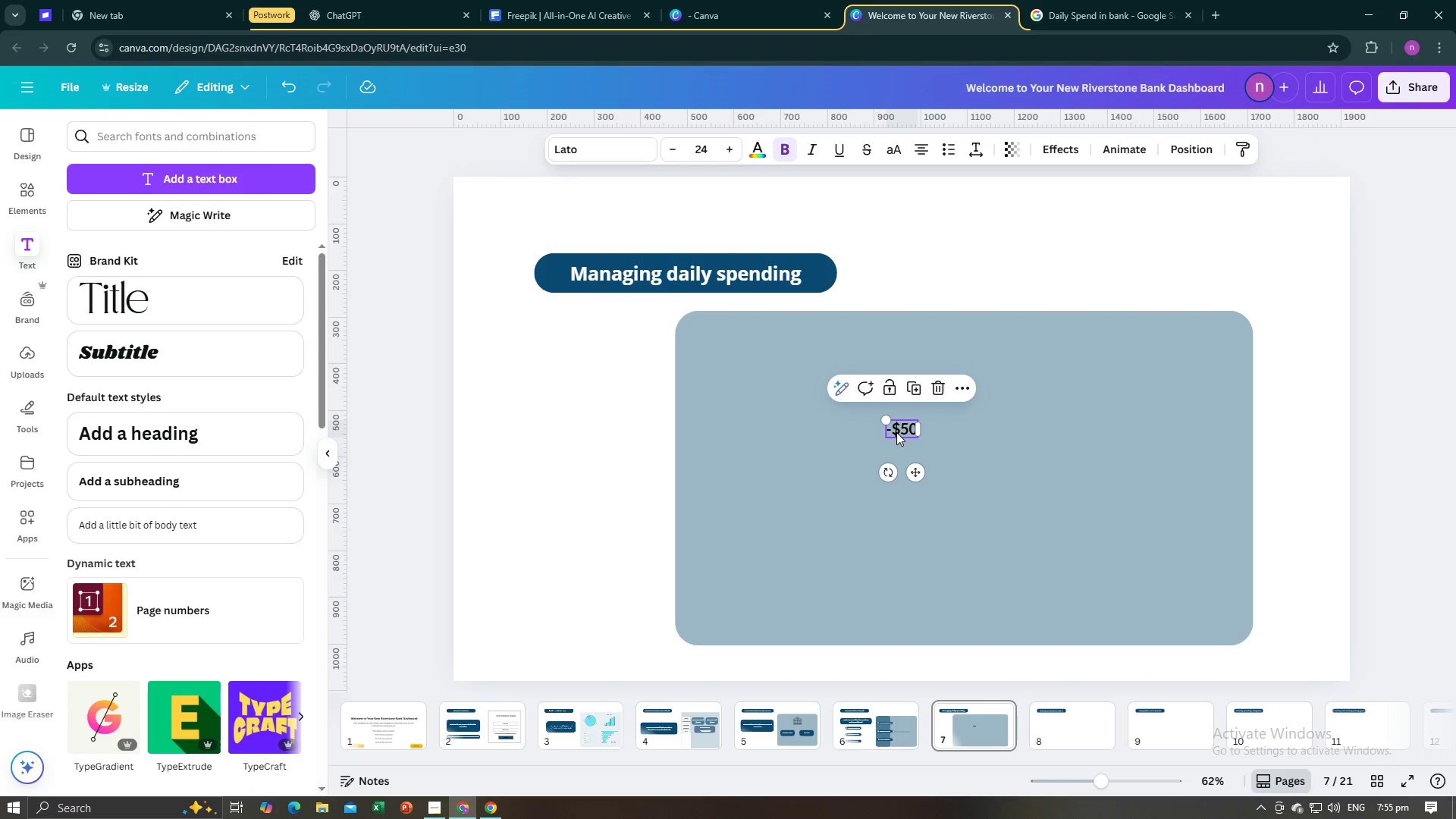 
left_click_drag(start_coordinate=[896, 432], to_coordinate=[752, 388])
 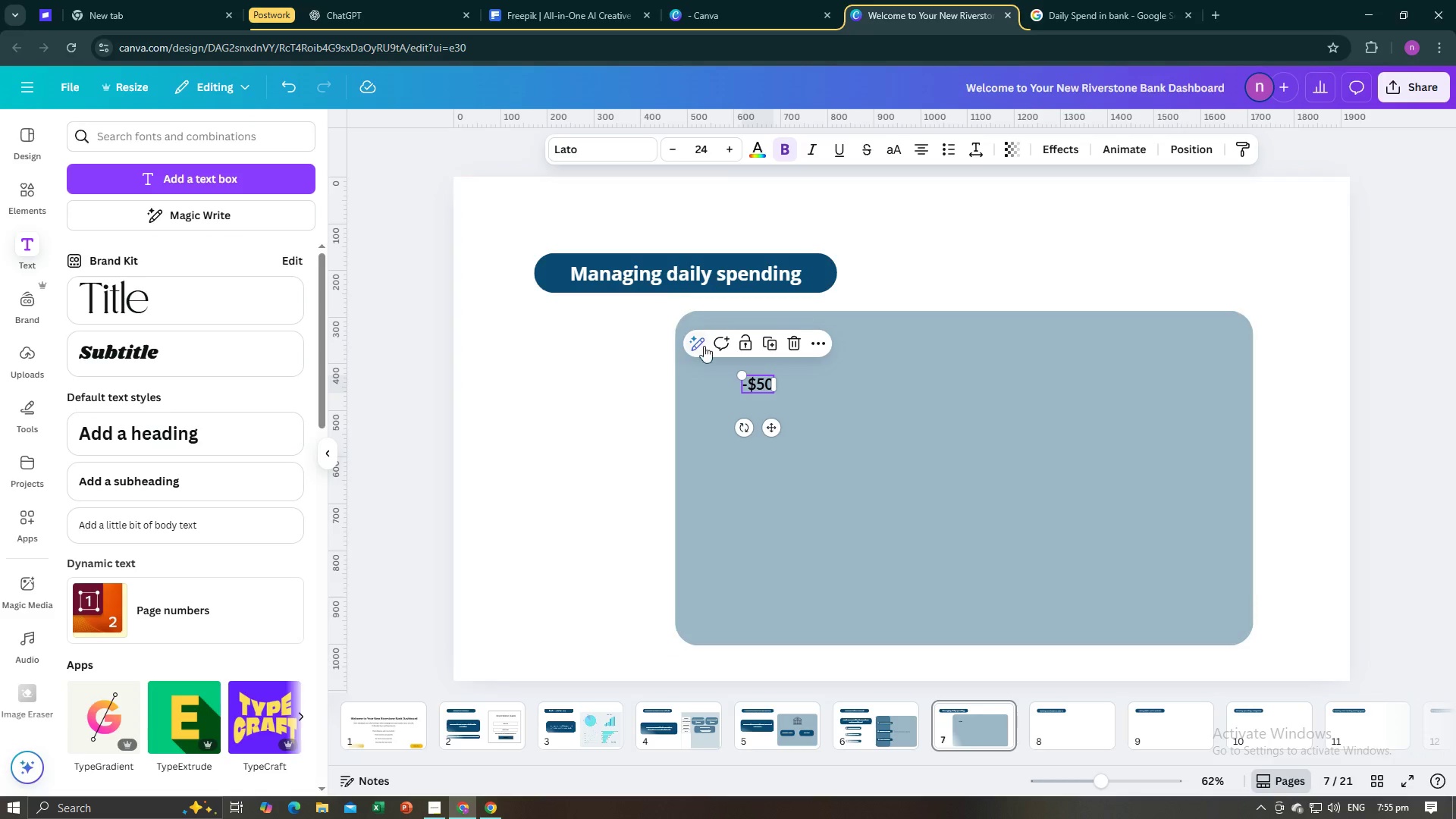 
left_click([115, 177])
 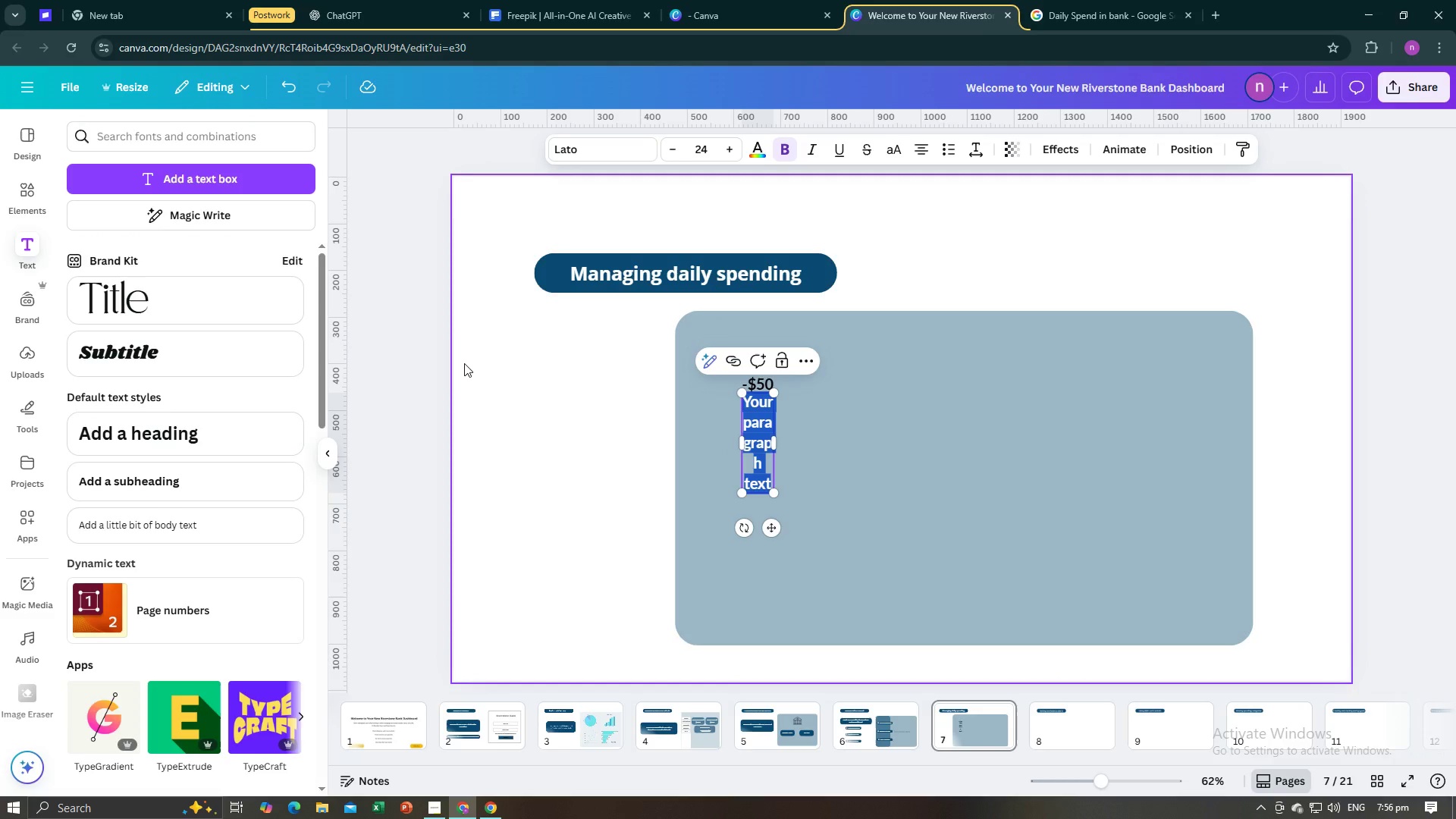 
type(Paymewnt)
key(Backspace)
key(Backspace)
key(Backspace)
key(Backspace)
type(ent)
 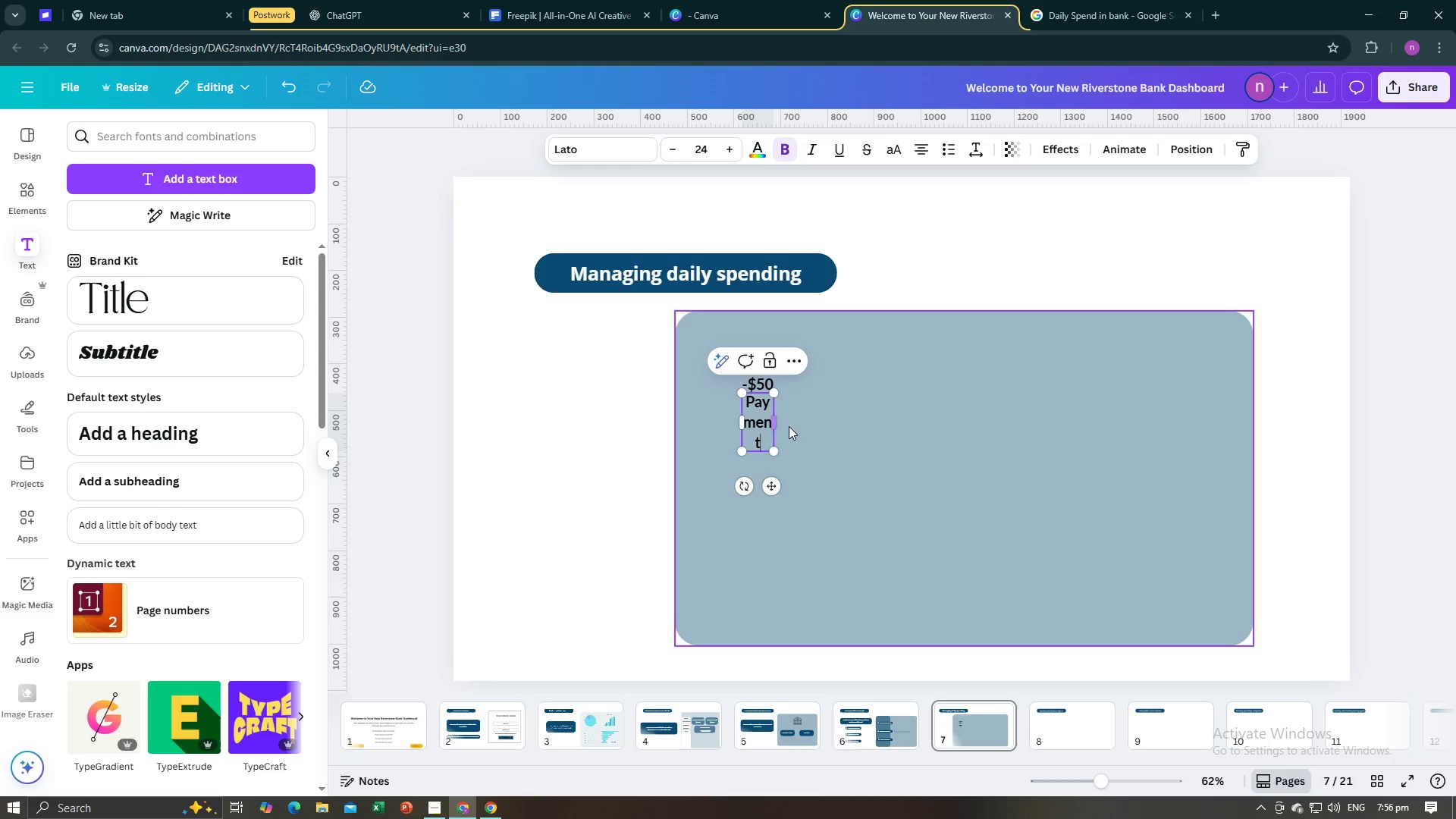 
left_click_drag(start_coordinate=[772, 421], to_coordinate=[833, 417])
 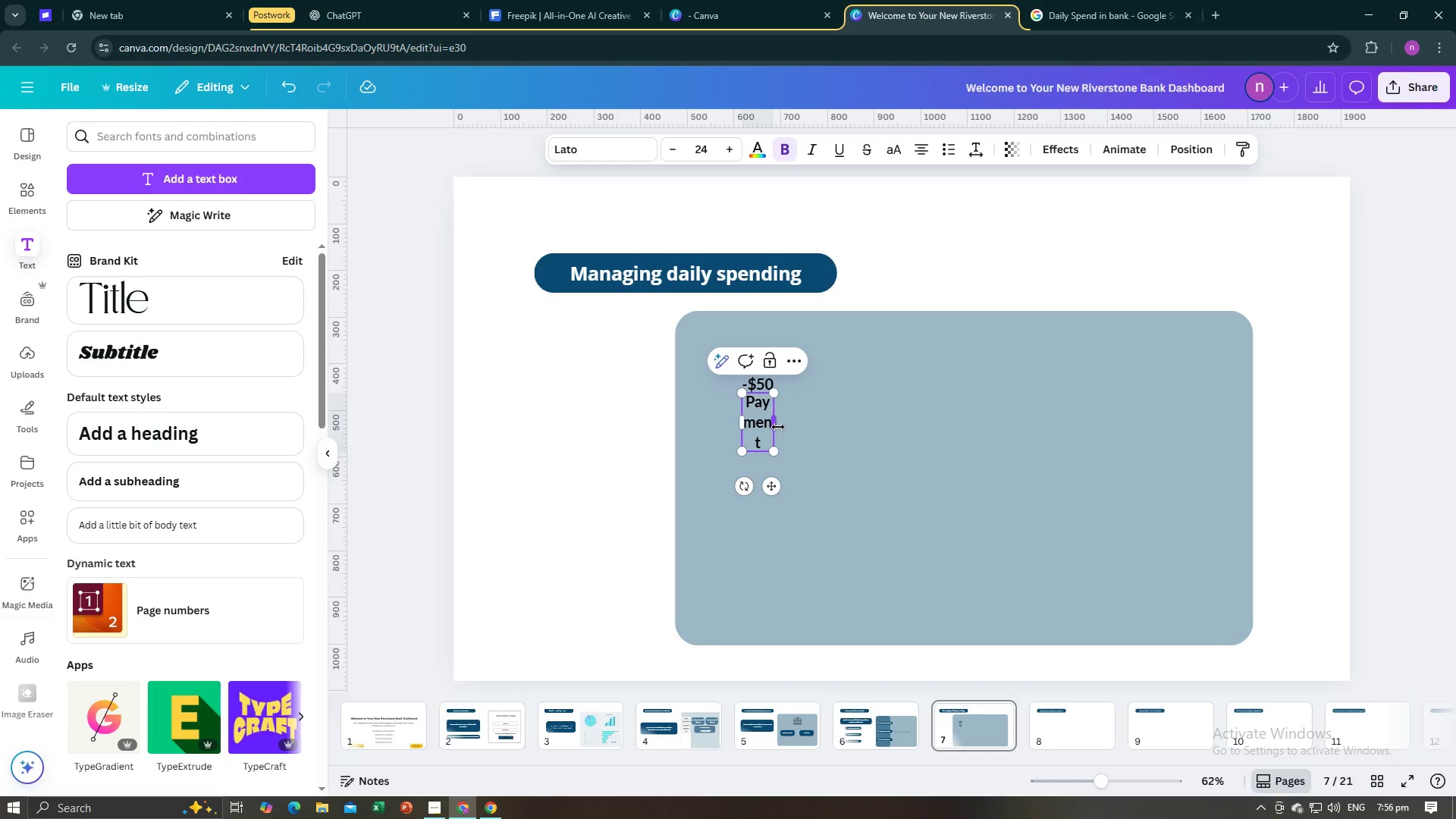 
left_click_drag(start_coordinate=[777, 427], to_coordinate=[827, 416])
 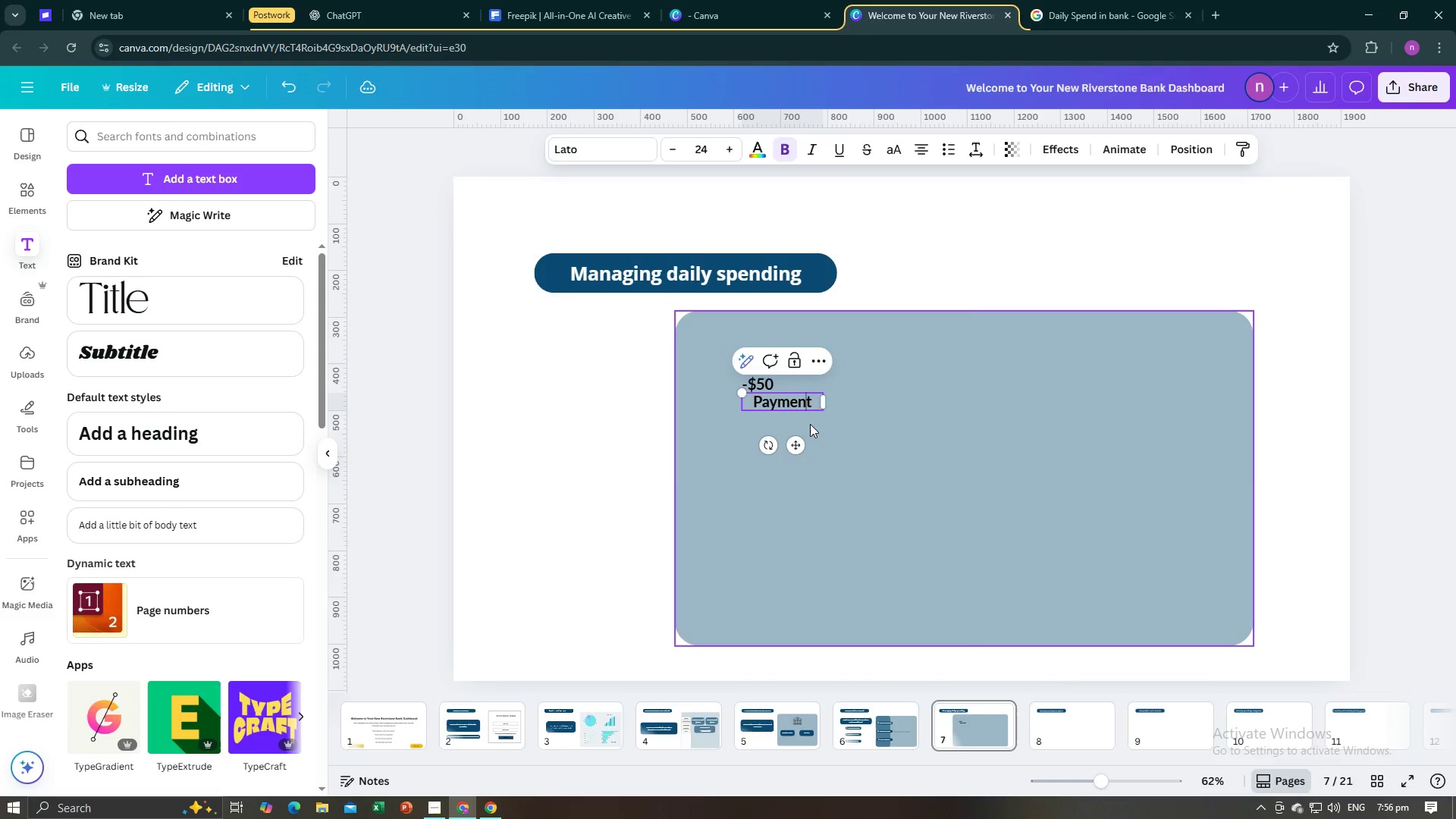 
left_click([810, 424])
 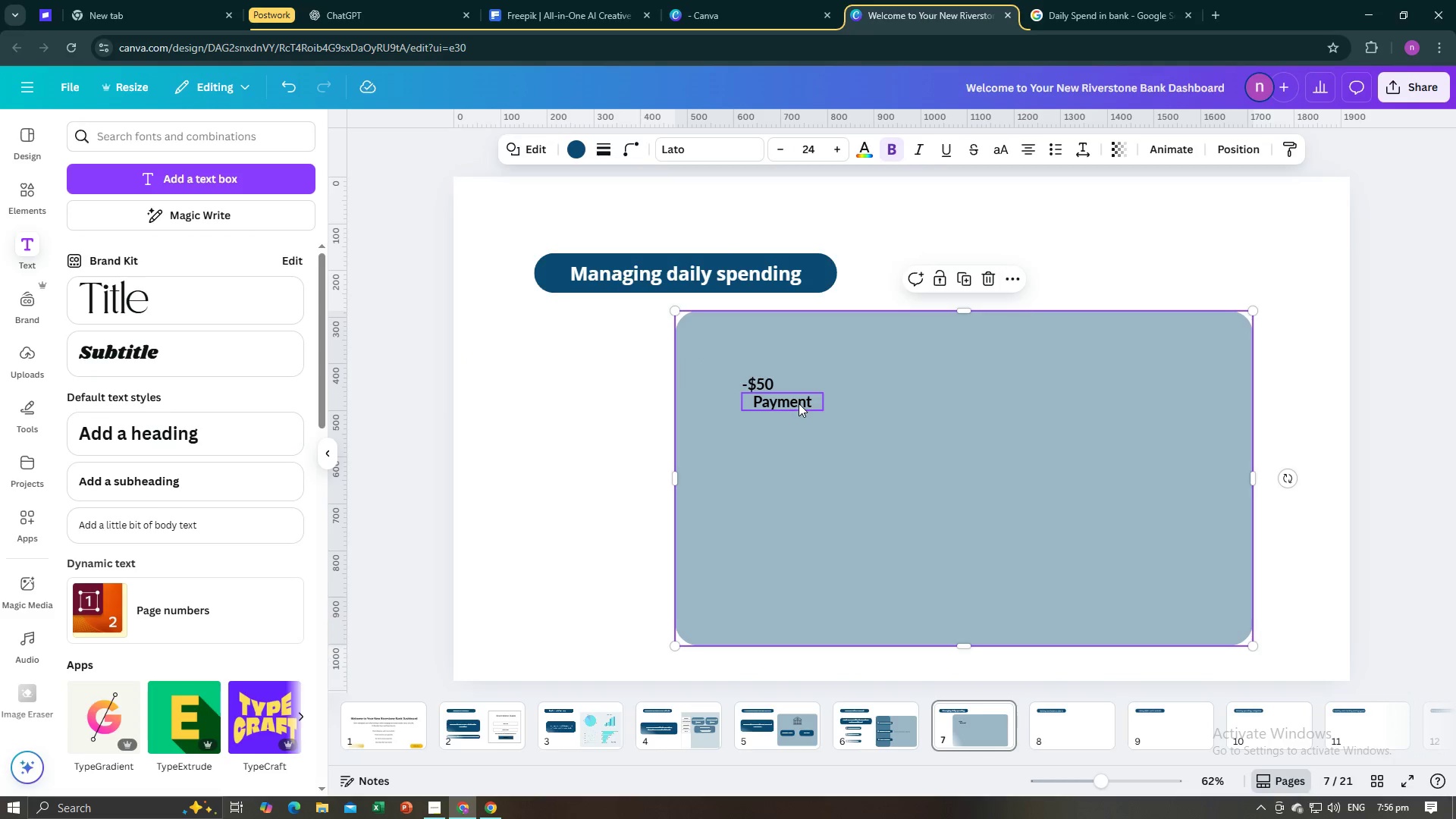 
double_click([799, 403])
 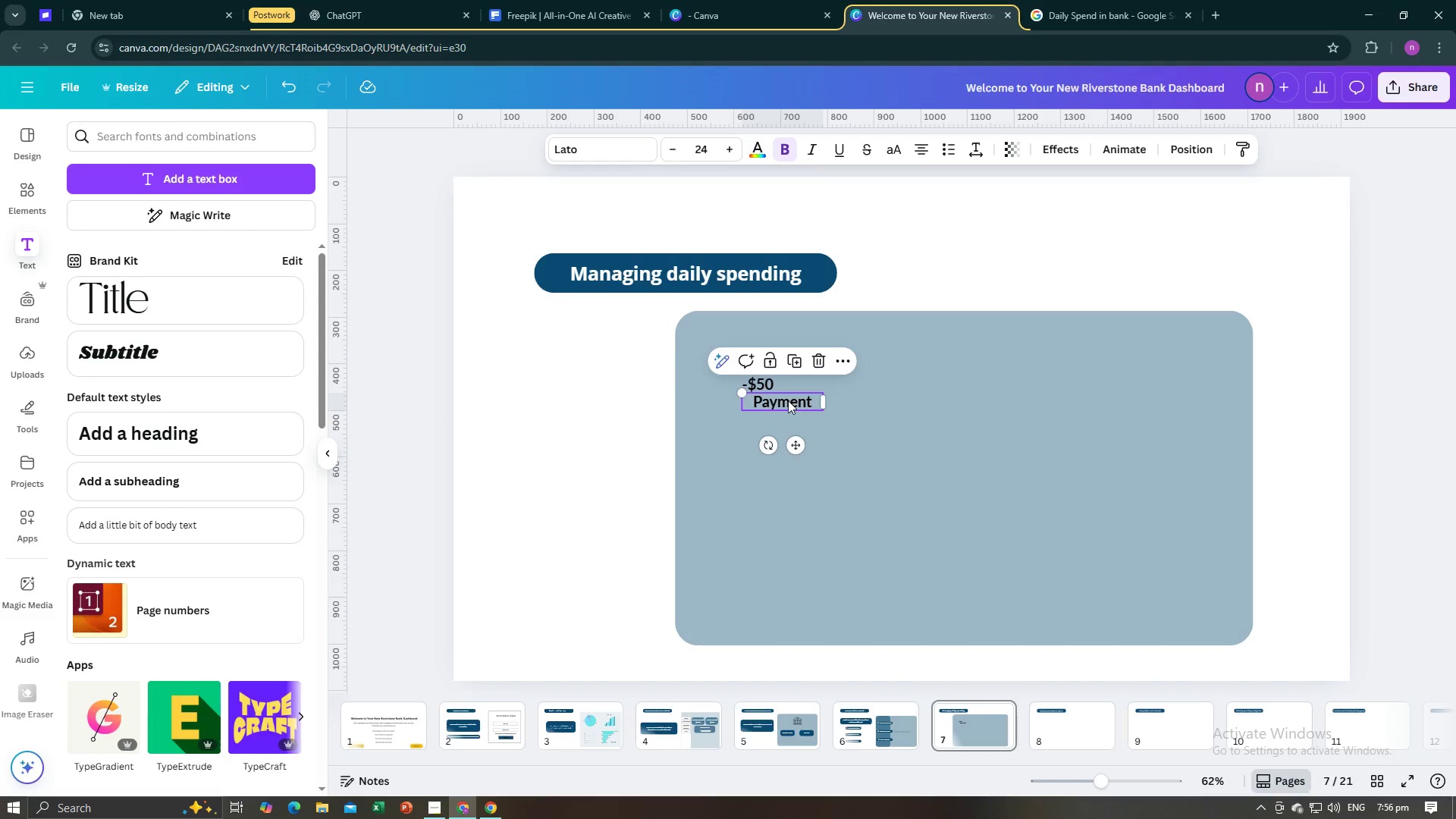 
left_click_drag(start_coordinate=[787, 401], to_coordinate=[834, 386])
 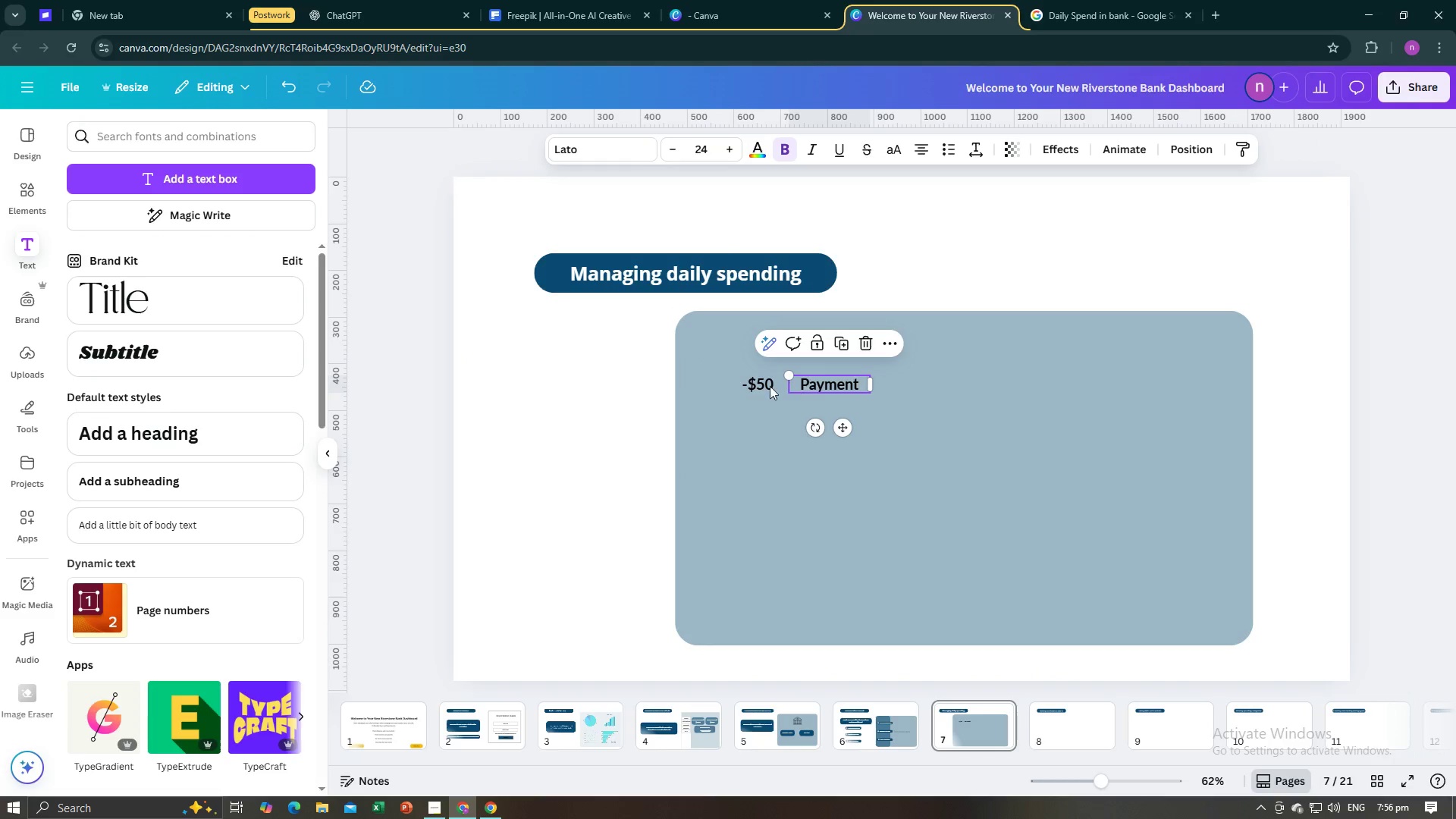 
hold_key(key=ShiftLeft, duration=1.1)
left_click([767, 386])
 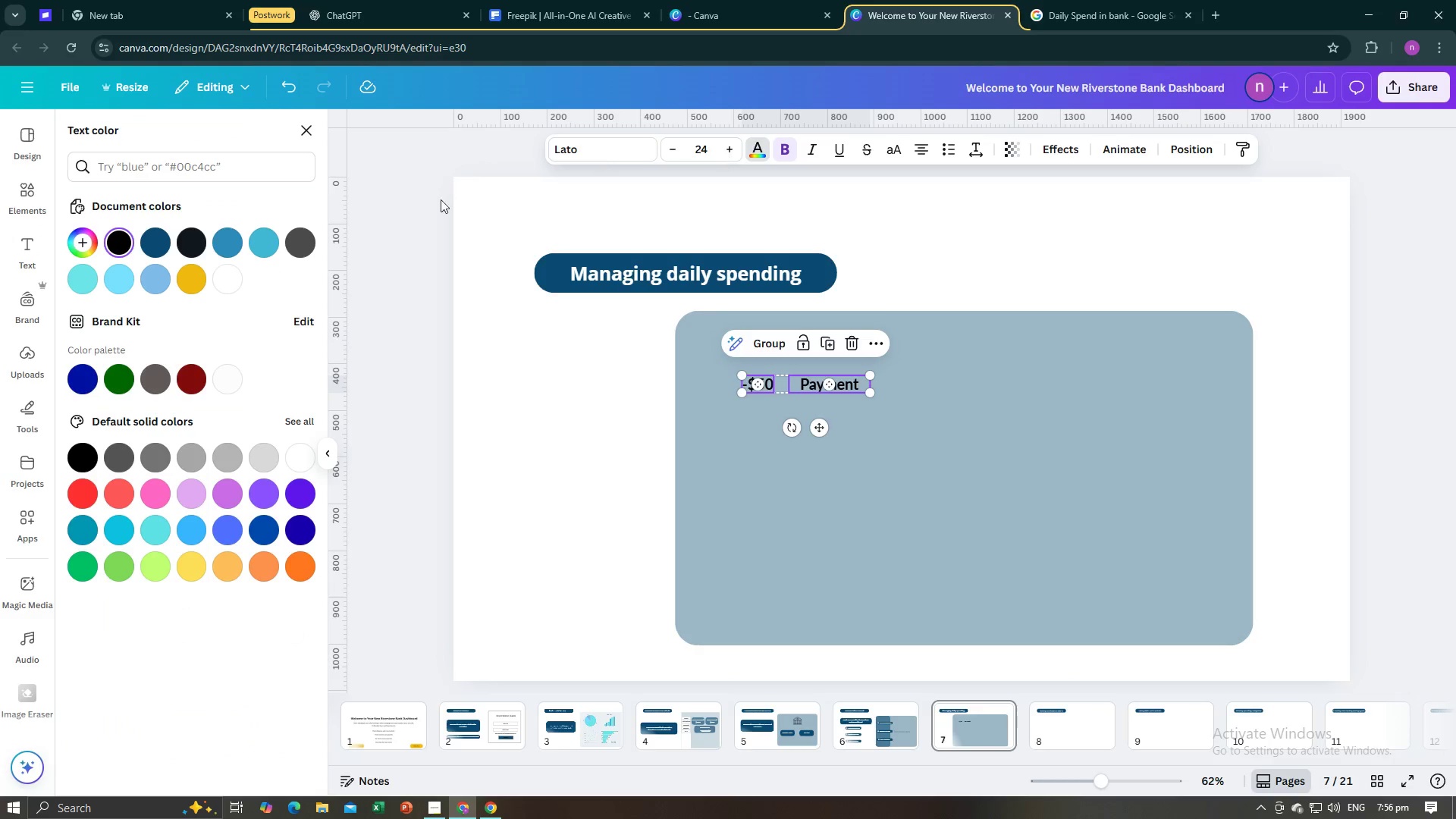 
left_click([313, 235])
 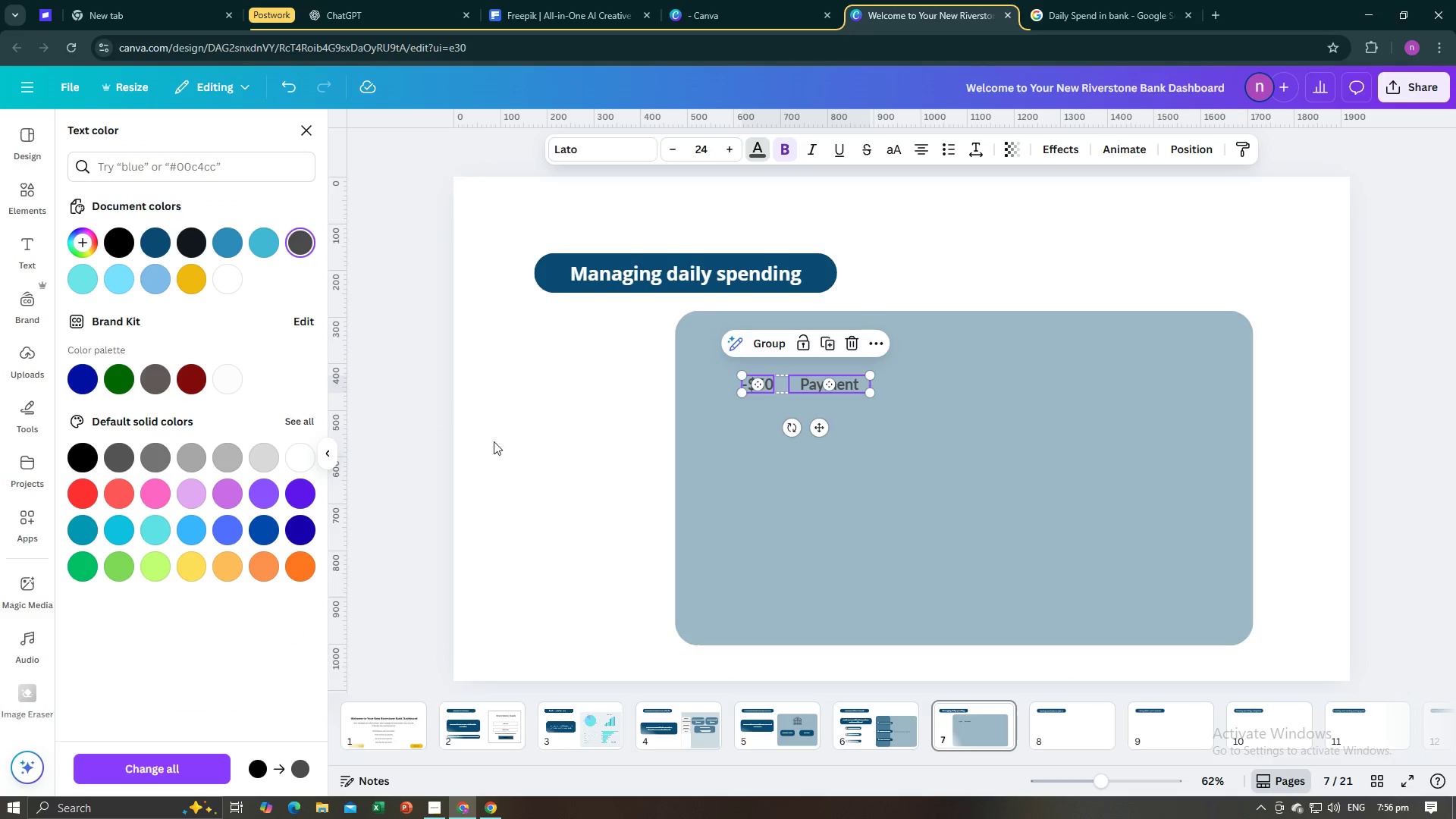 
left_click([549, 467])
 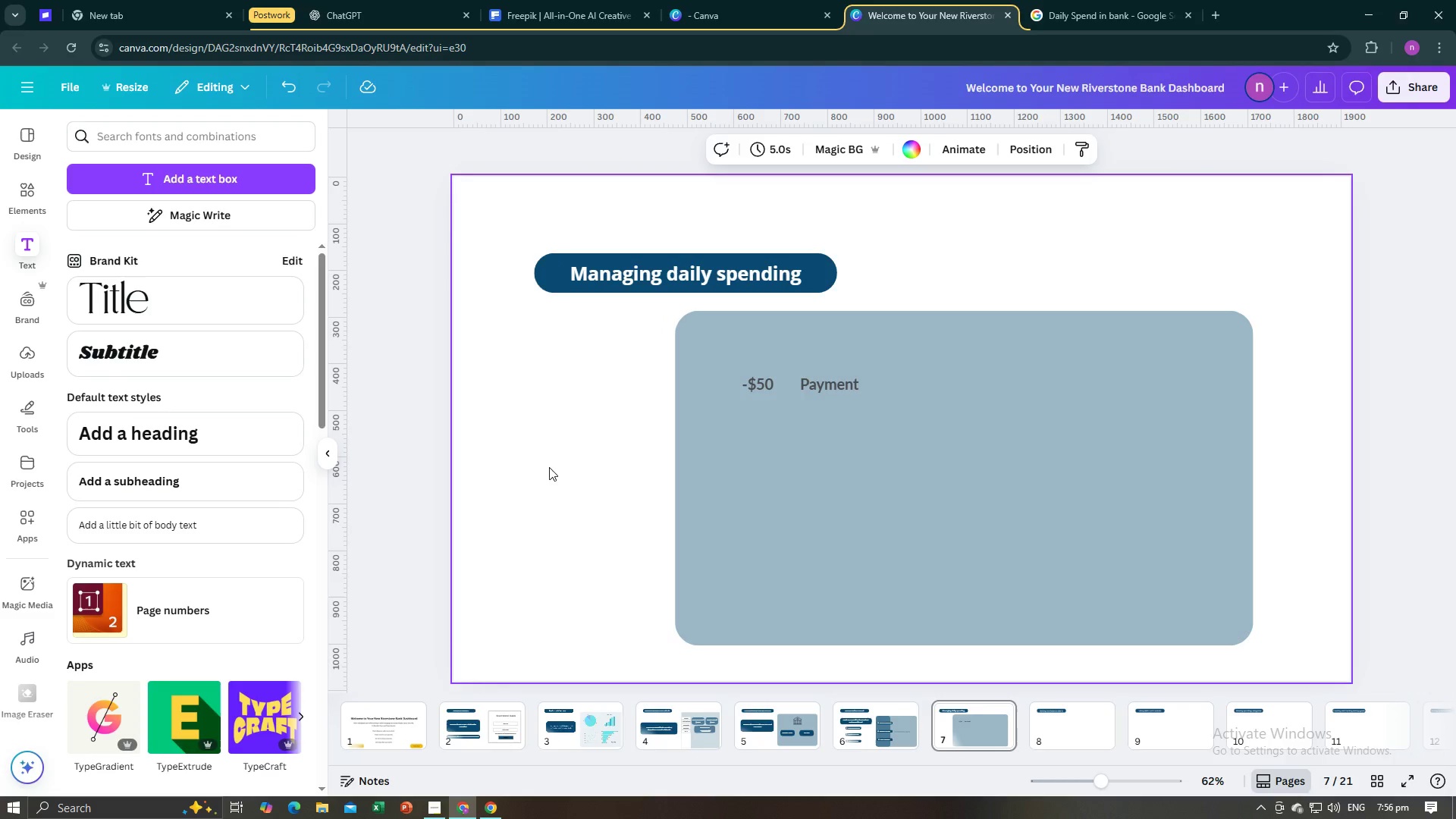 
left_click([549, 467])
 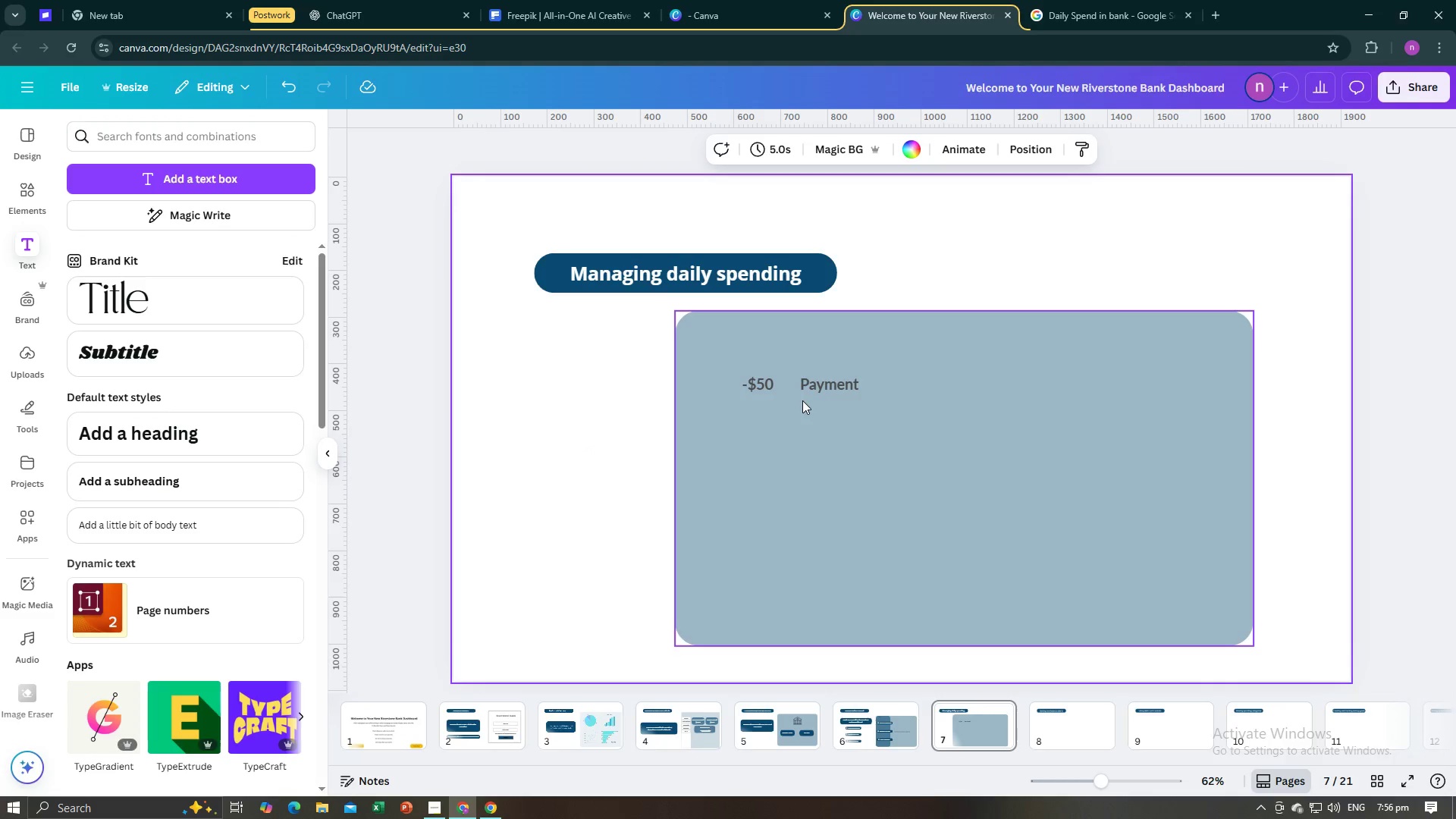 
left_click([757, 388])
 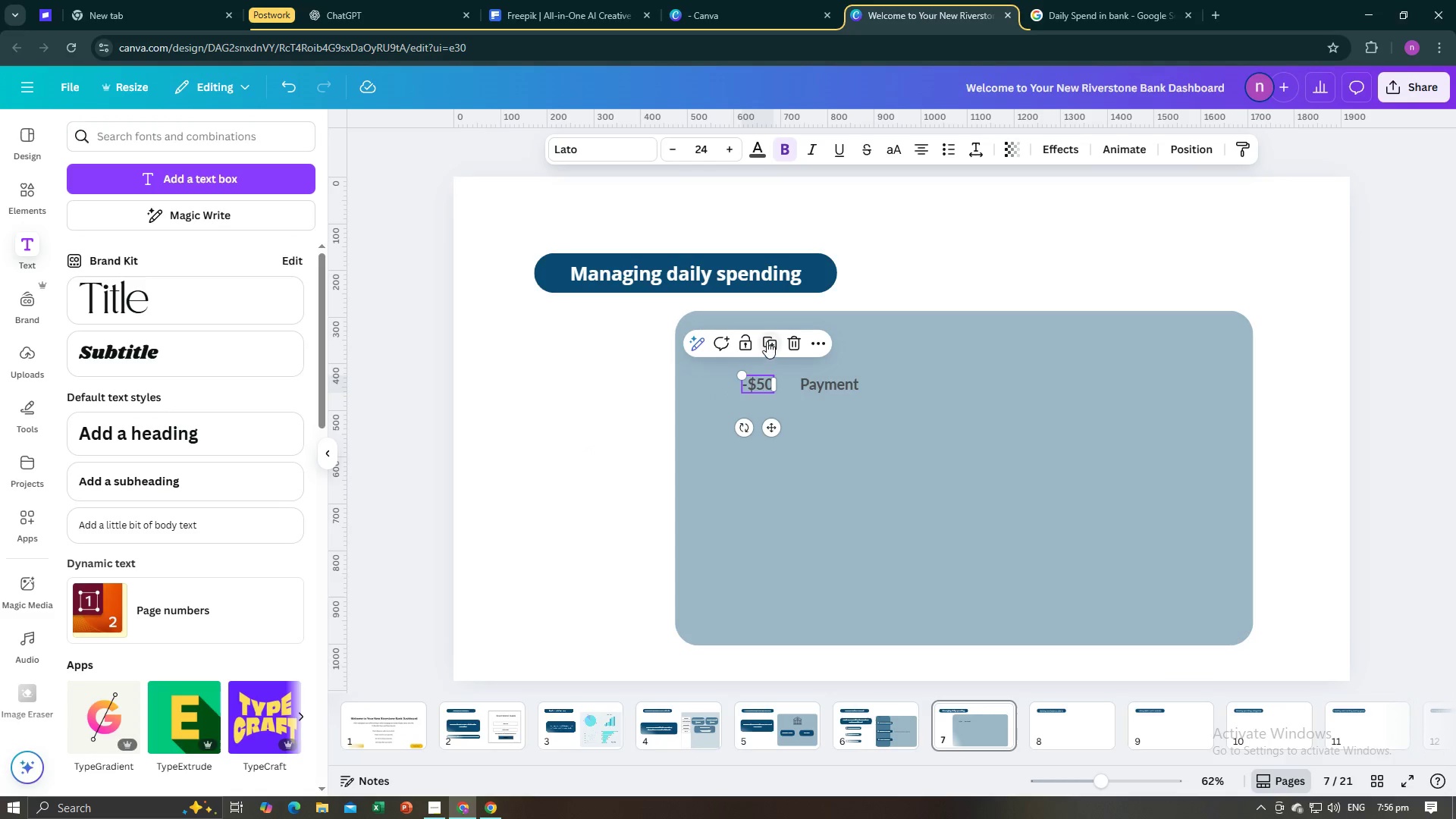 
left_click([767, 341])
 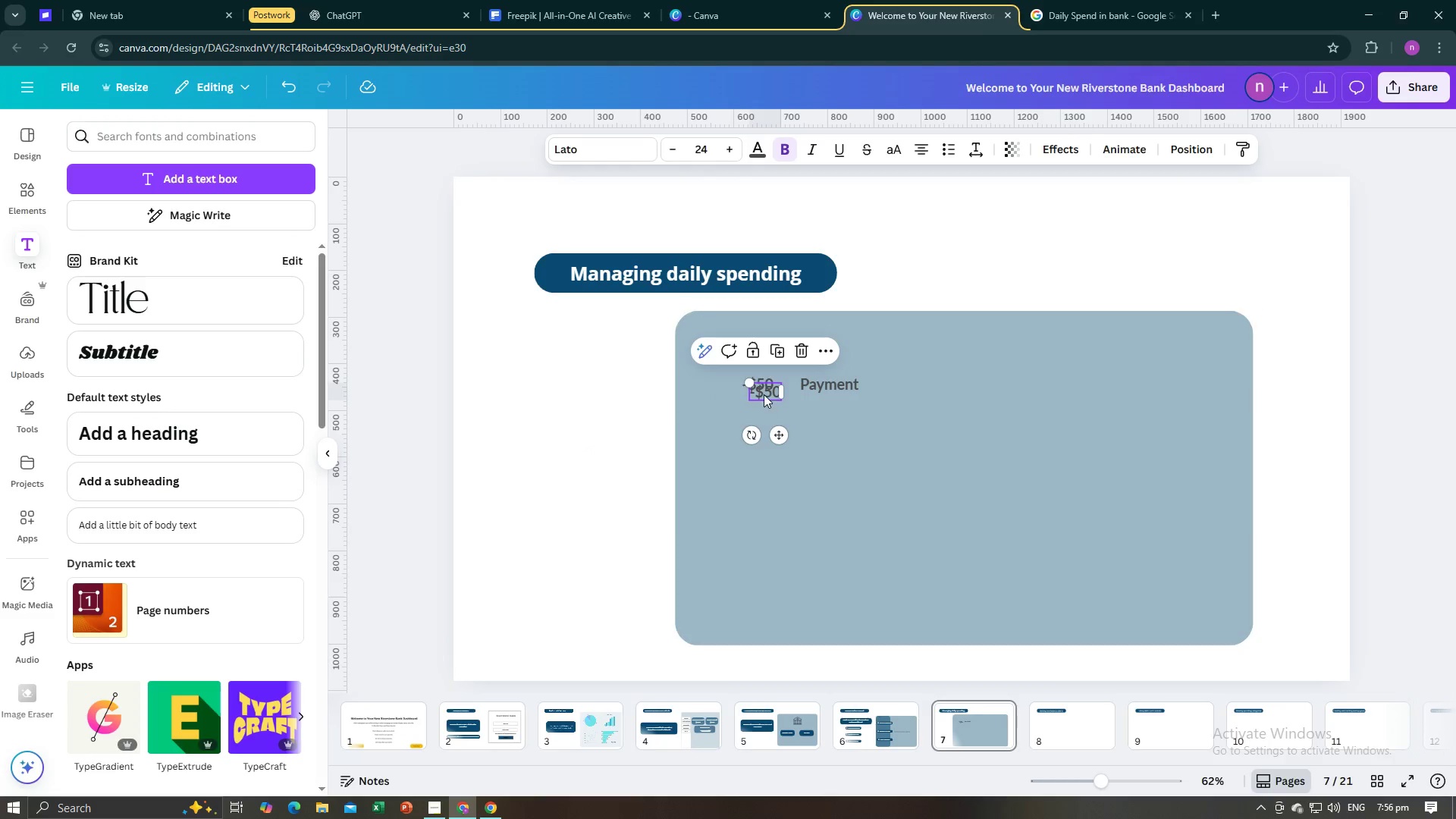 
left_click_drag(start_coordinate=[764, 394], to_coordinate=[758, 418])
 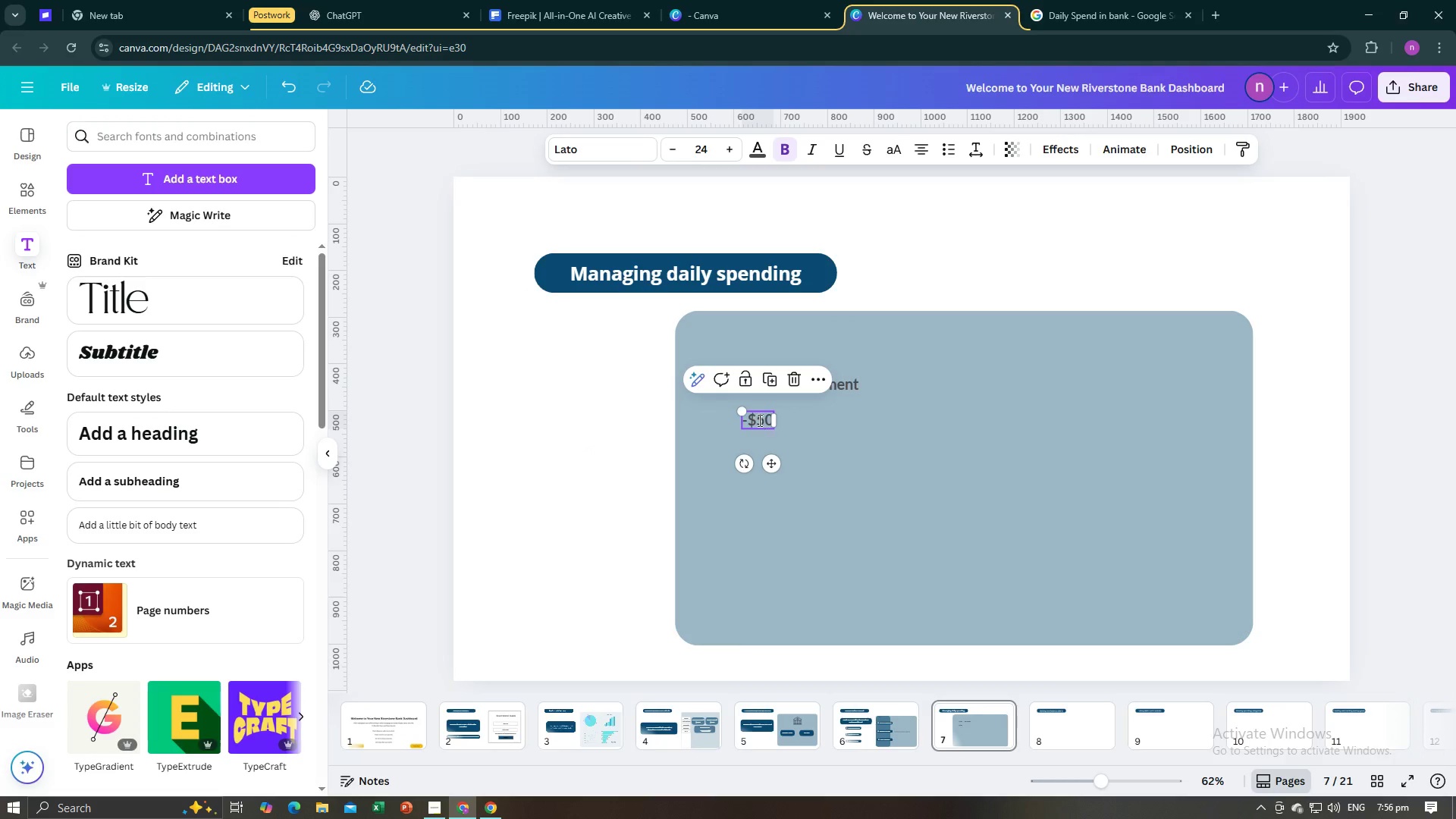 
left_click([758, 420])
 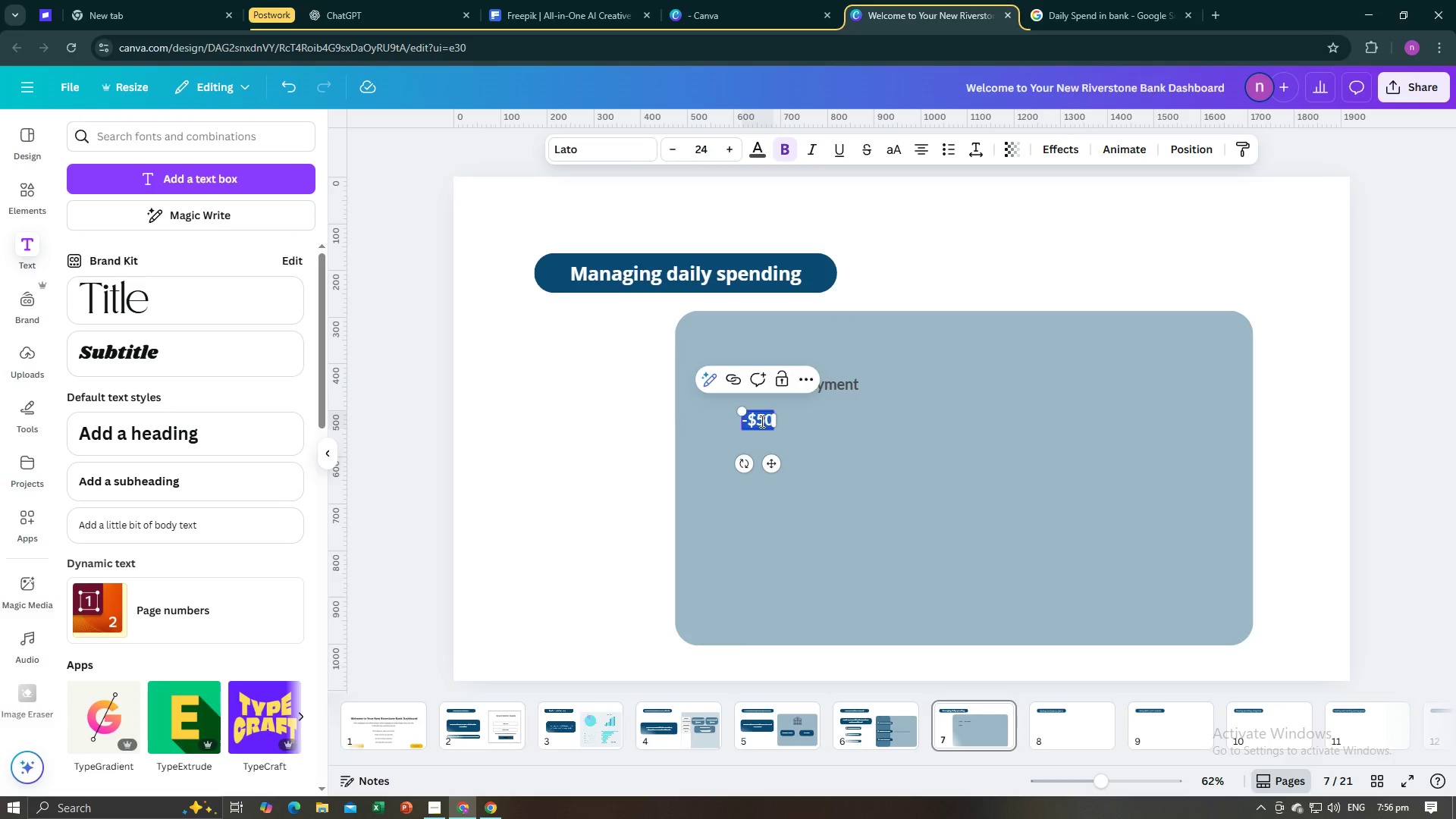 
left_click([761, 421])
 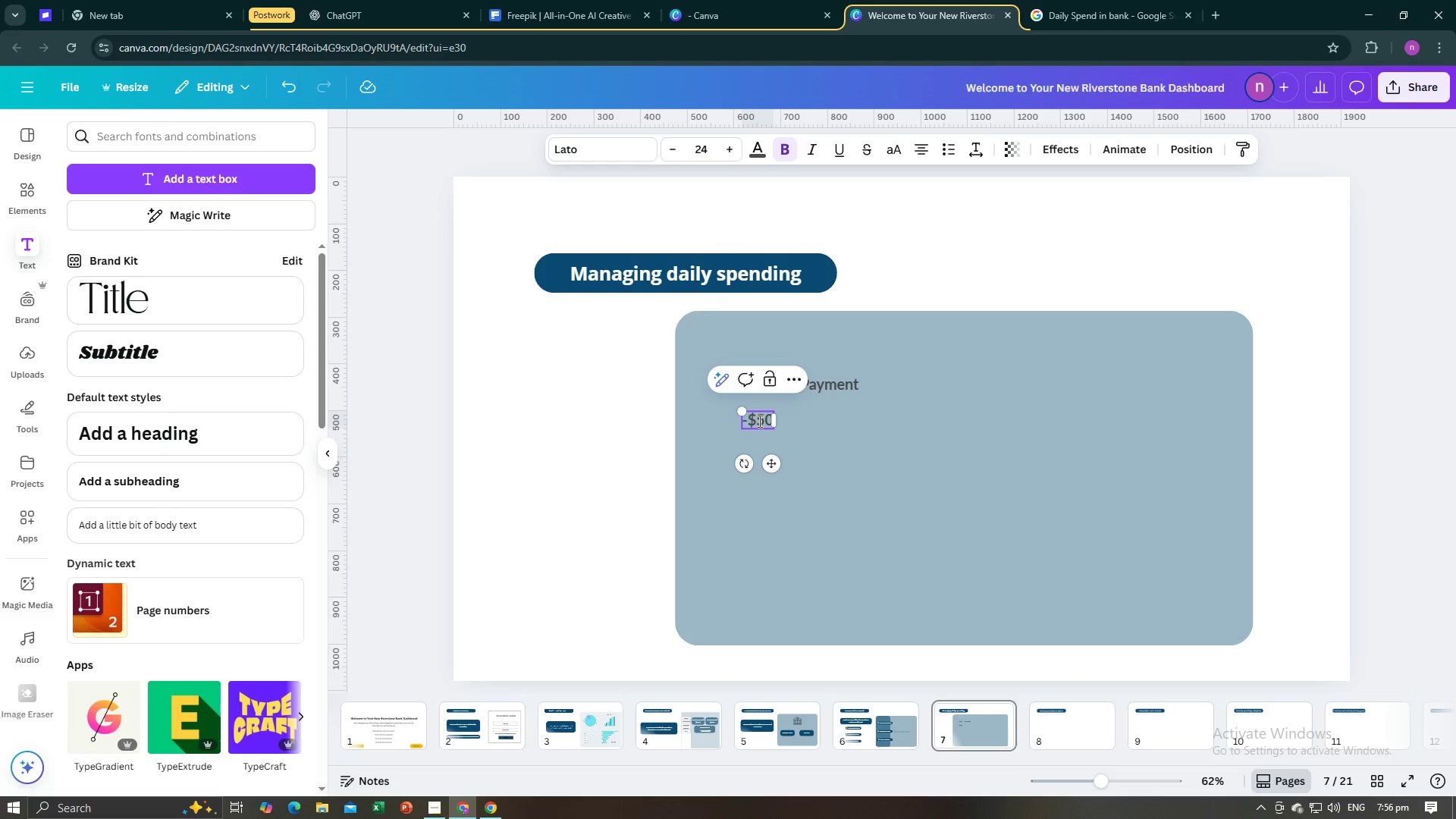 
left_click_drag(start_coordinate=[758, 421], to_coordinate=[769, 422])
 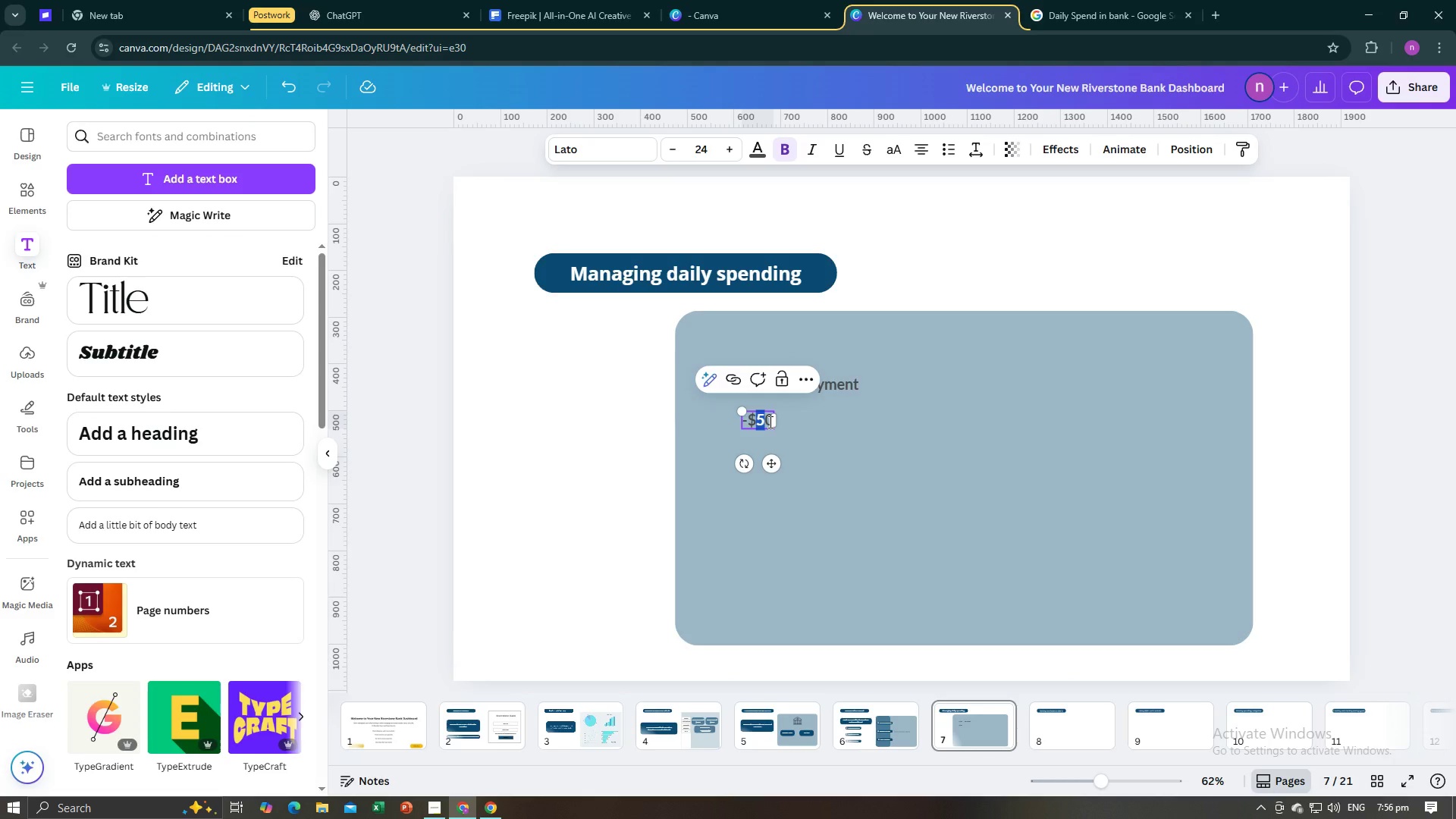 
key(Backspace)
 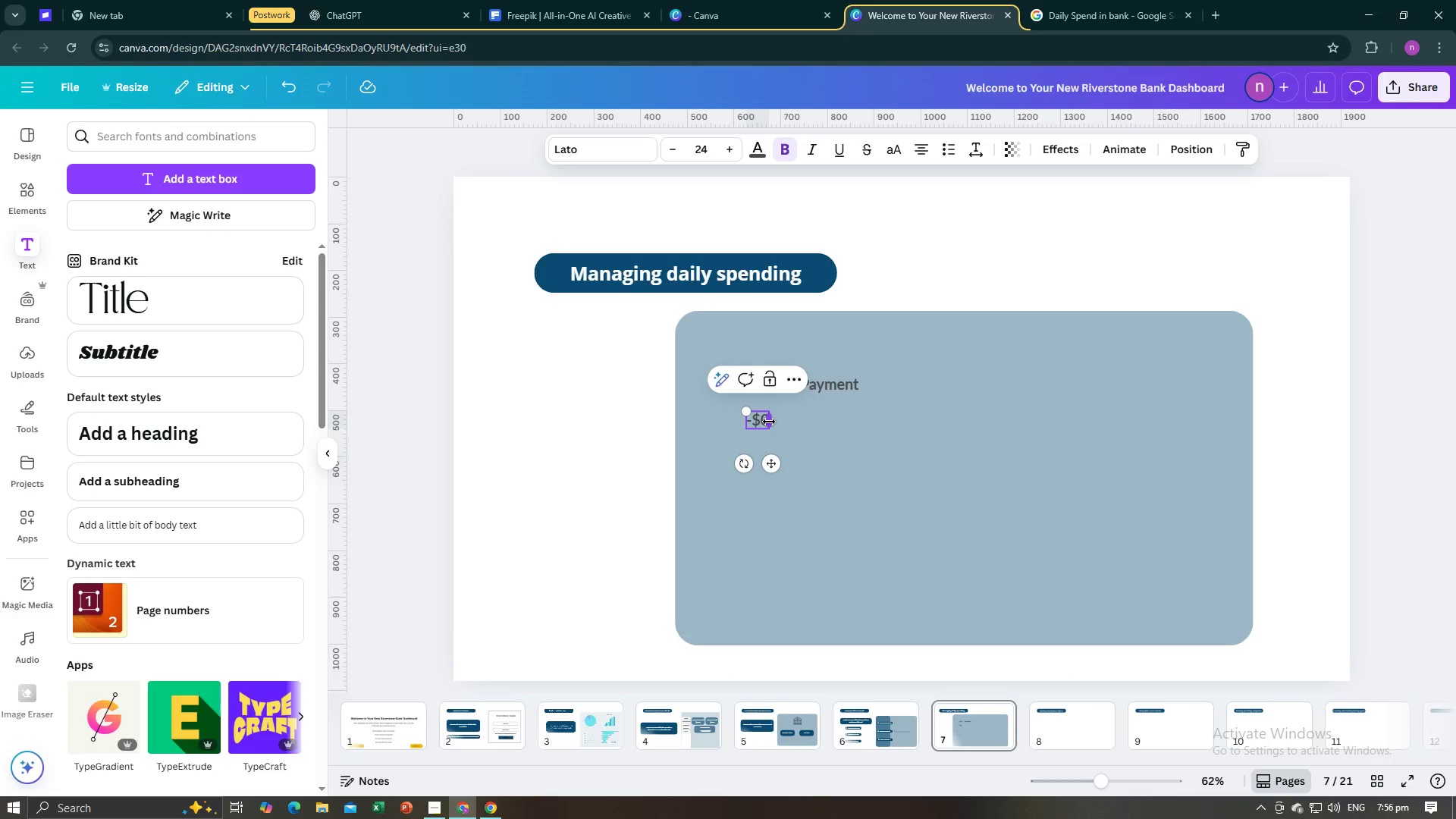 
key(ArrowRight)
 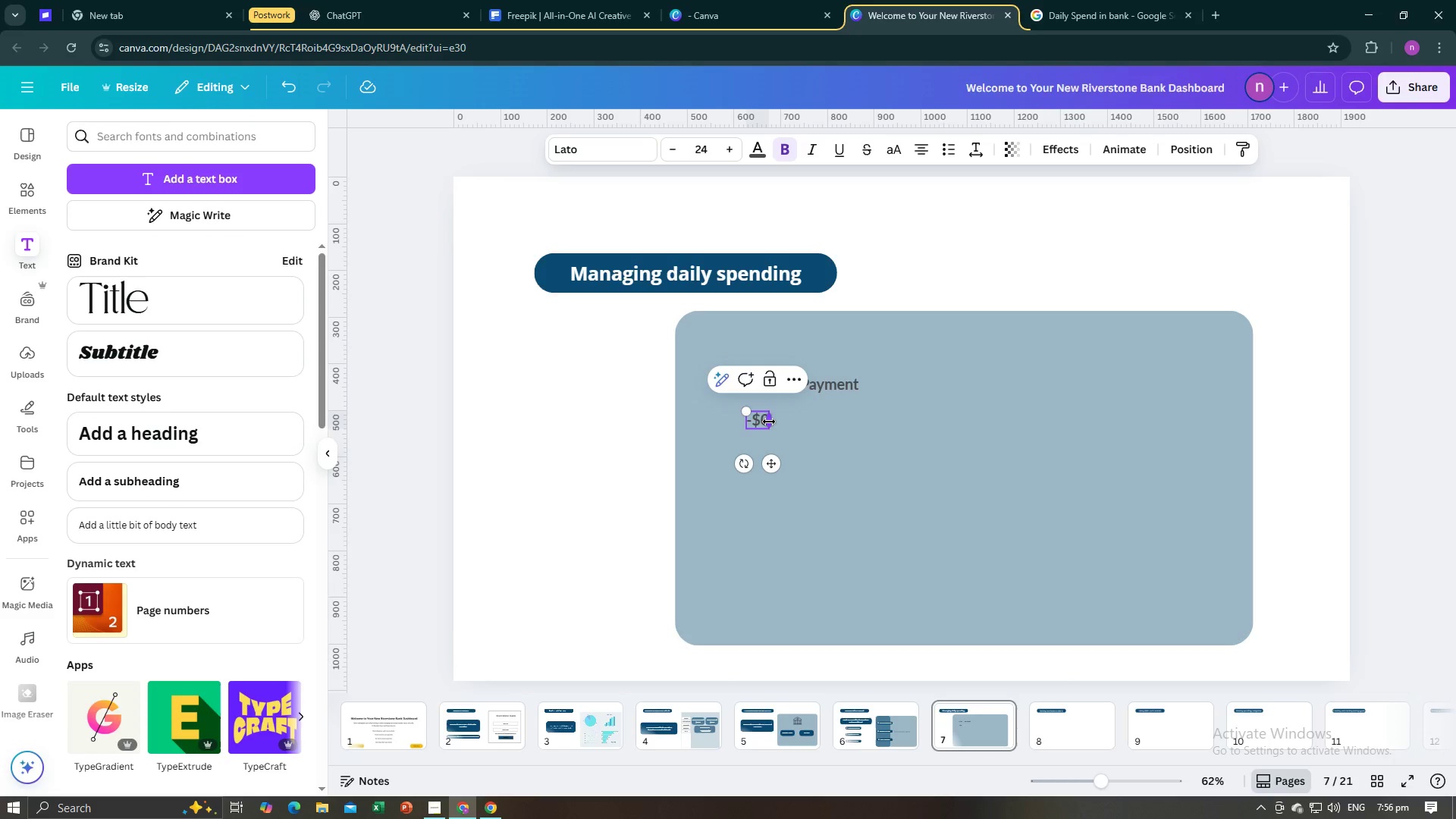 
key(Backspace)
type(5.25)
 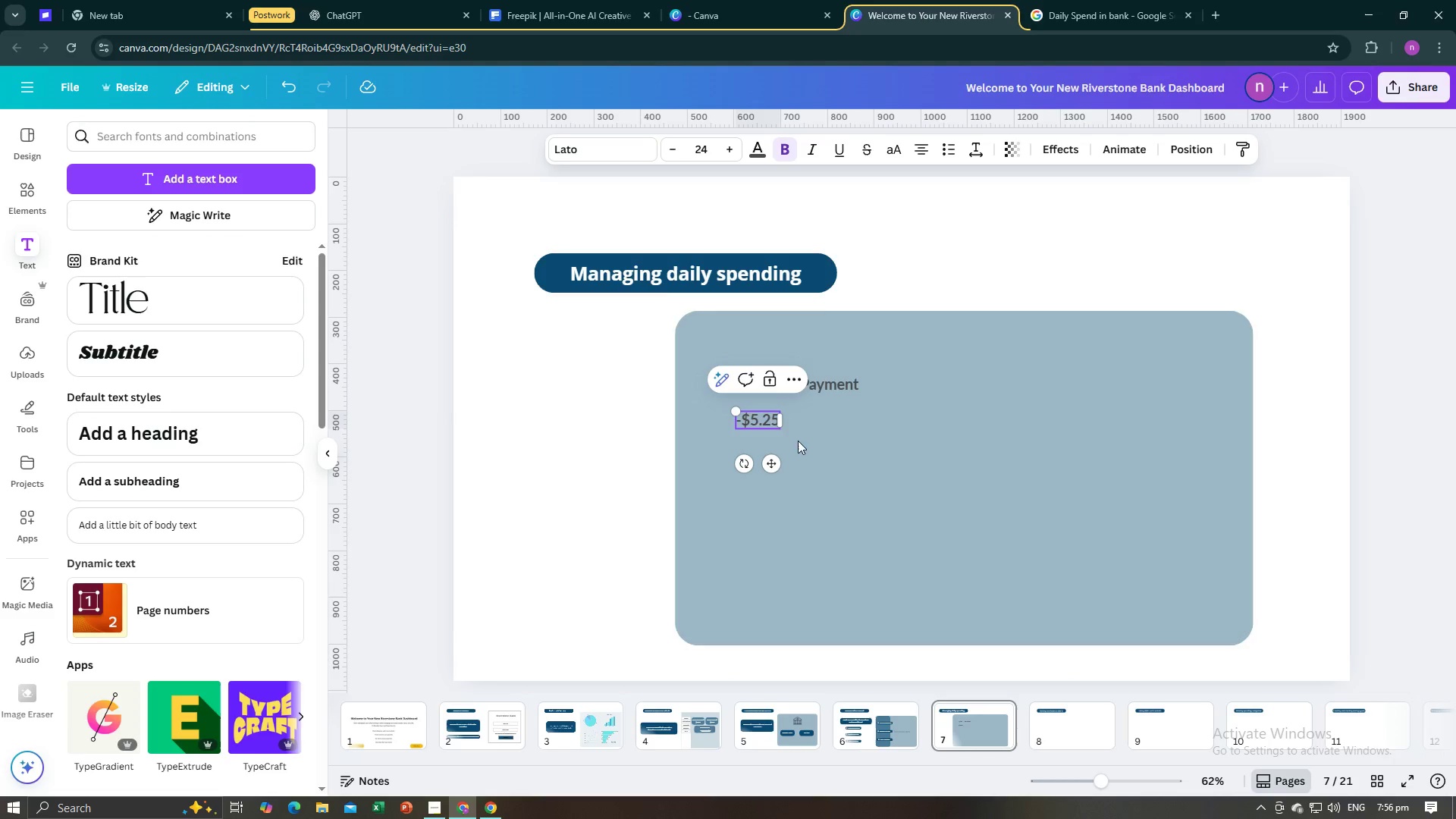 
left_click([826, 458])
 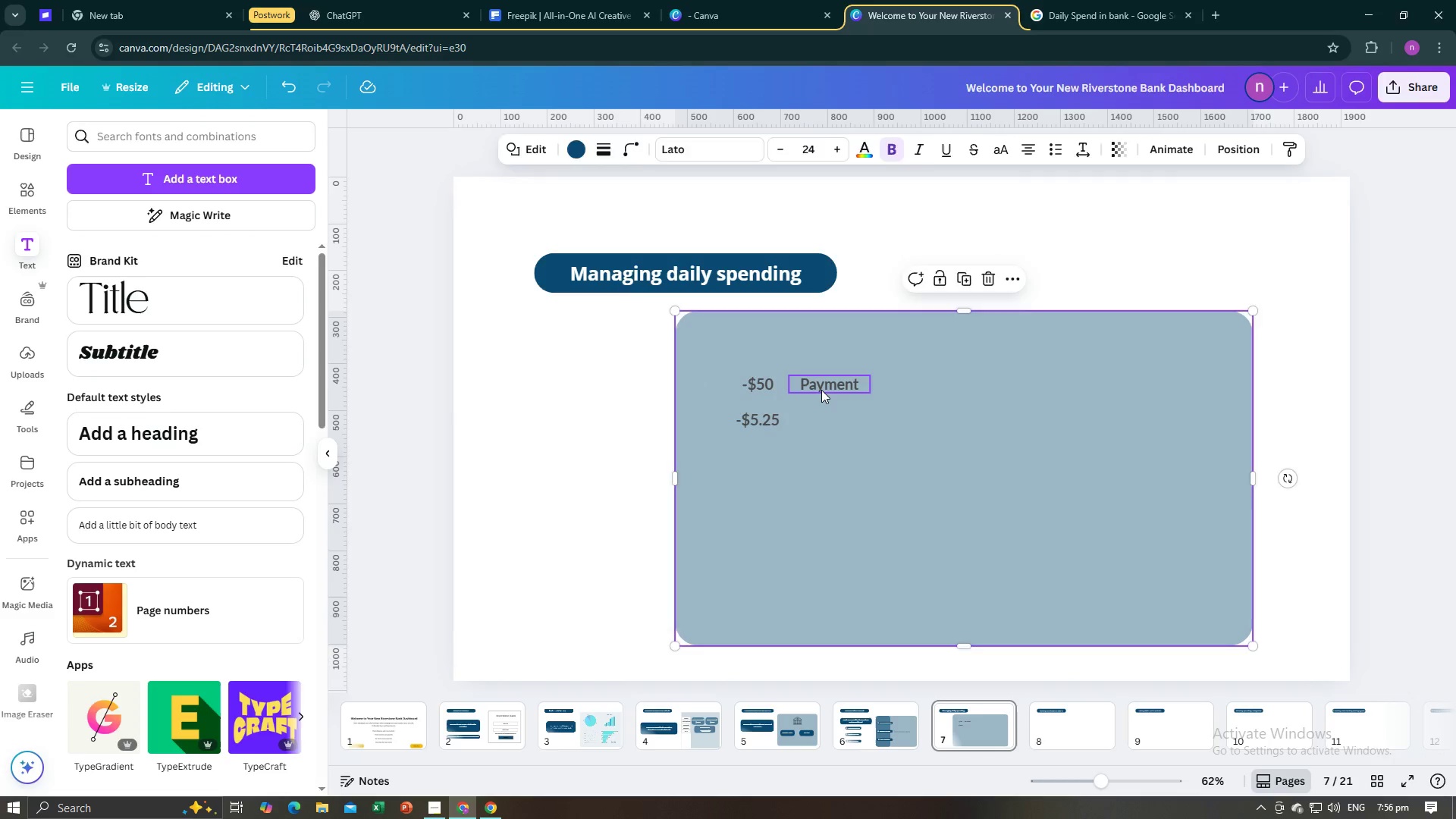 
left_click([821, 390])
 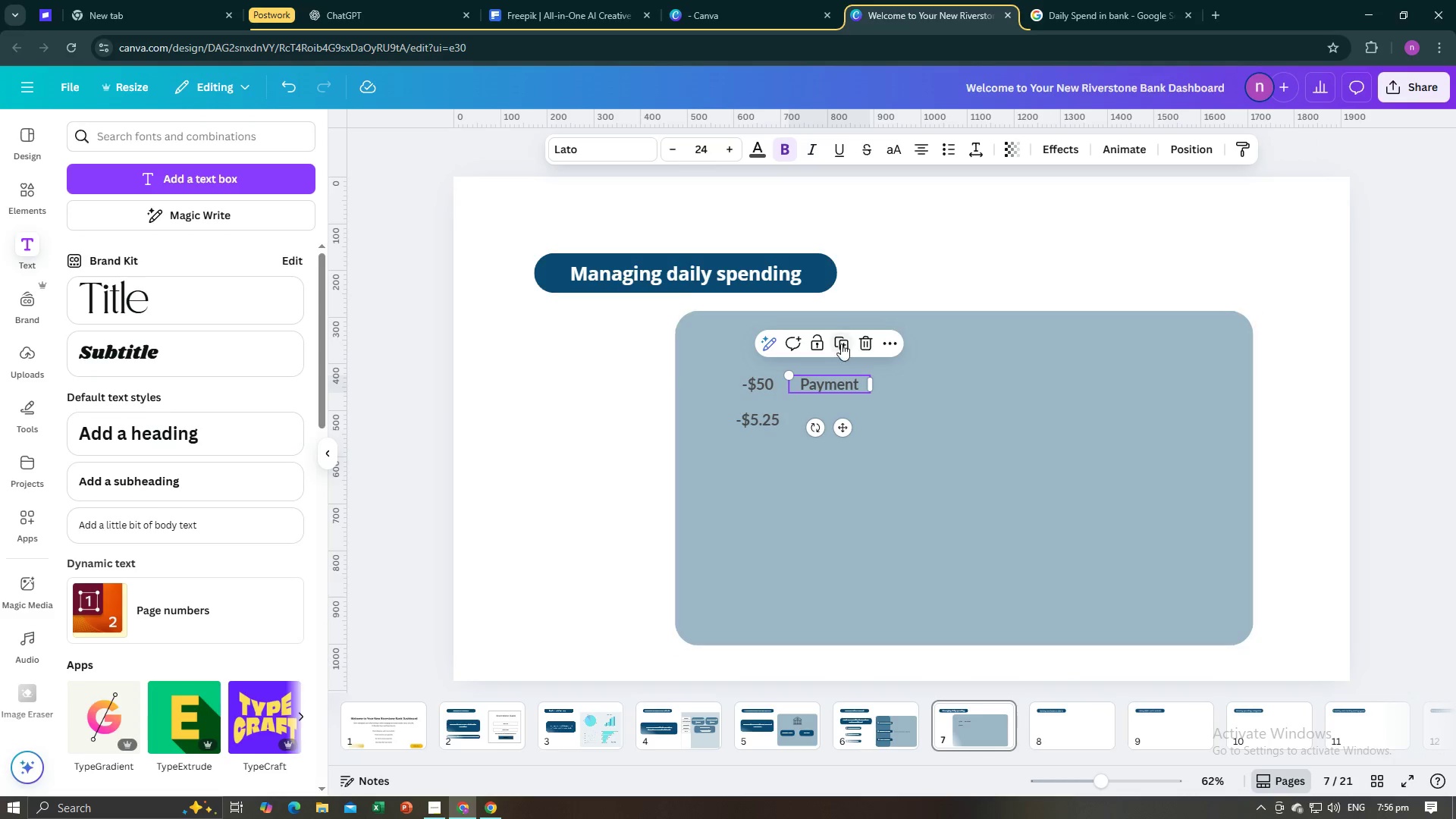 
left_click([841, 344])
 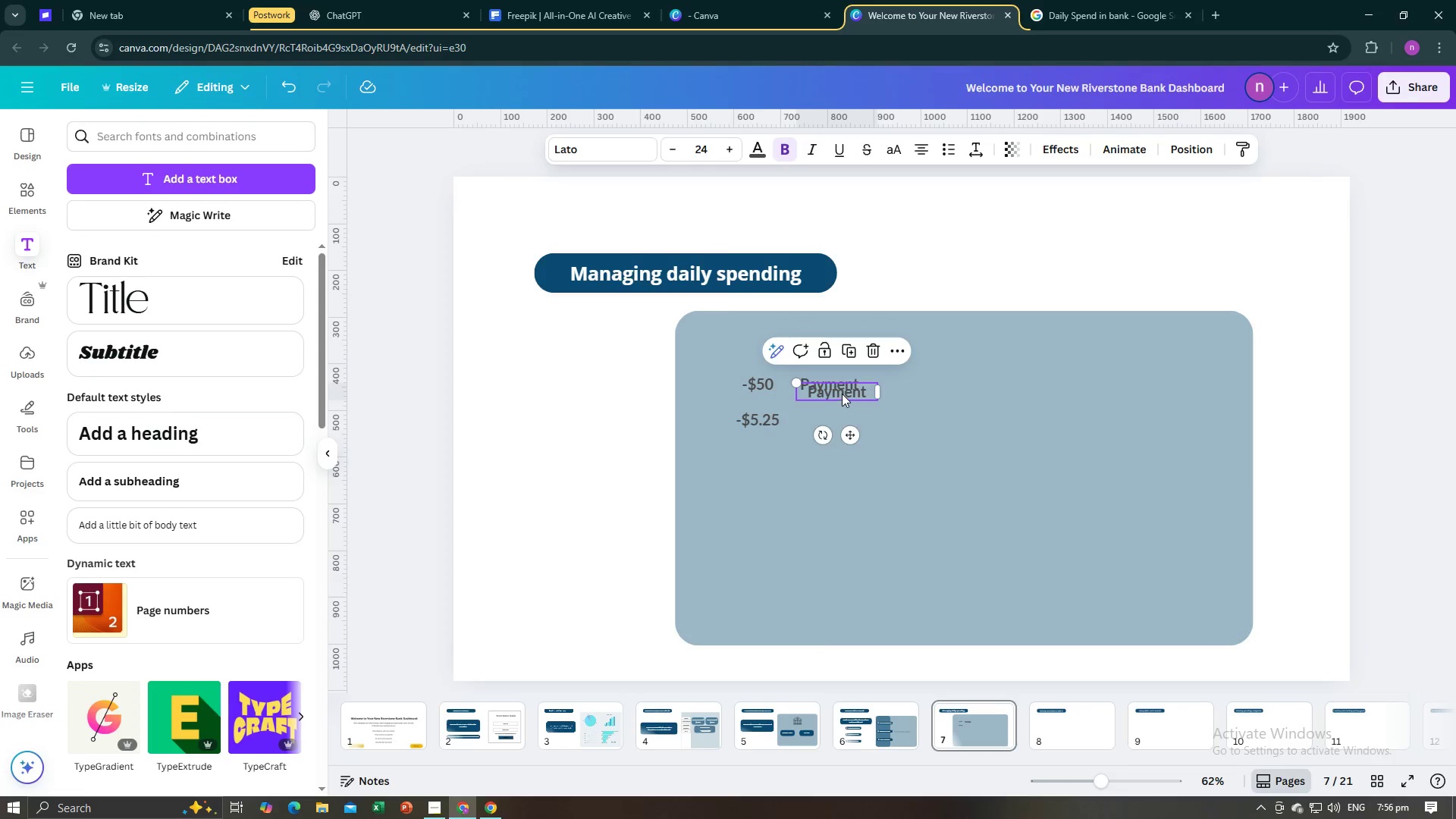 
left_click_drag(start_coordinate=[842, 394], to_coordinate=[848, 421])
 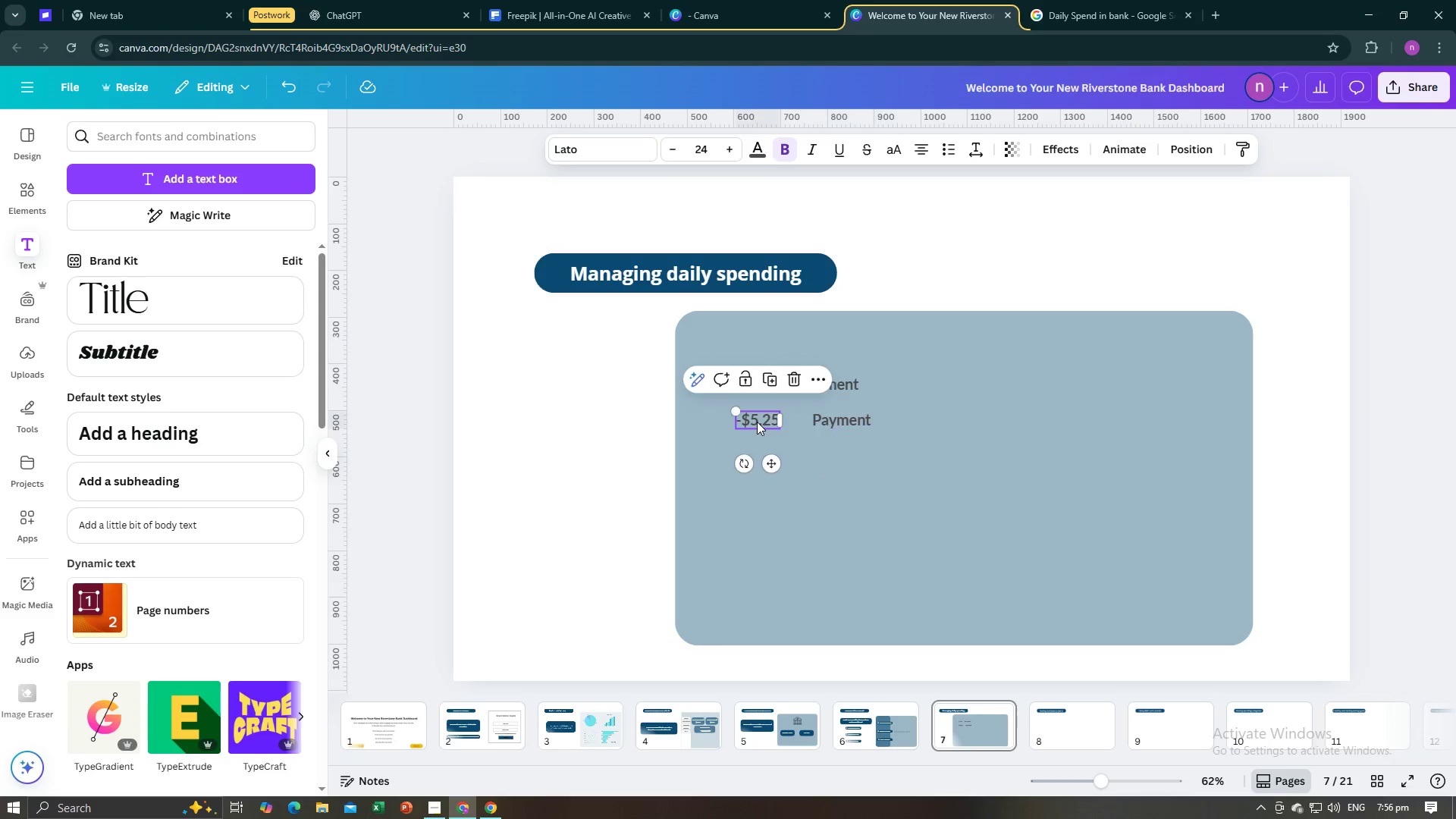 
left_click([757, 422])
 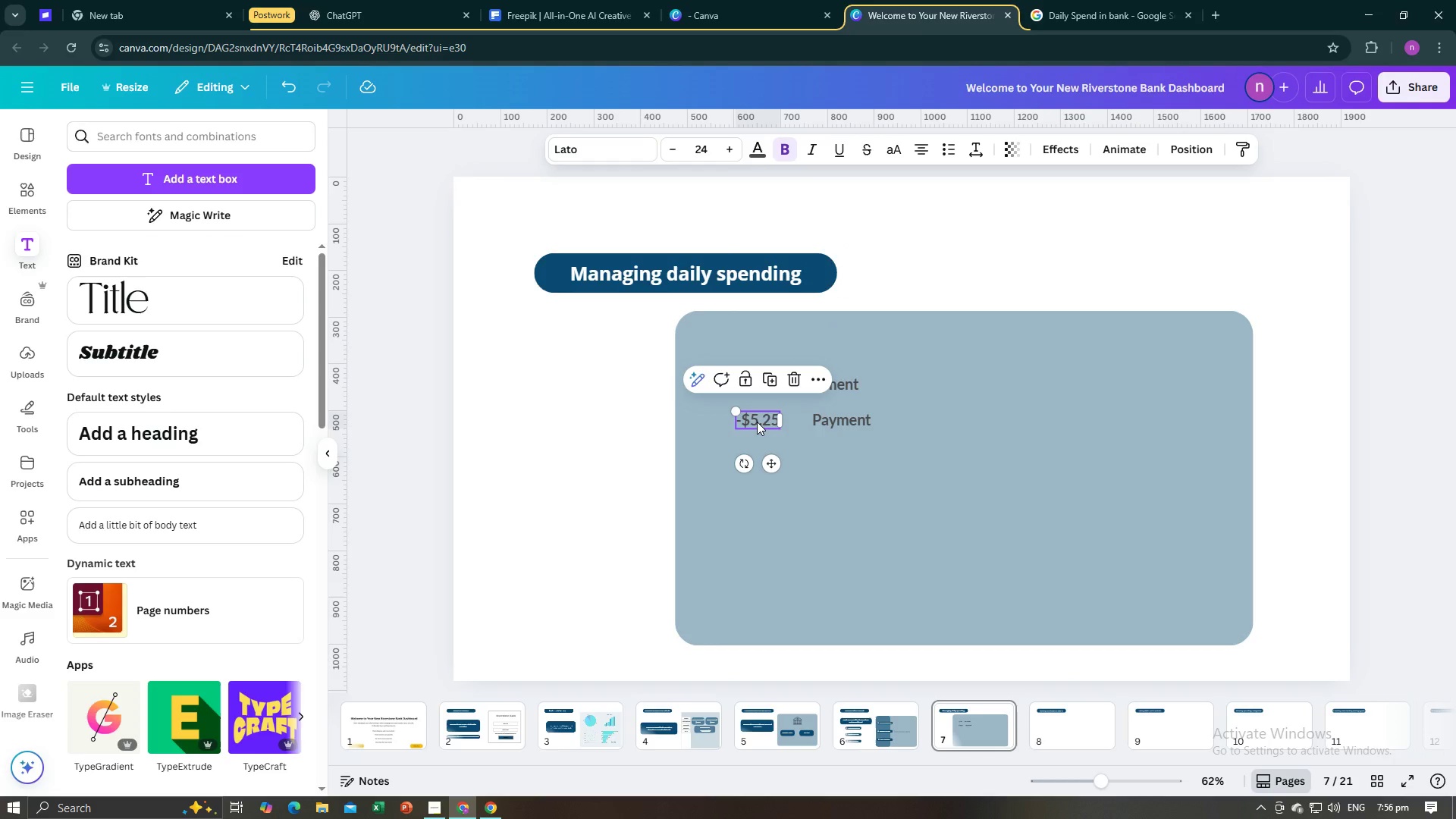 
left_click_drag(start_coordinate=[757, 422], to_coordinate=[761, 422])
 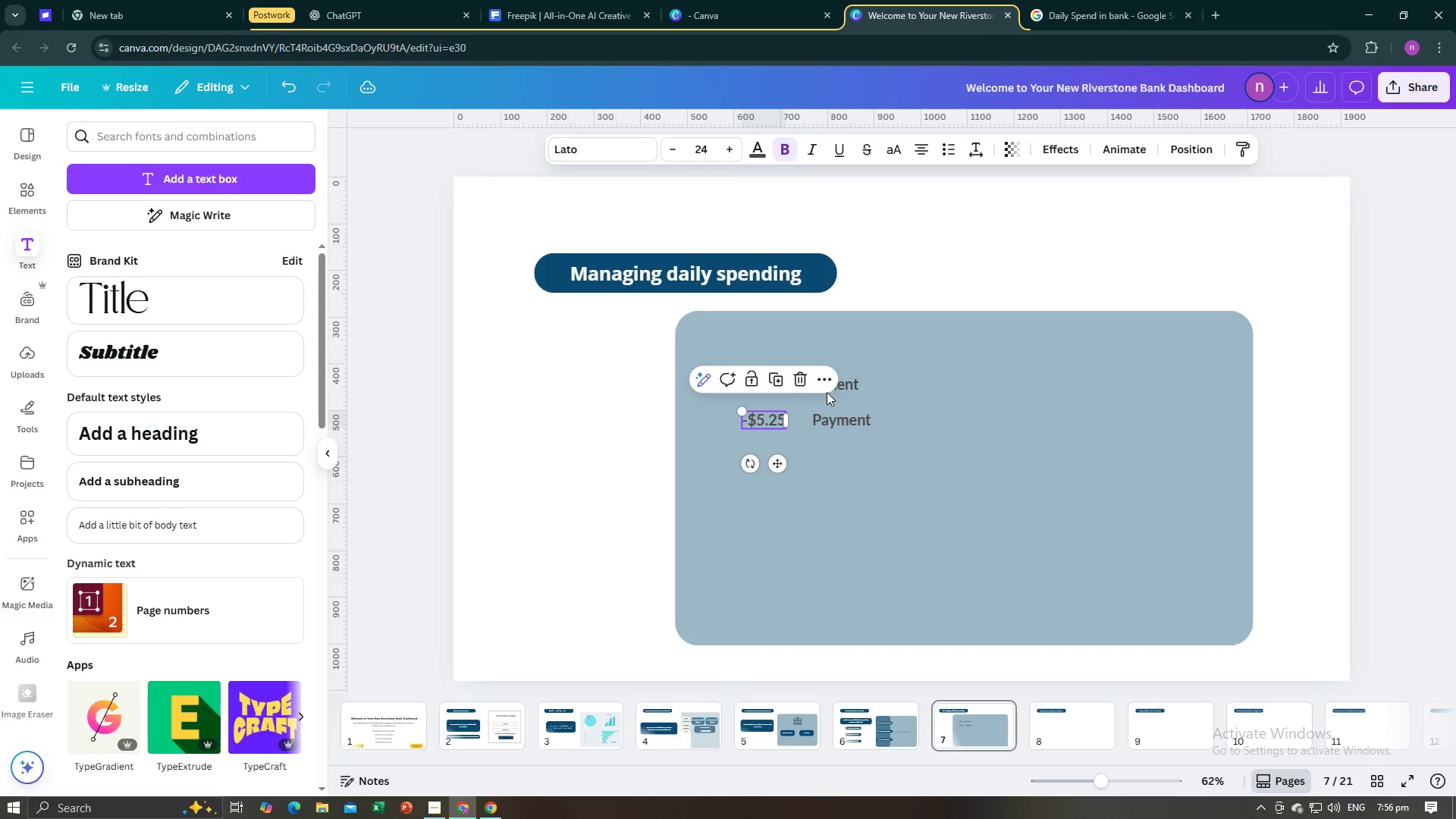 
left_click([827, 392])
 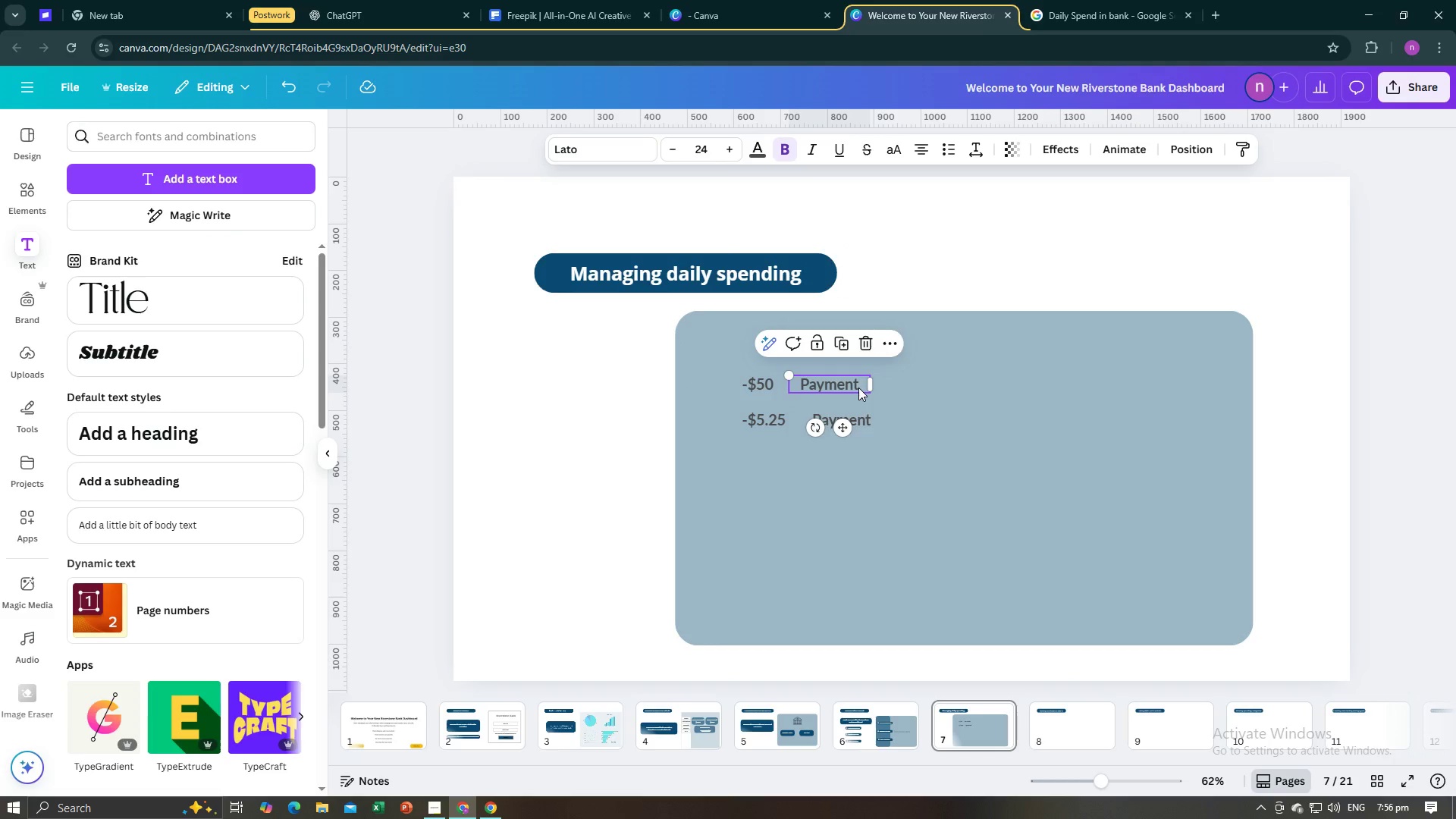 
left_click([858, 388])
 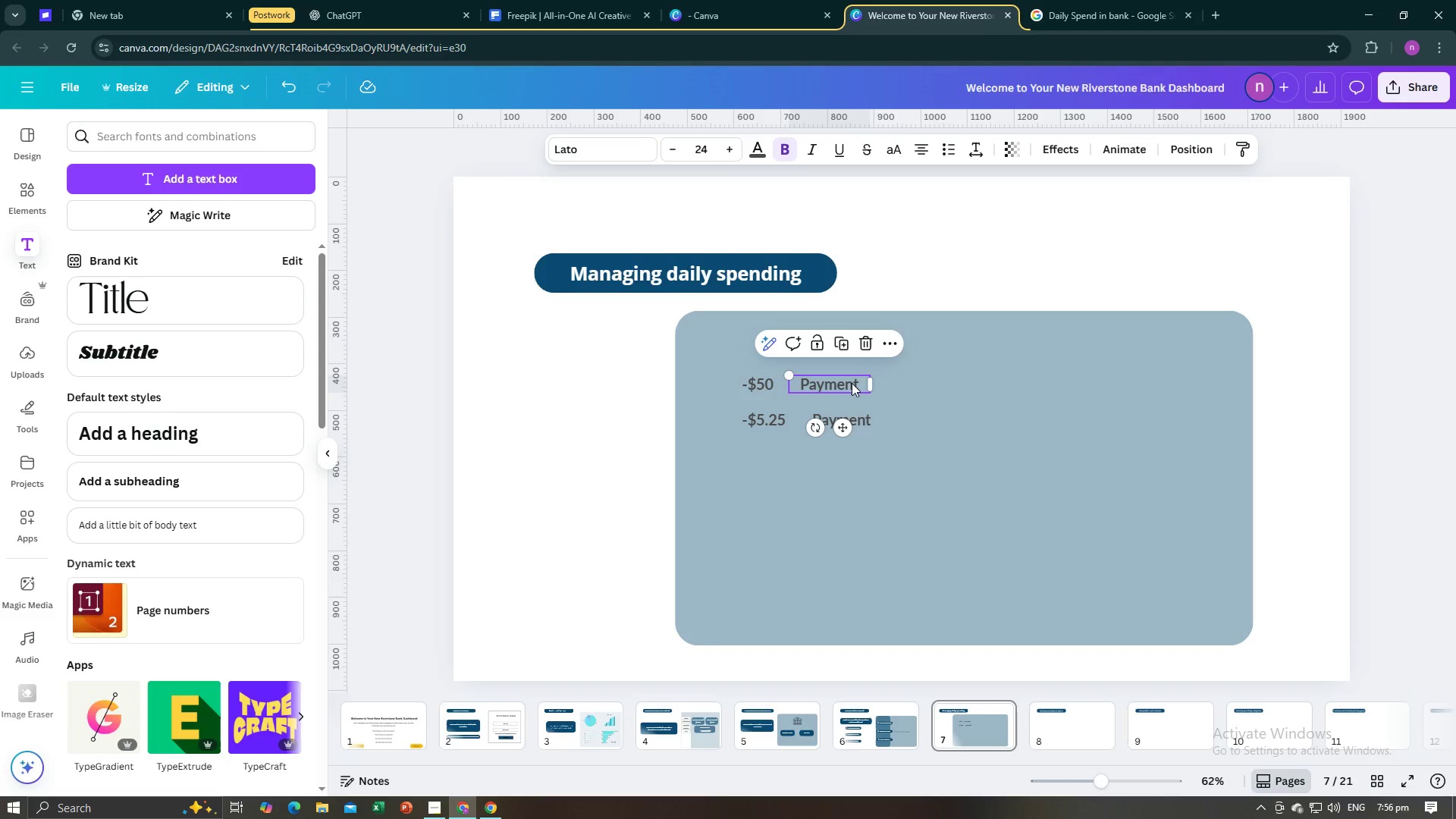 
left_click_drag(start_coordinate=[852, 383], to_coordinate=[867, 383])
 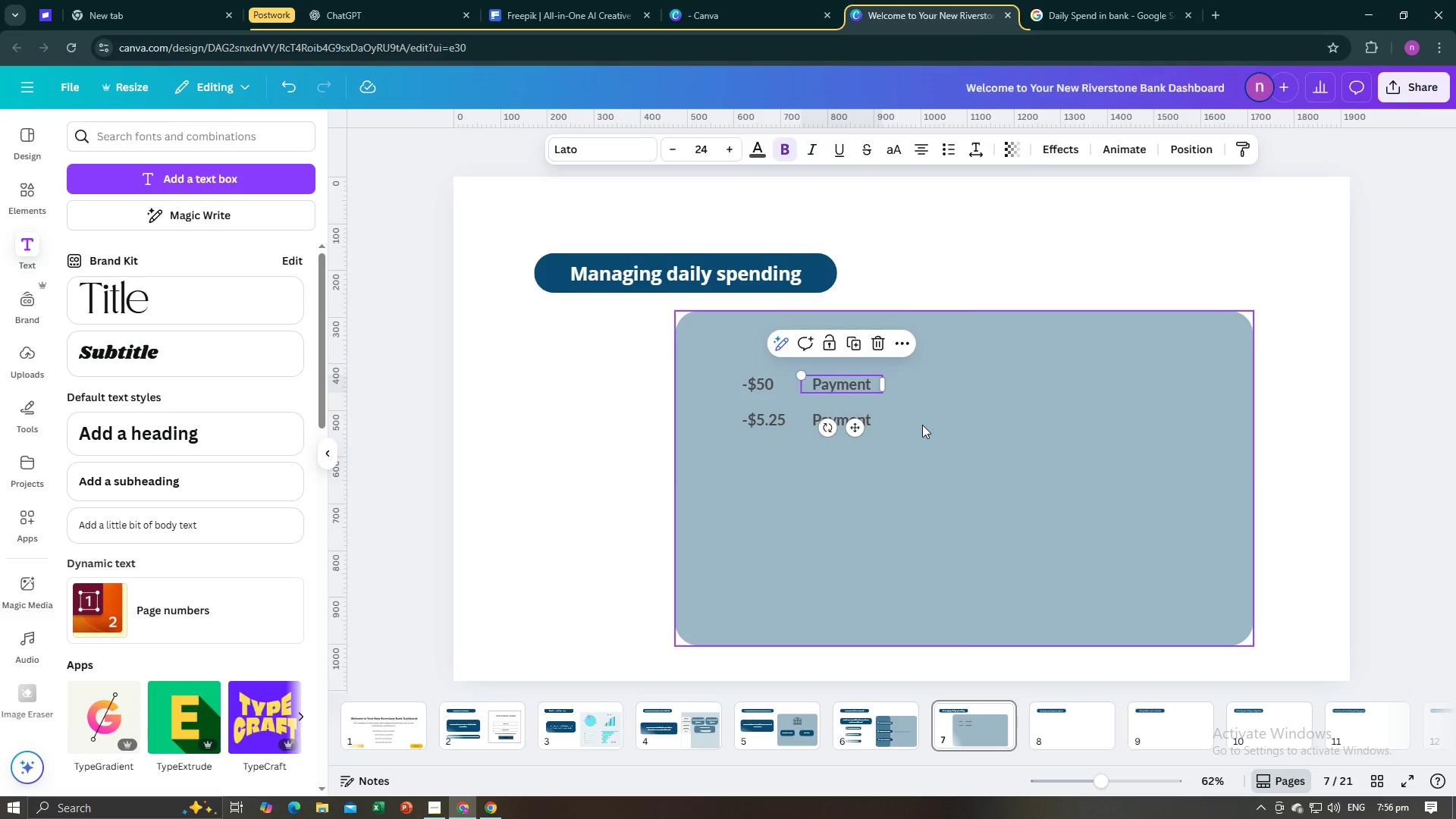 
left_click([922, 425])
 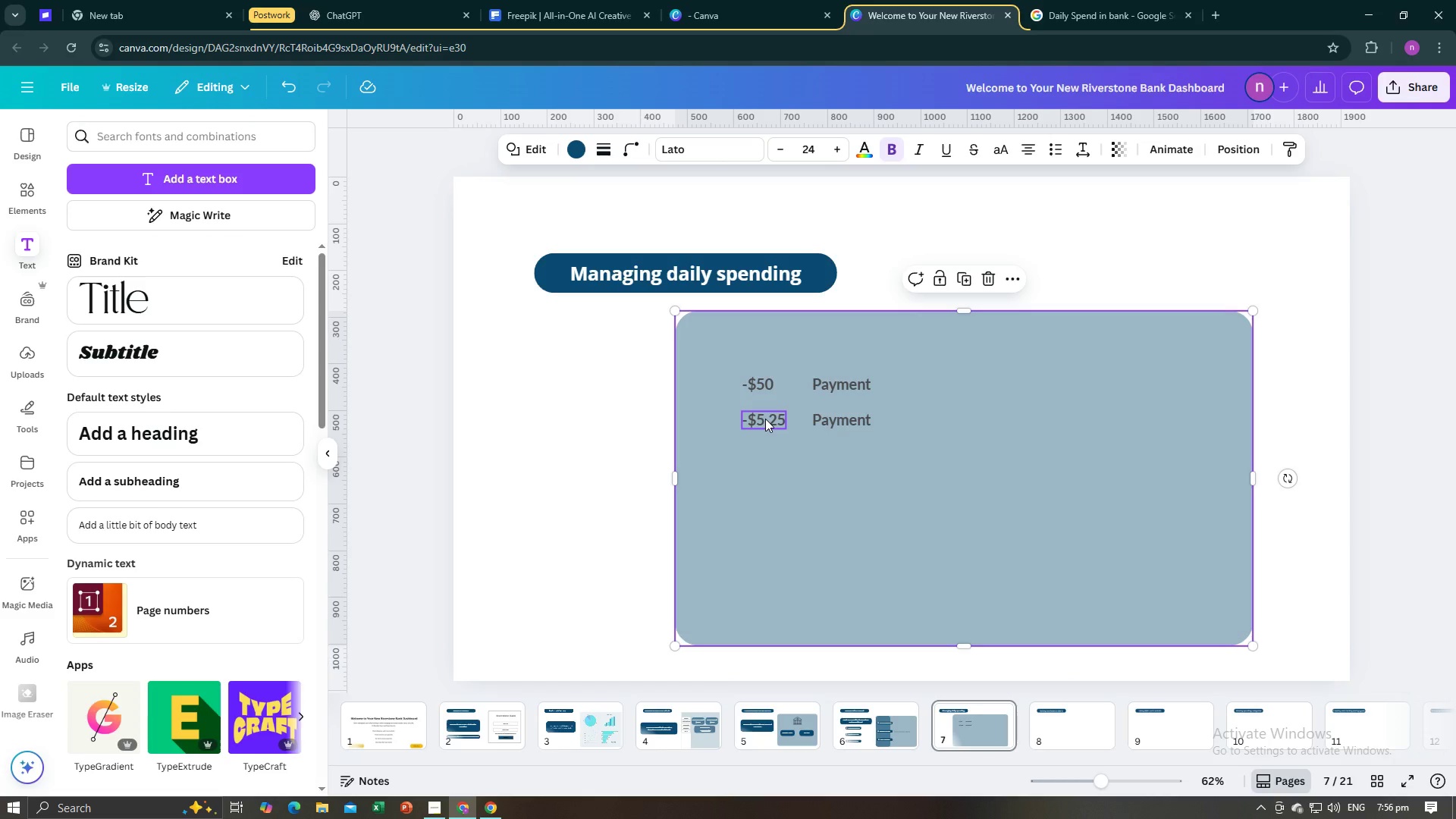 
left_click([765, 419])
 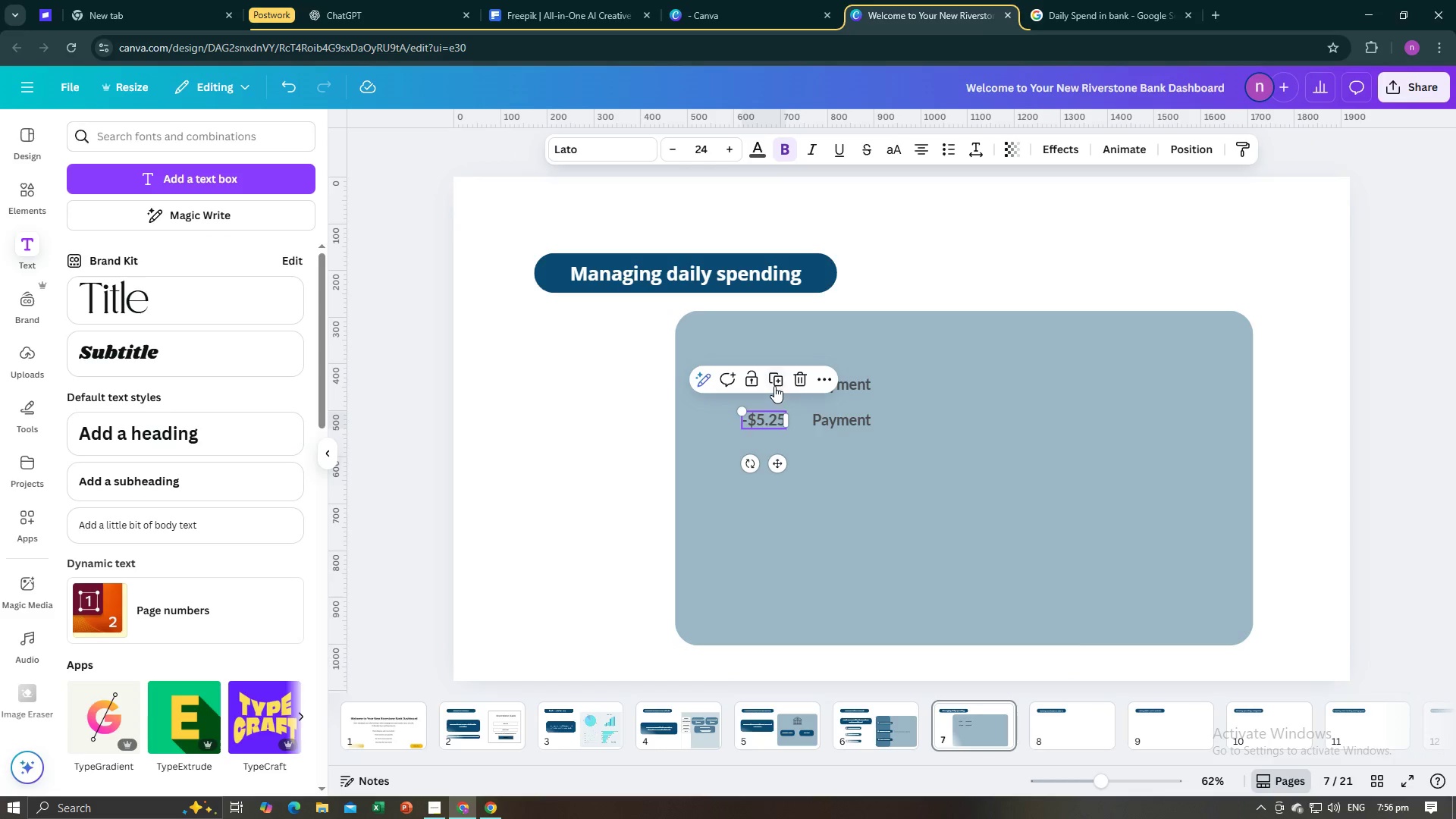 
left_click([774, 386])
 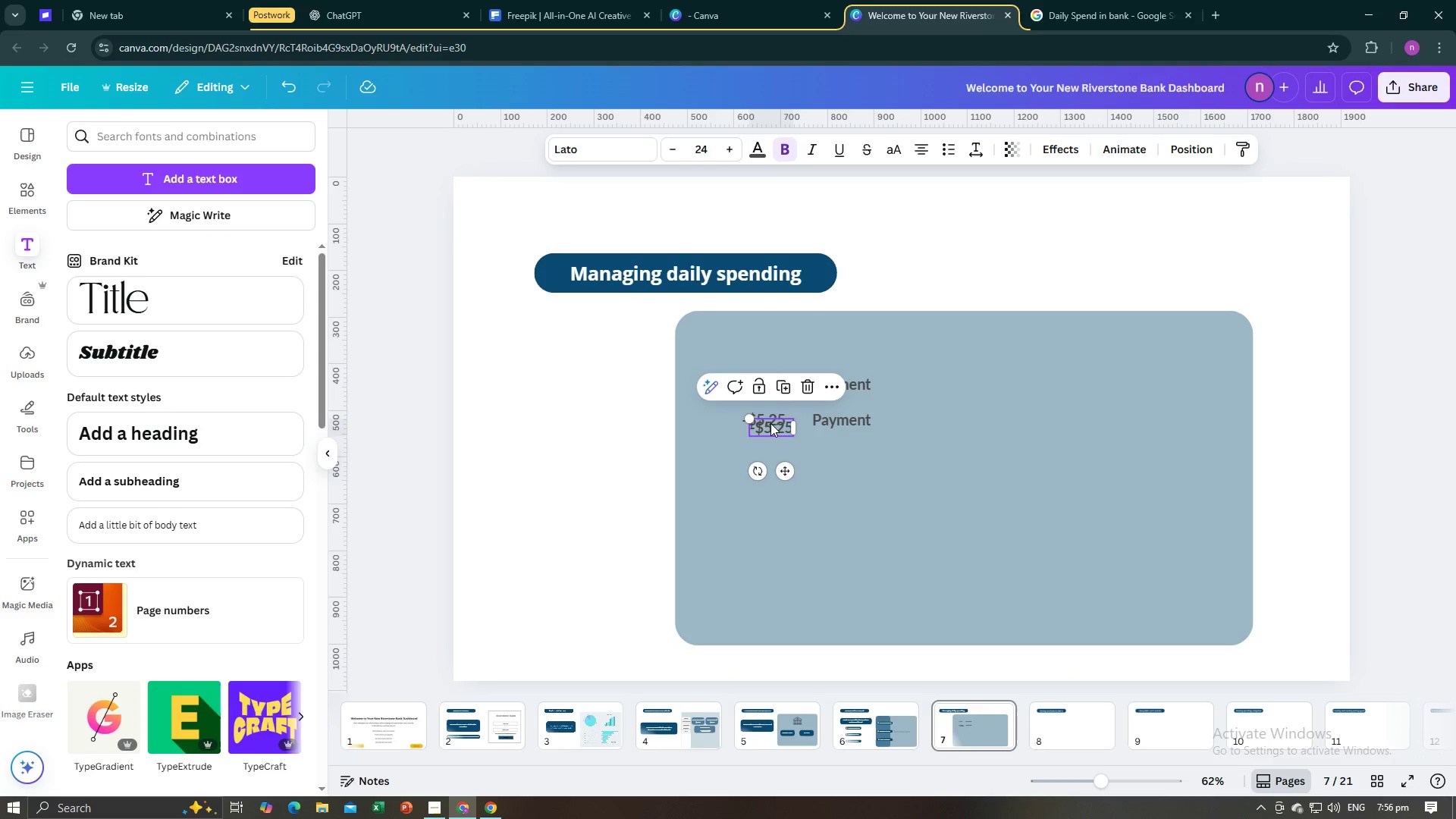 
left_click_drag(start_coordinate=[770, 425], to_coordinate=[764, 449])
 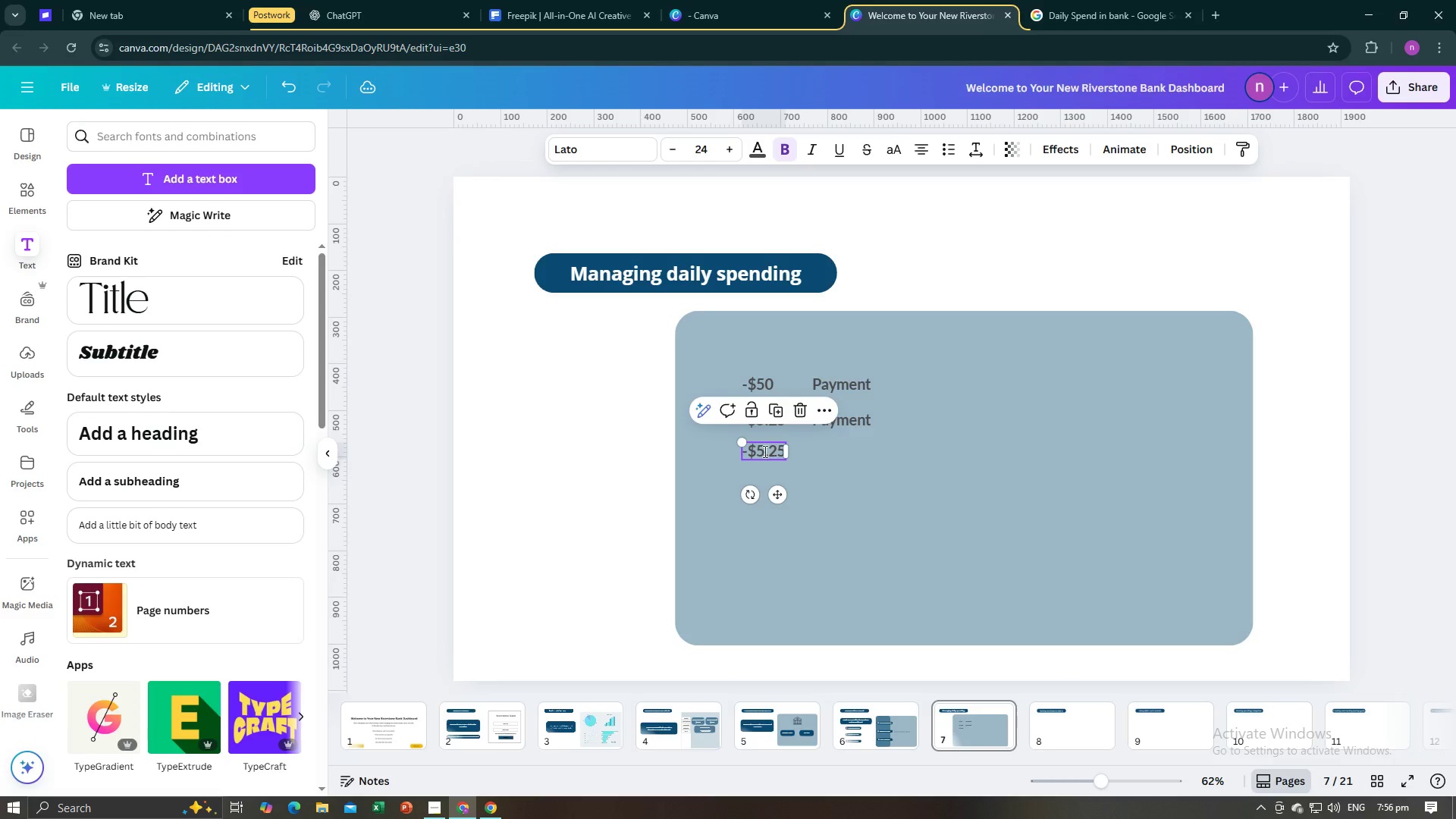 
left_click([764, 451])
 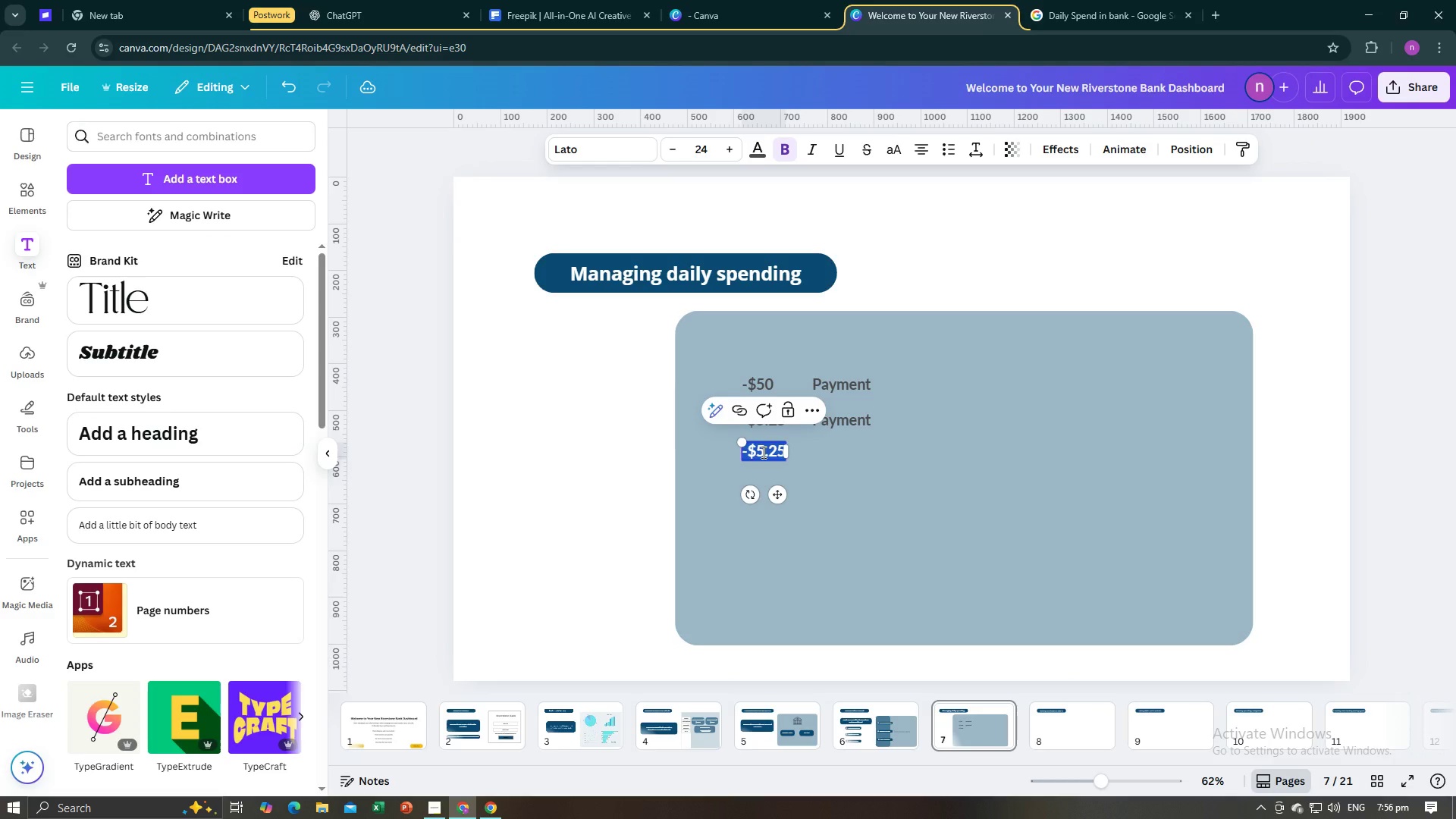 
left_click([762, 452])
 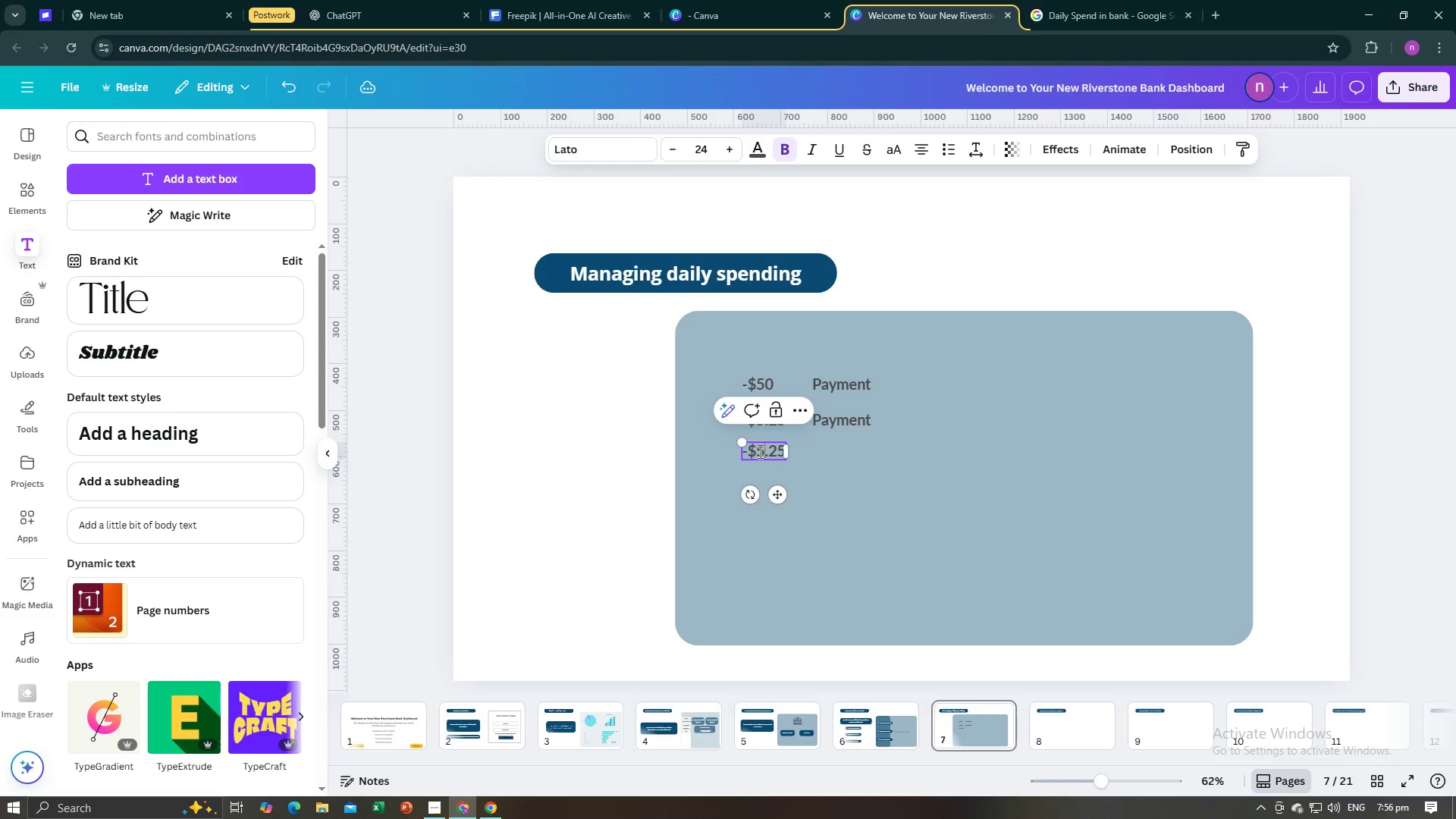 
left_click_drag(start_coordinate=[759, 452], to_coordinate=[784, 451])
 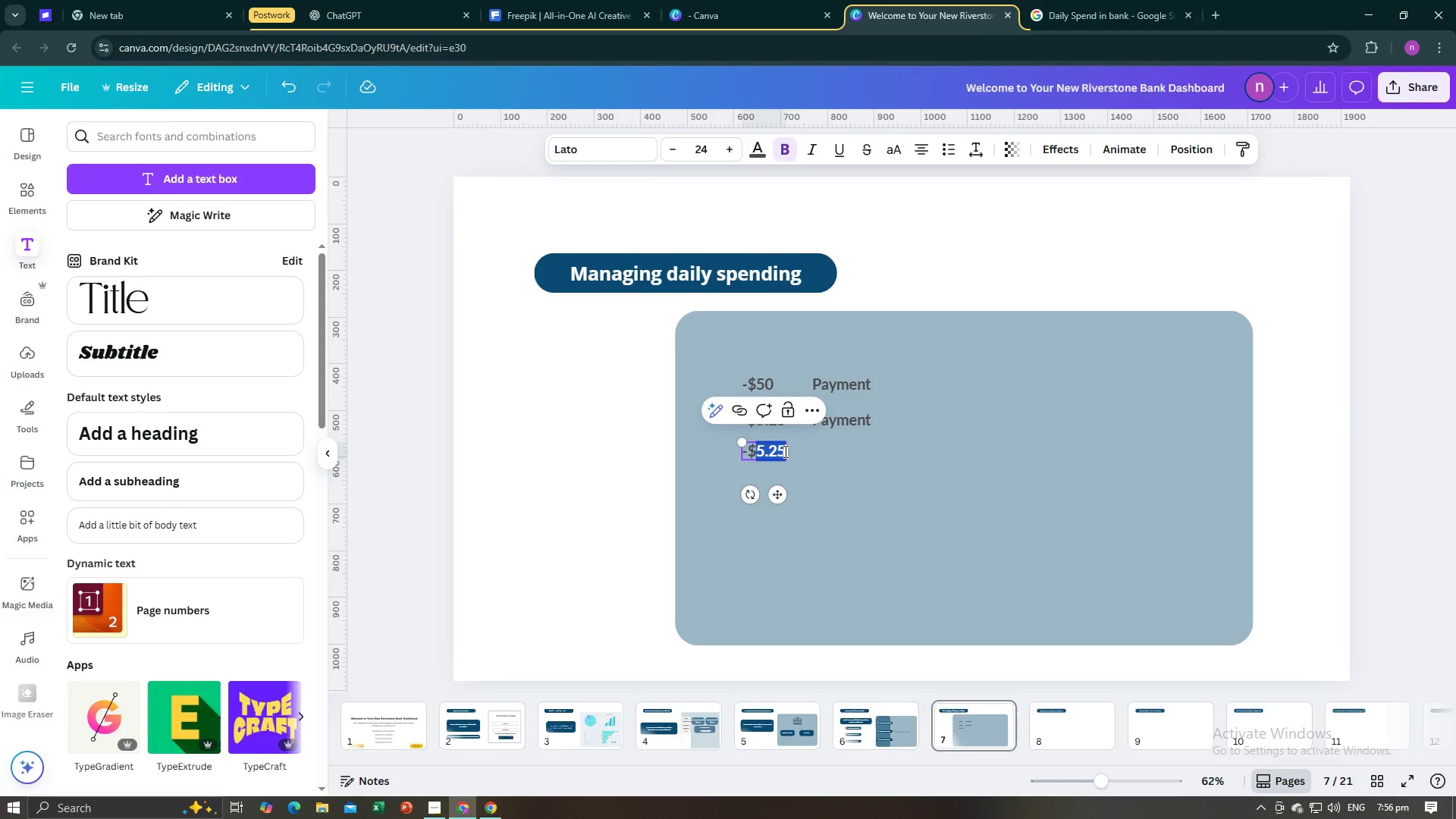 
type(100)
 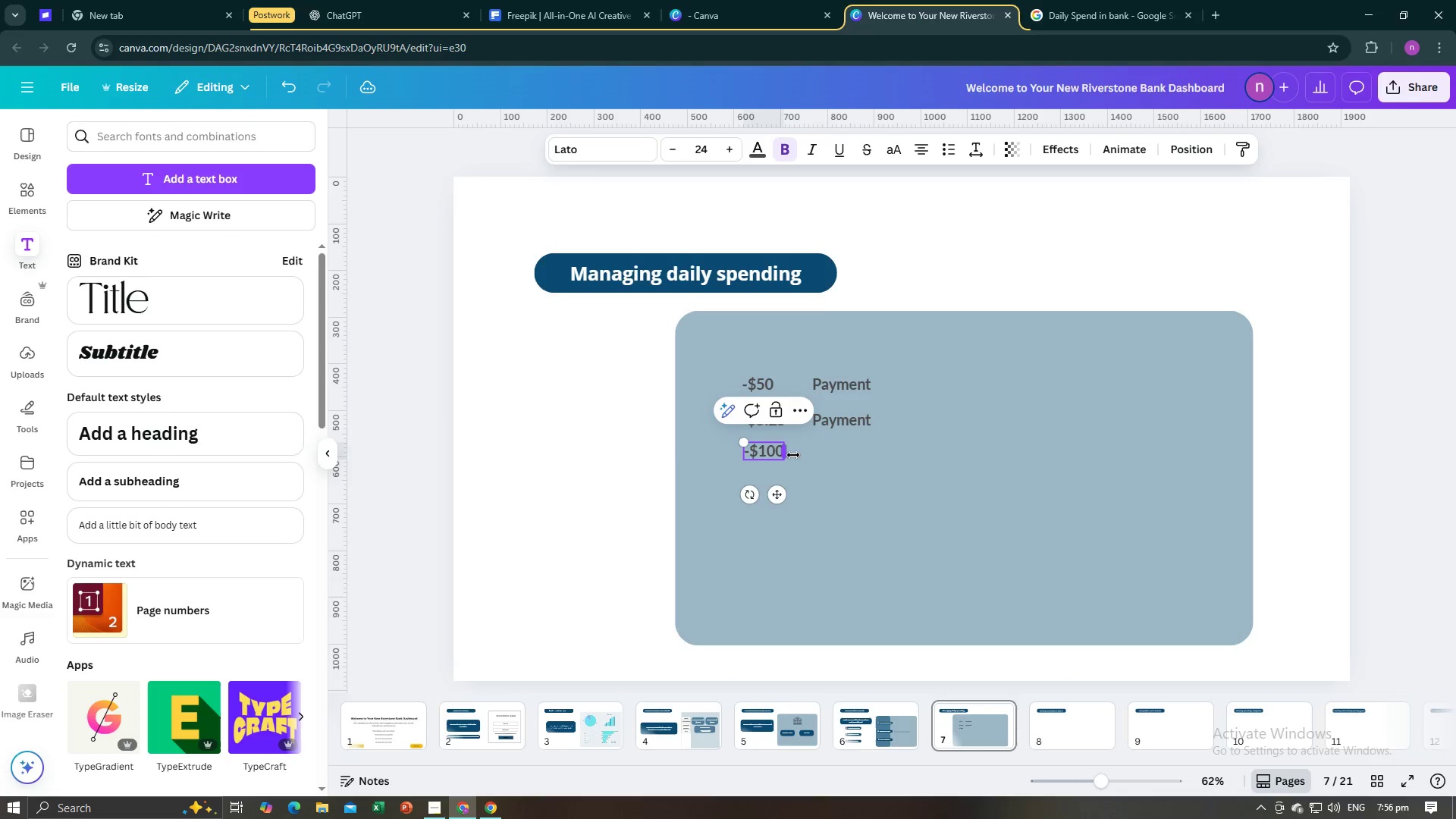 
left_click([815, 460])
 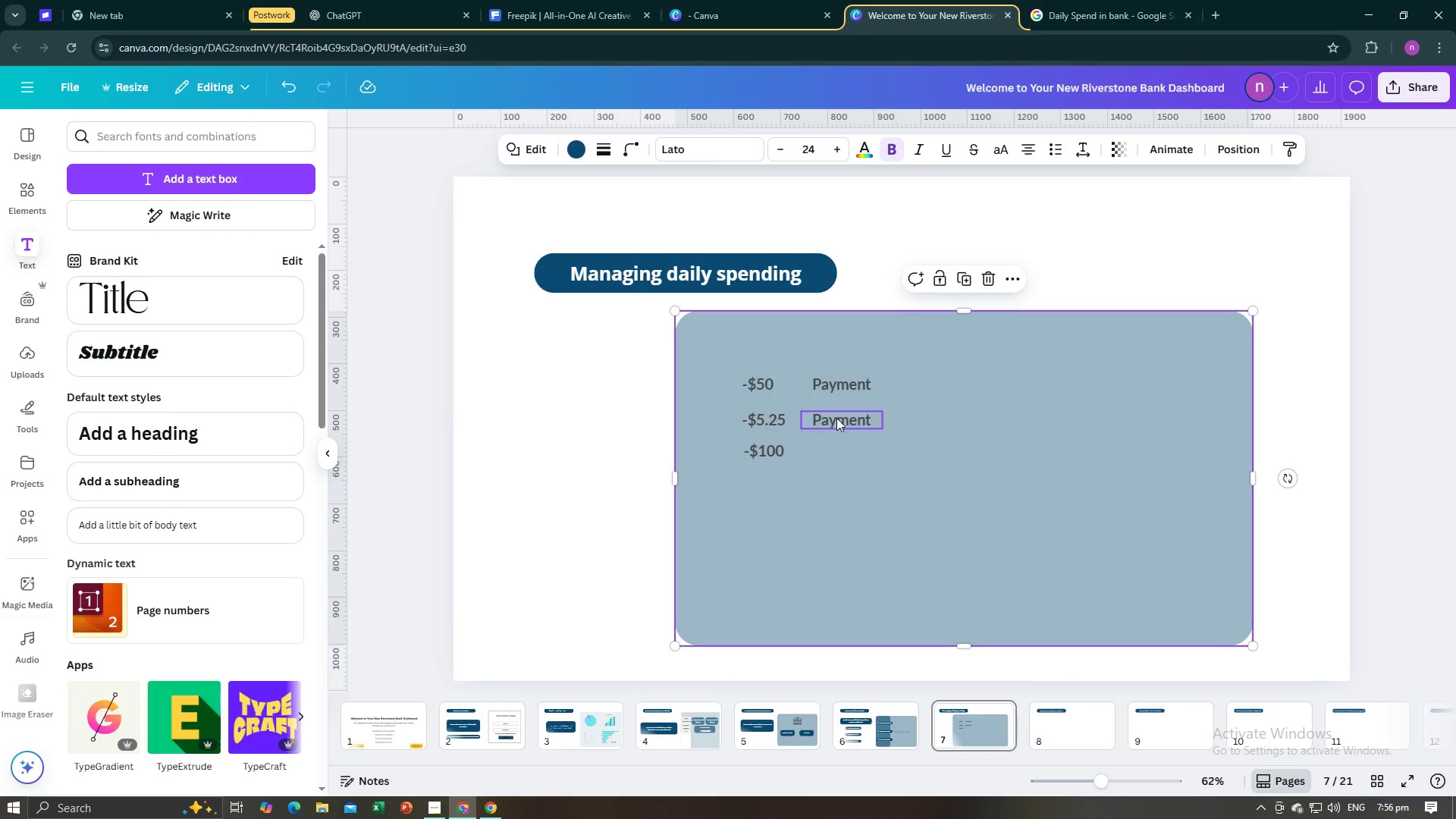 
left_click([836, 418])
 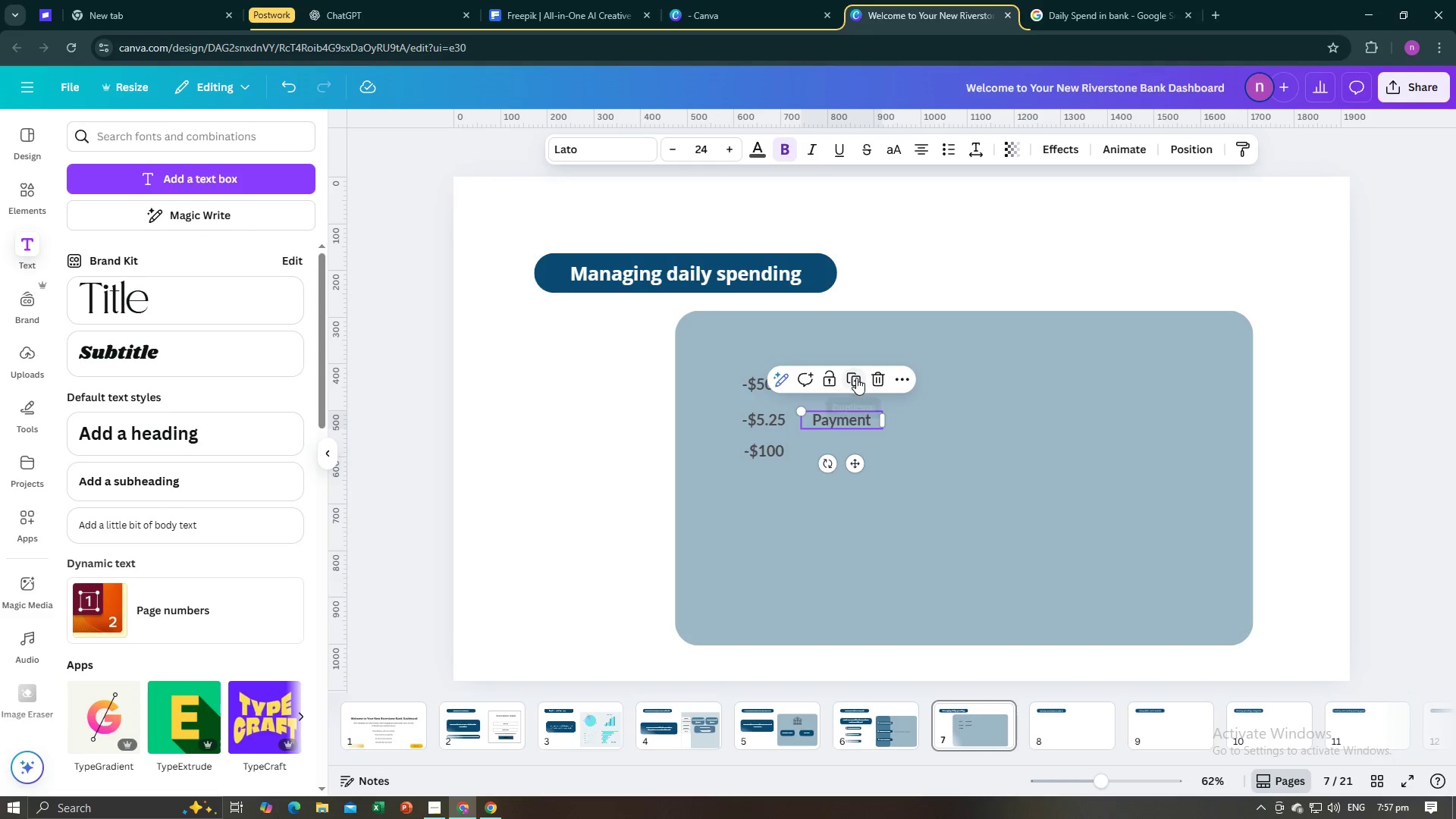 
left_click([856, 378])
 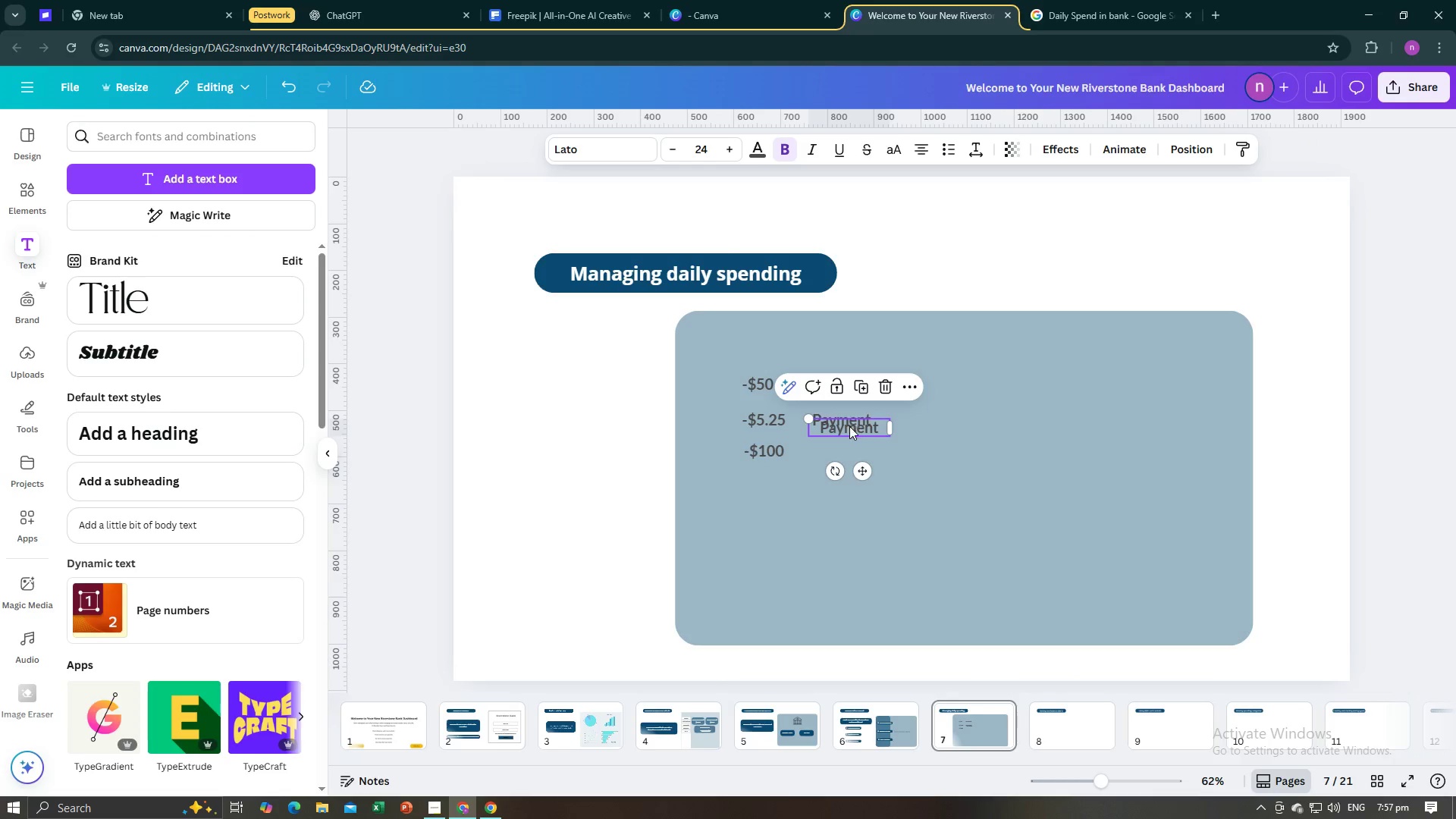 
left_click_drag(start_coordinate=[849, 426], to_coordinate=[846, 447])
 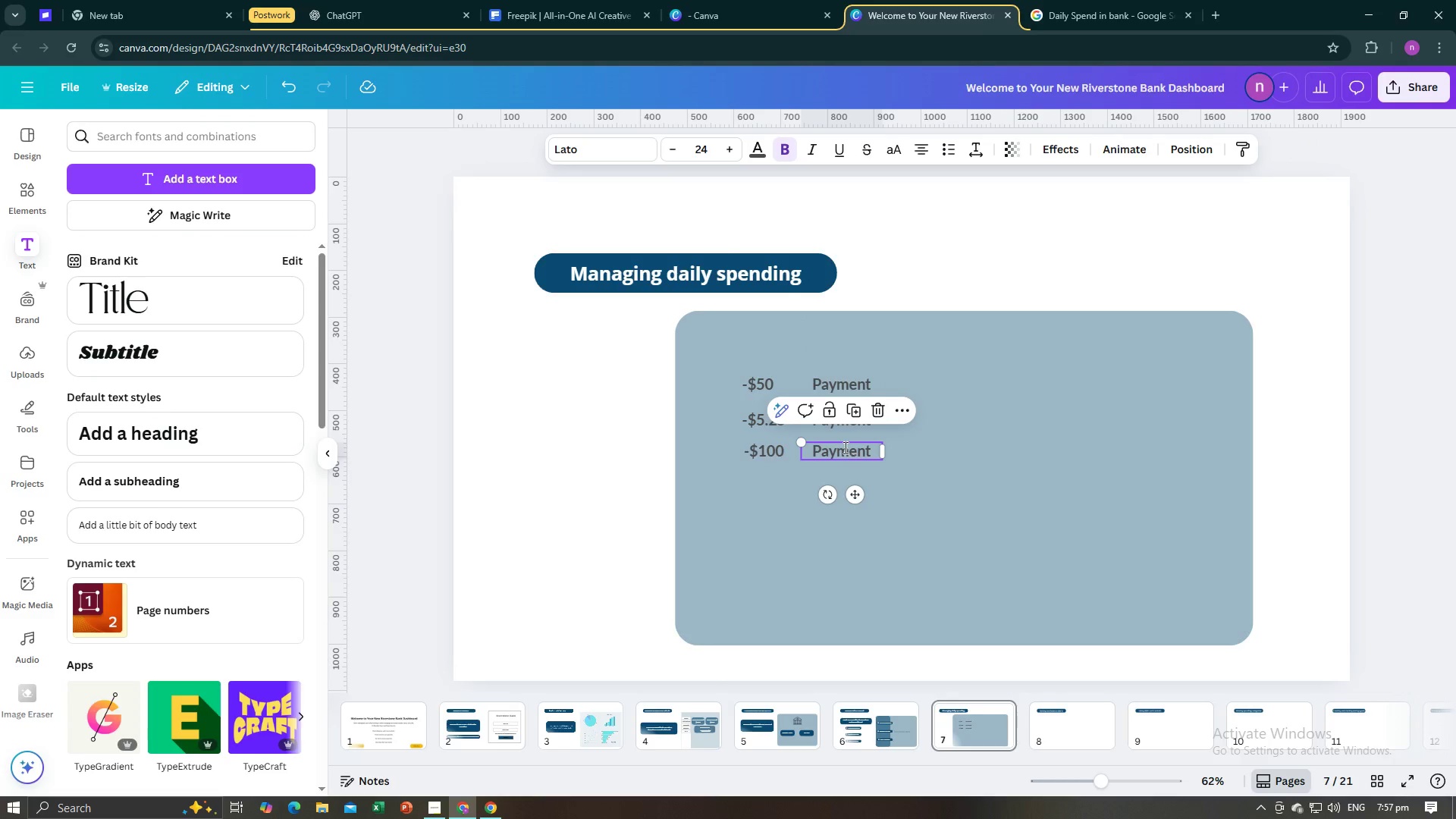 
left_click([846, 447])
 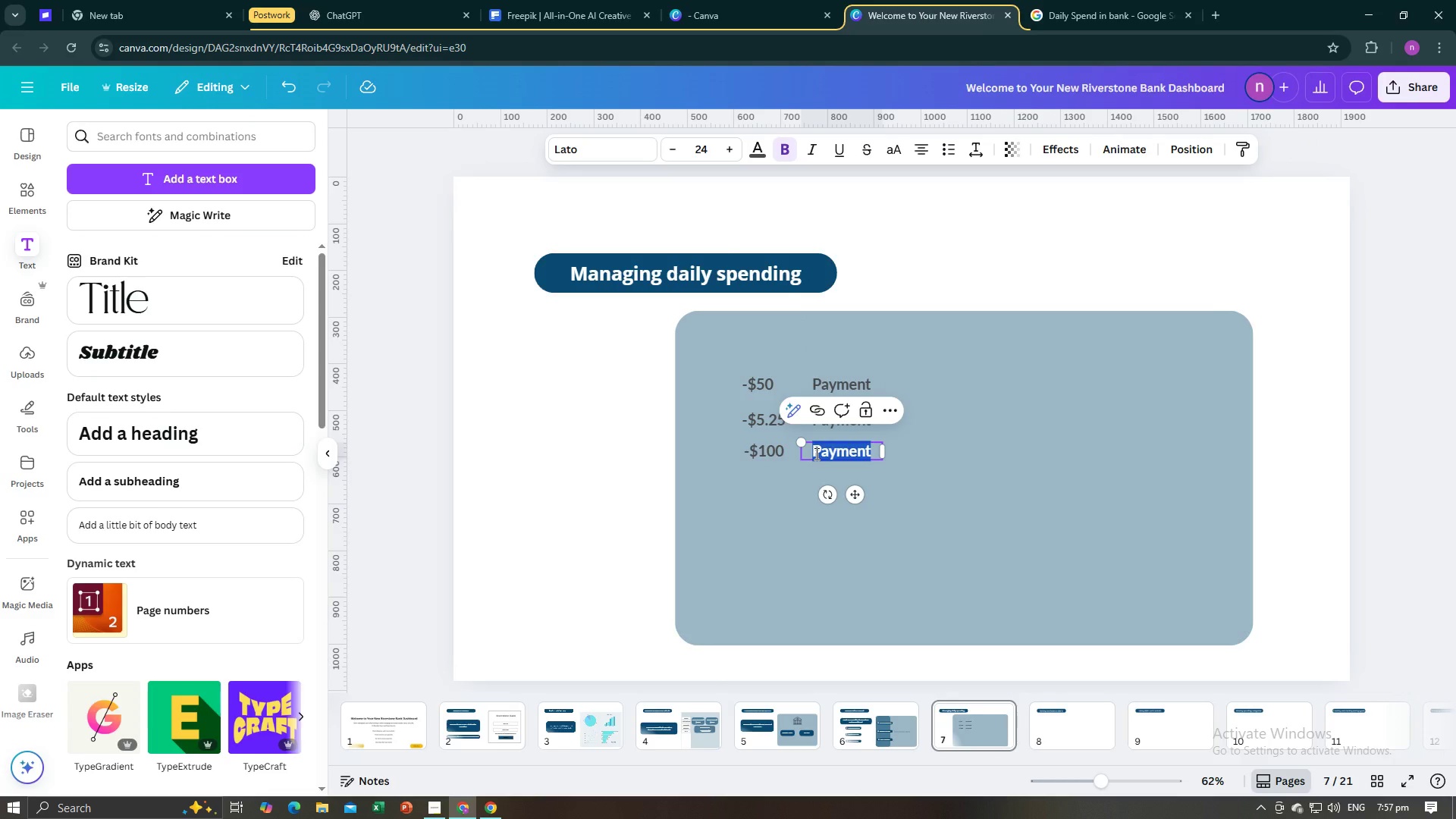 
left_click([815, 453])
 